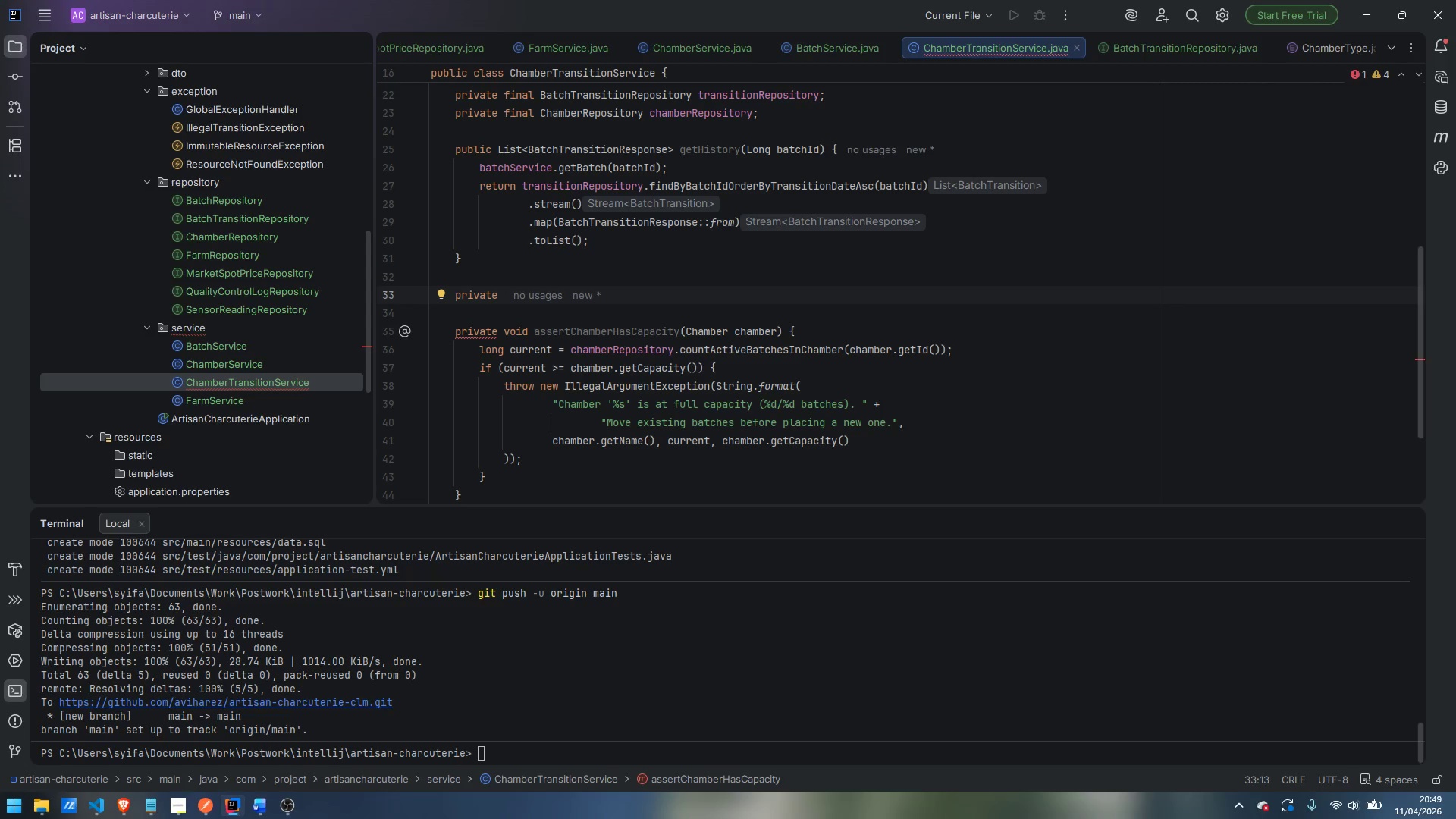 
wait(7.0)
 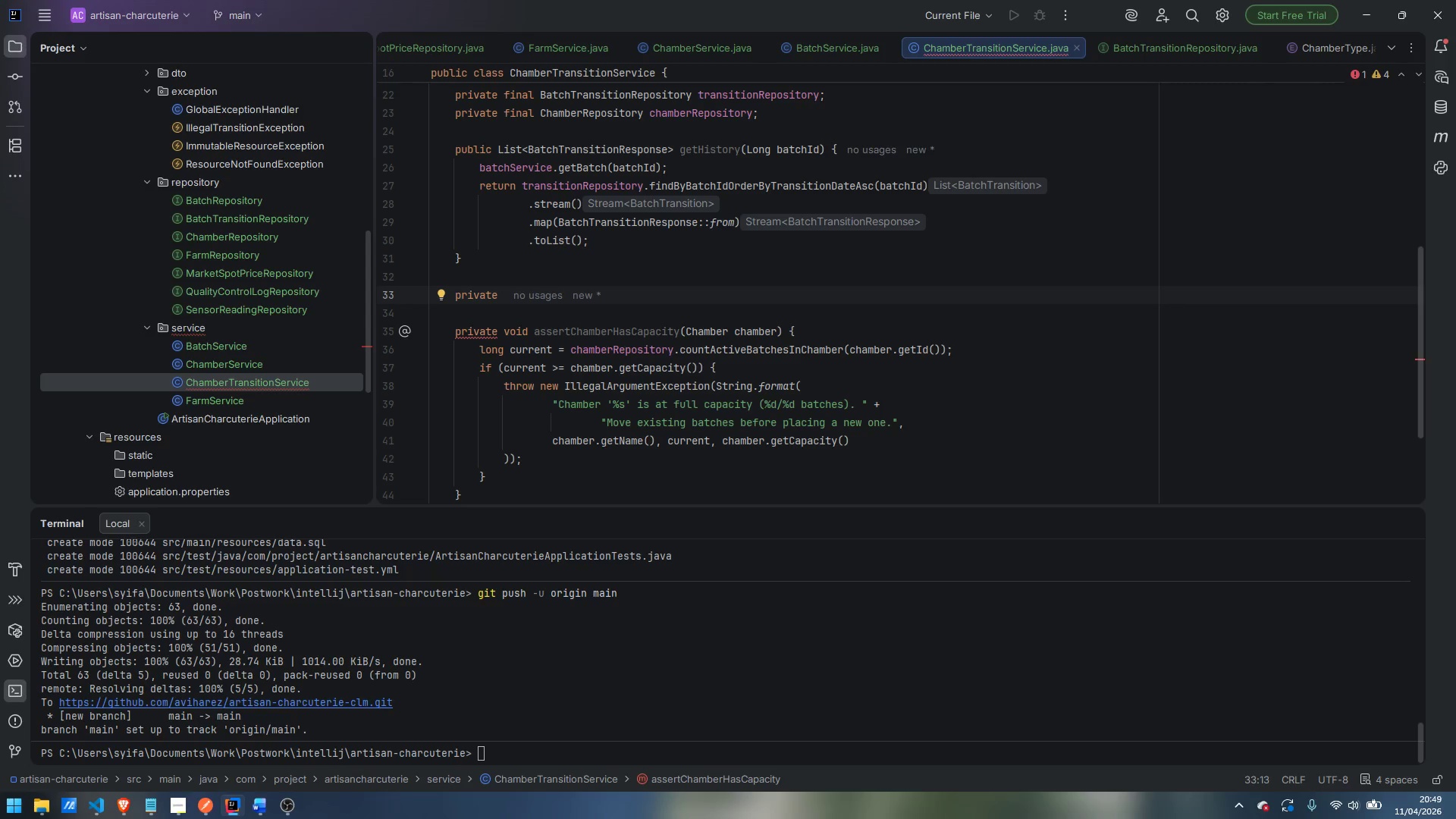 
type(void asset)
key(Backspace)
type(rtChamberIsActive(Chamber chamber)
 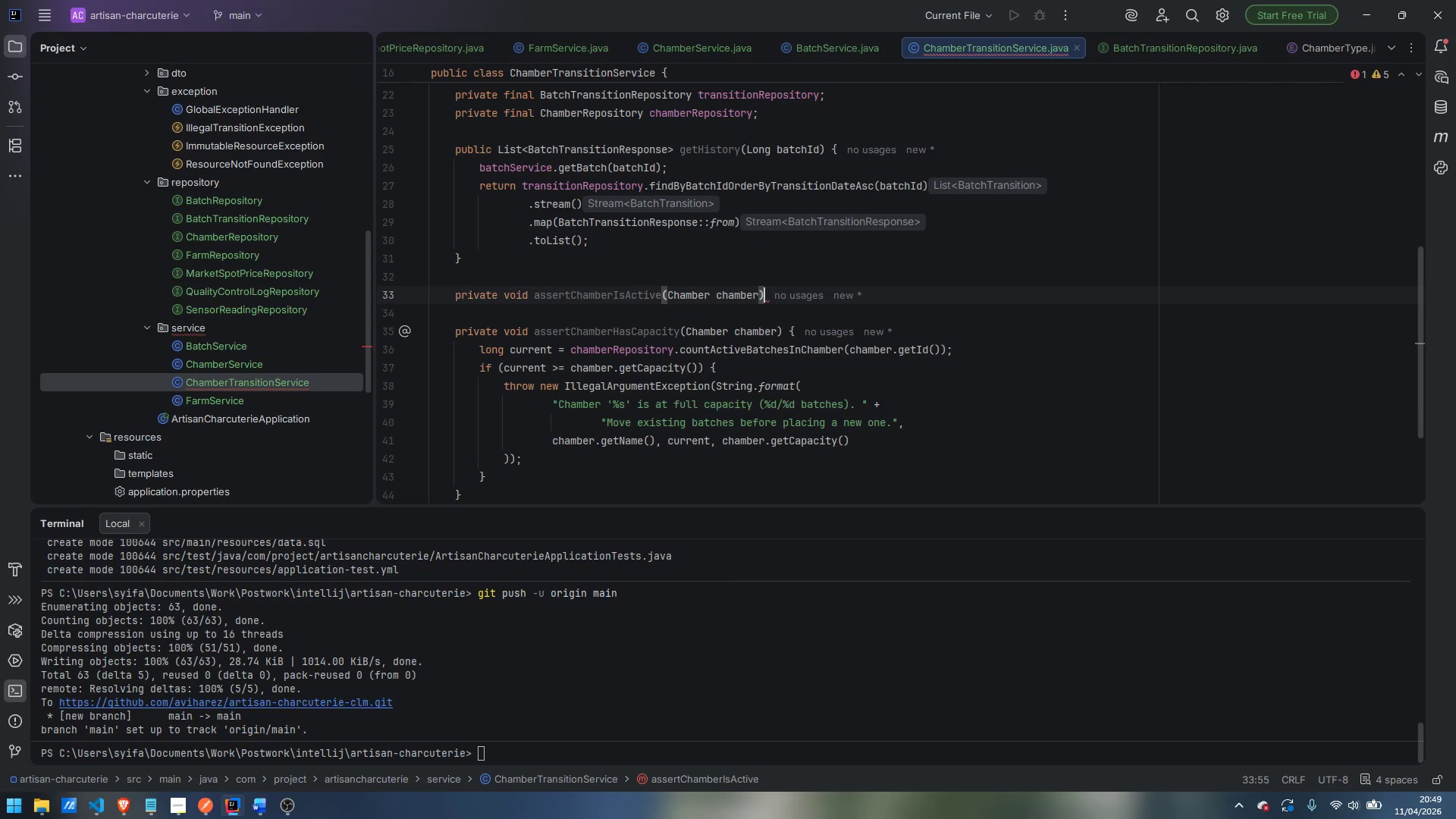 
key(ArrowRight)
 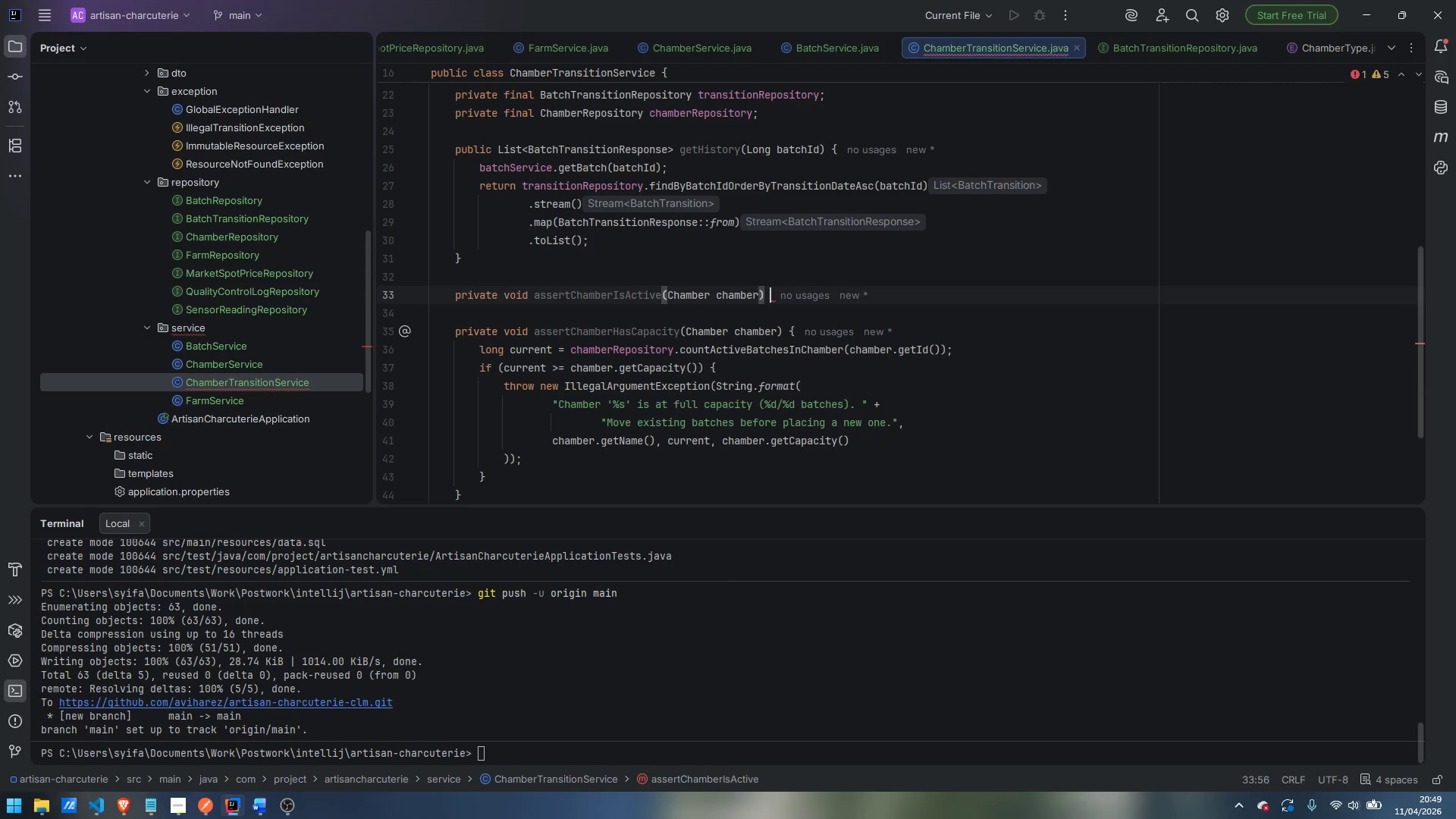 
key(Space)
 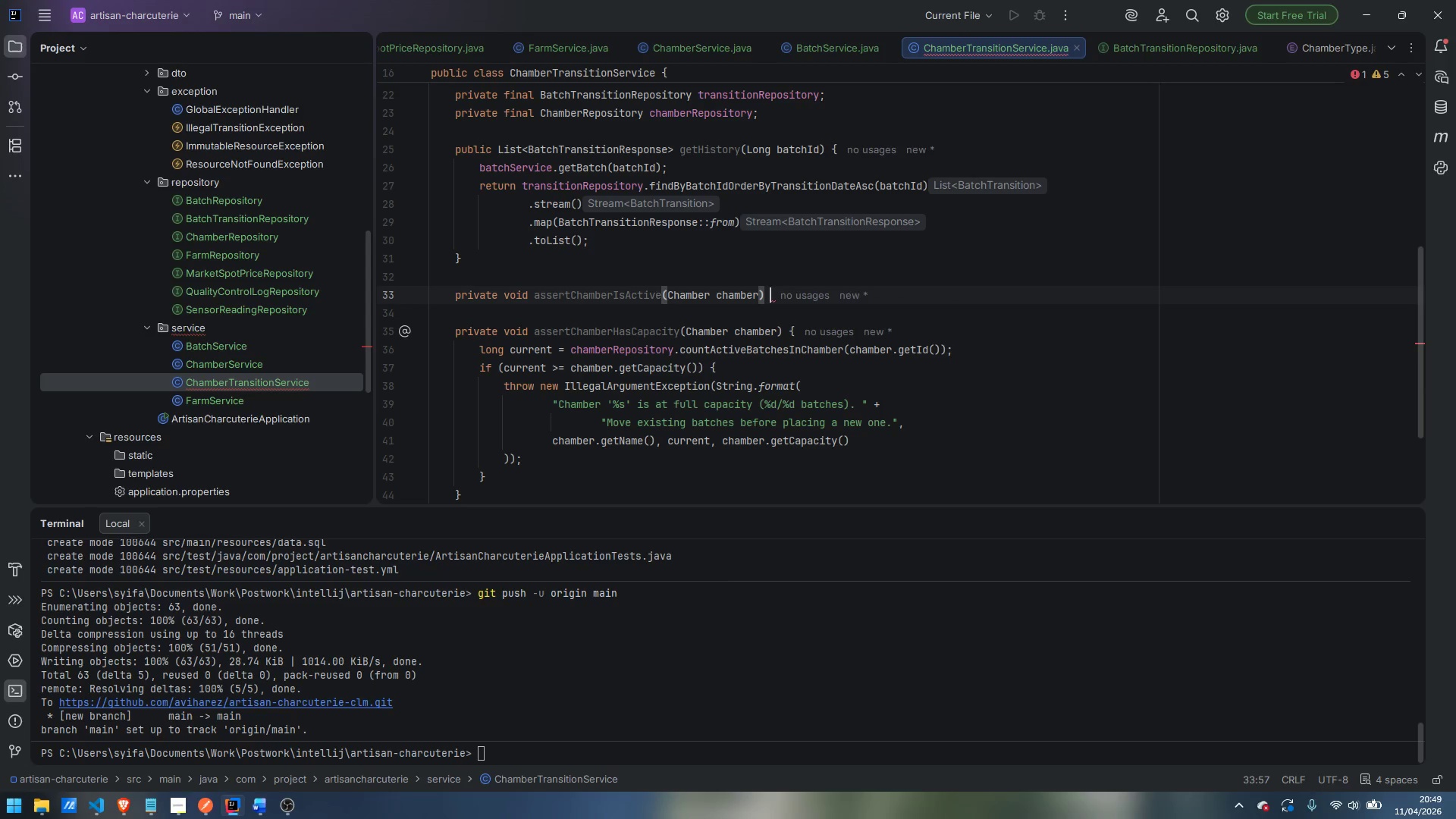 
key(Shift+ShiftLeft)
 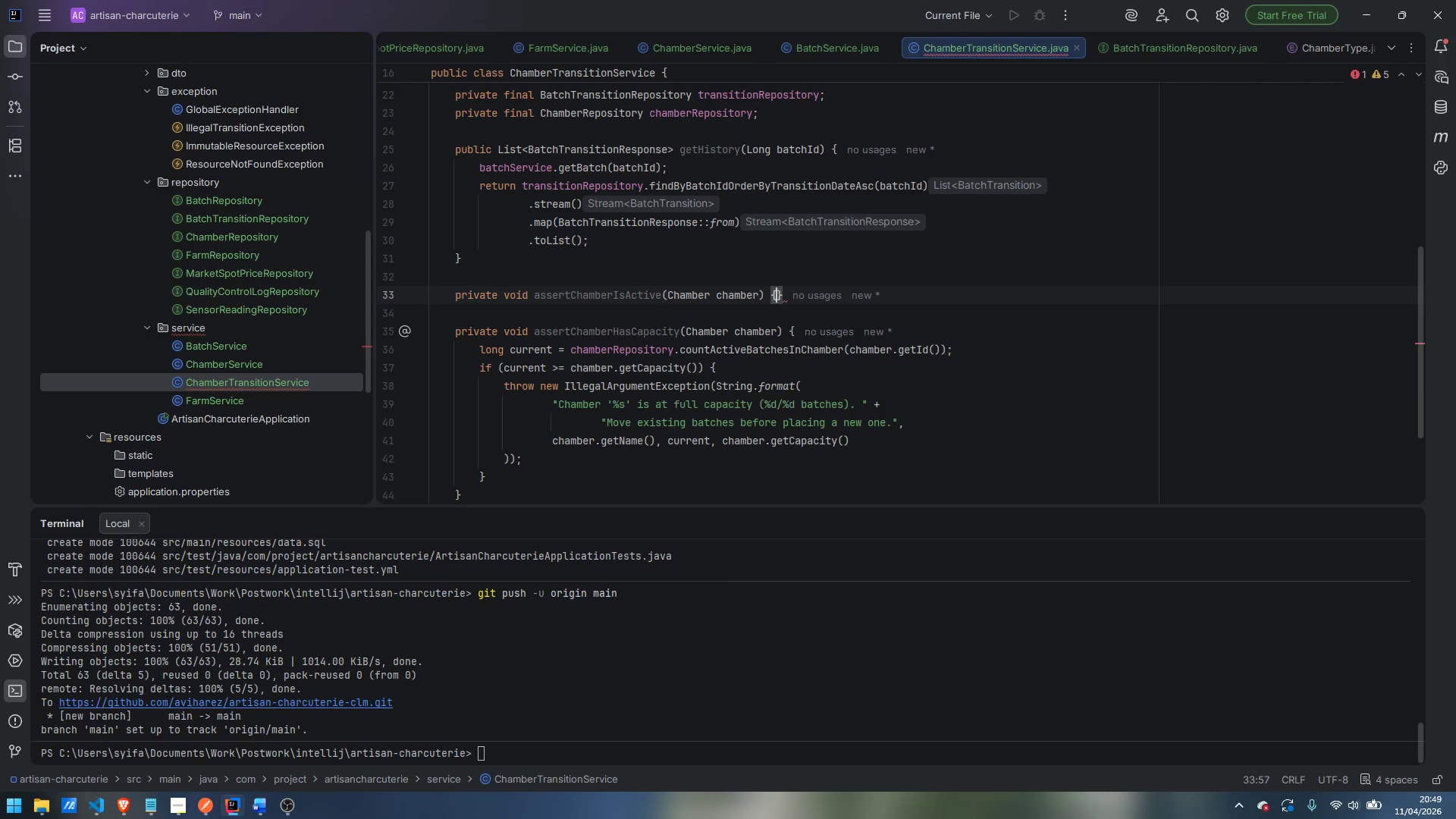 
key(Shift+BracketLeft)
 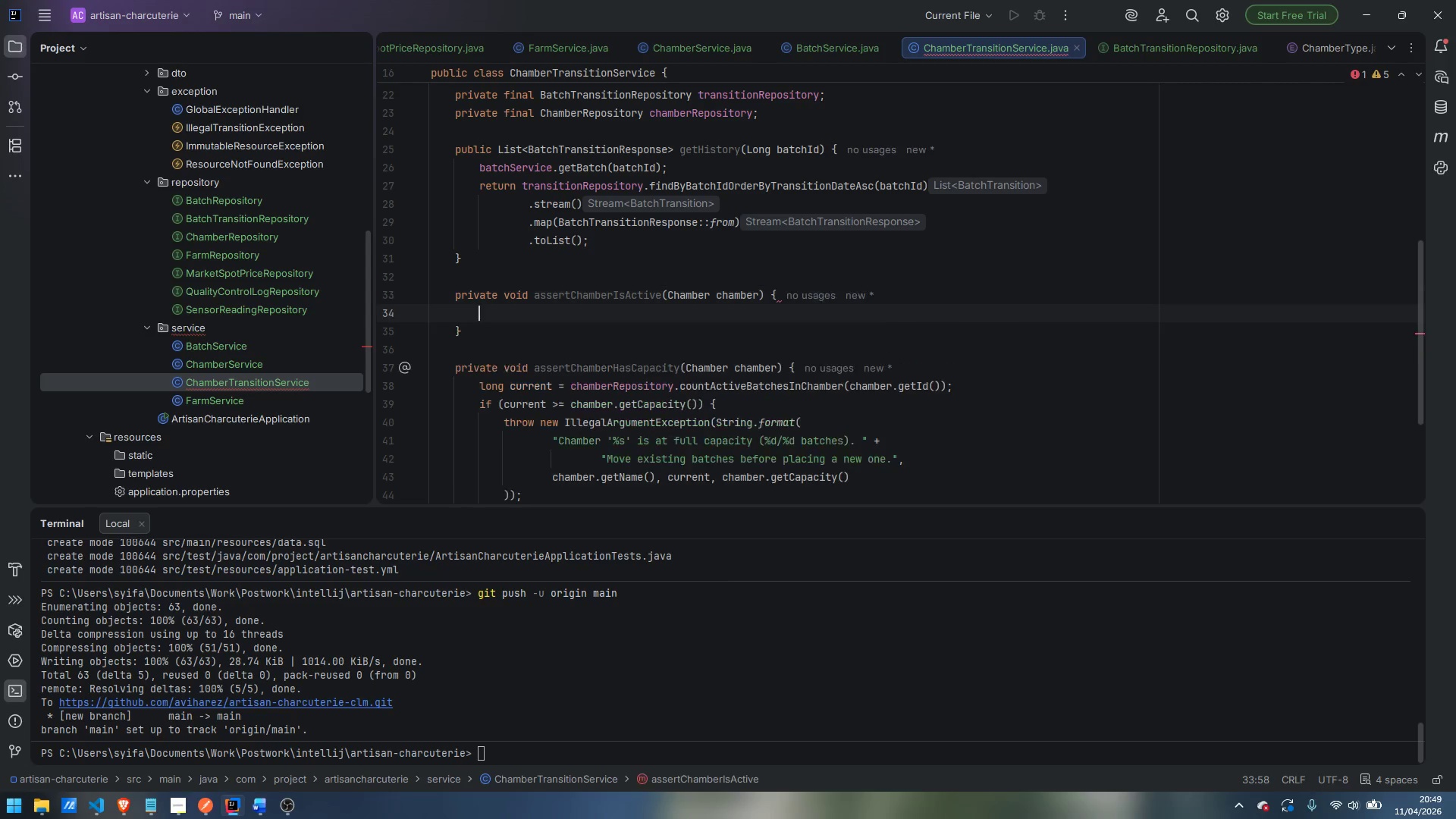 
key(Enter)
 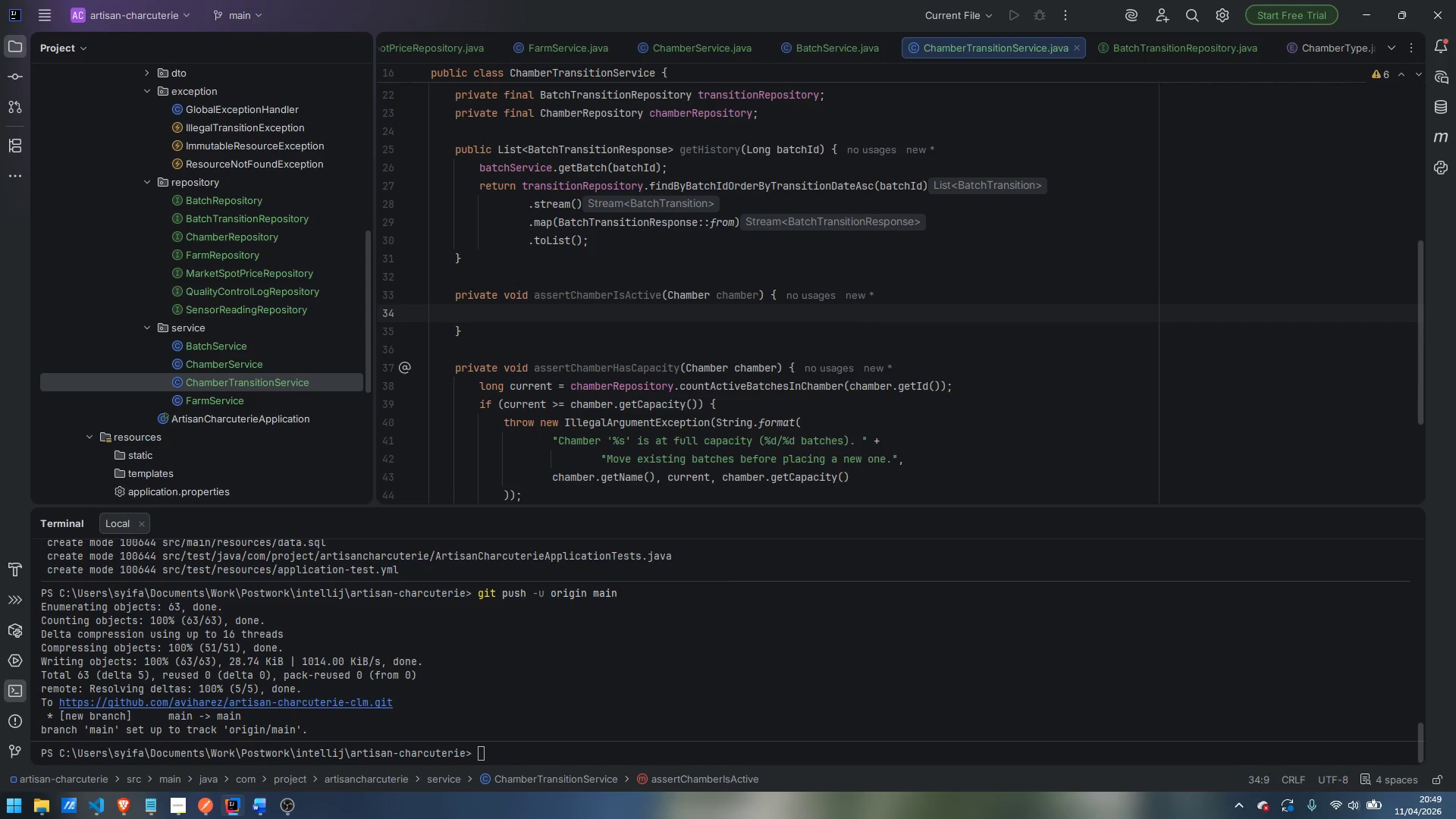 
type(if (!chamber.isActive)
 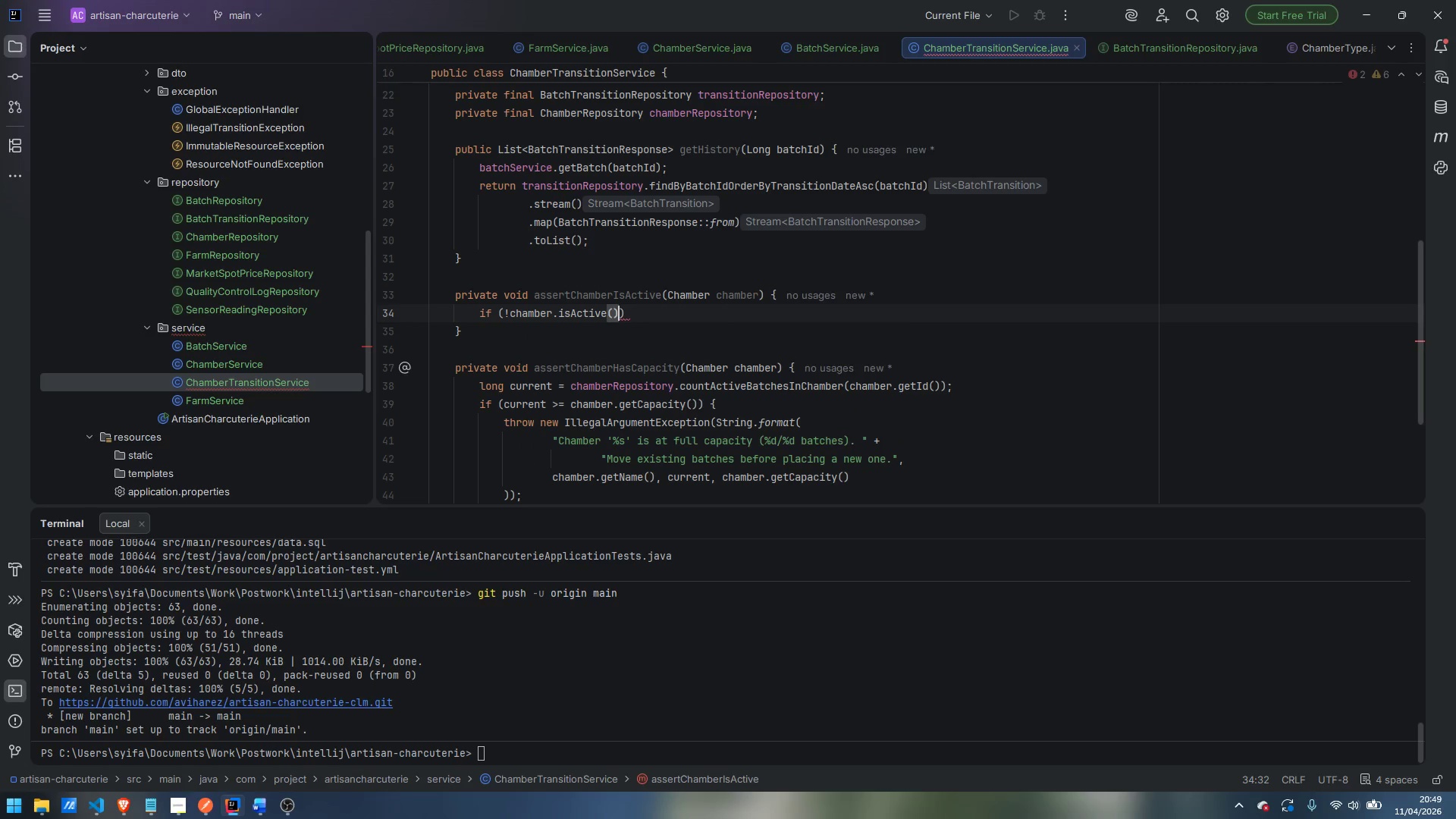 
 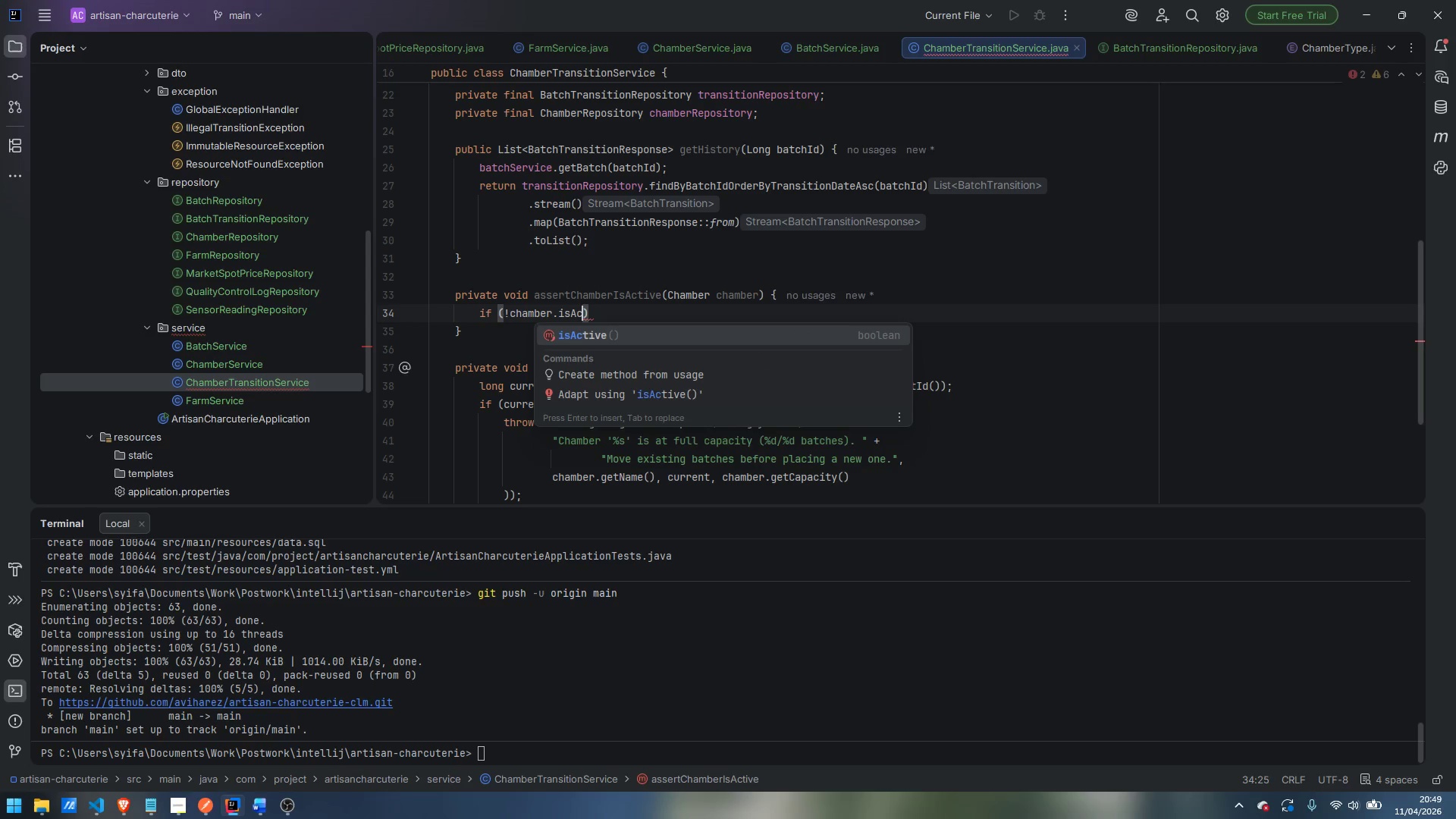 
key(Enter)
 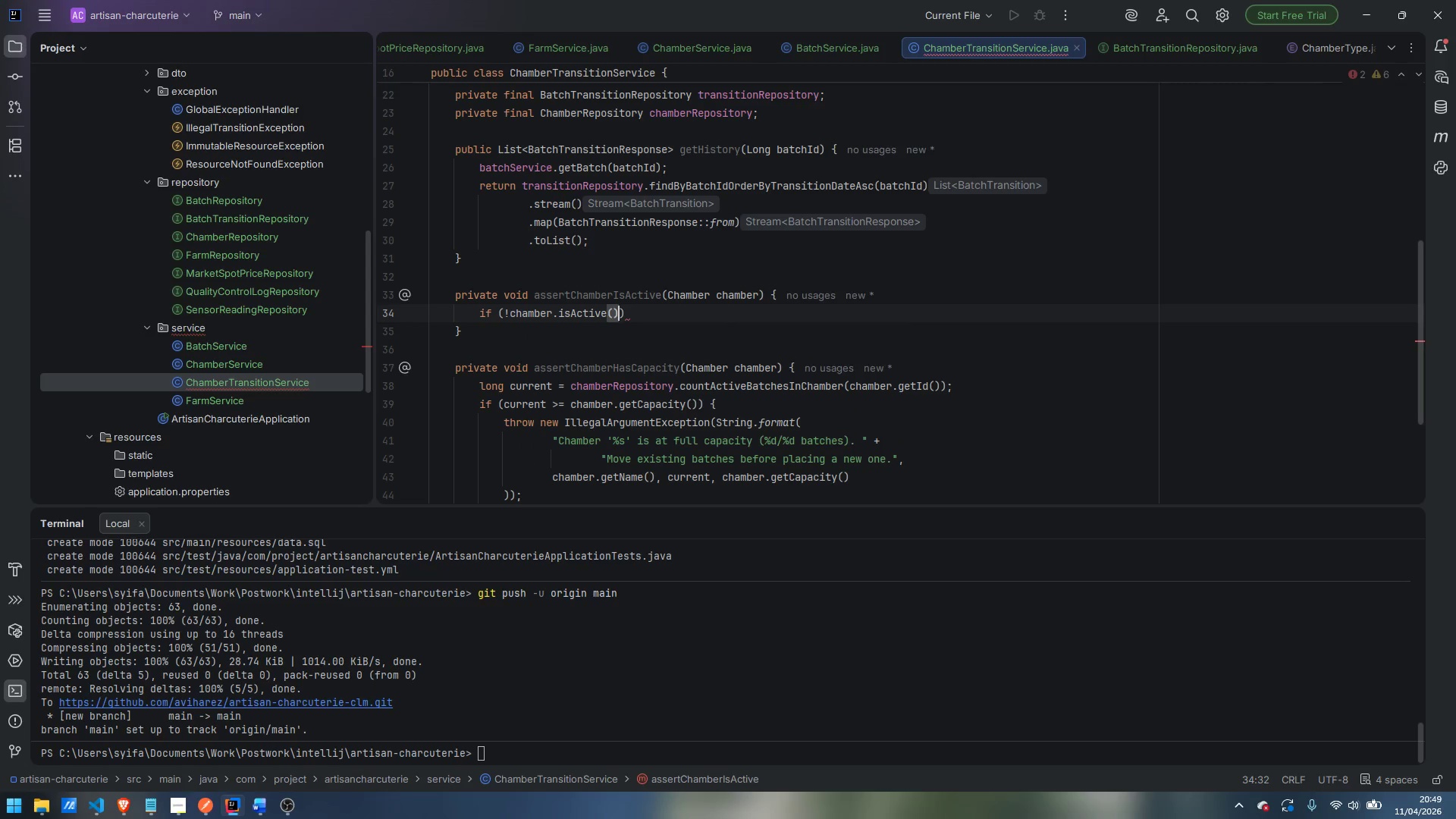 
key(ArrowRight)
 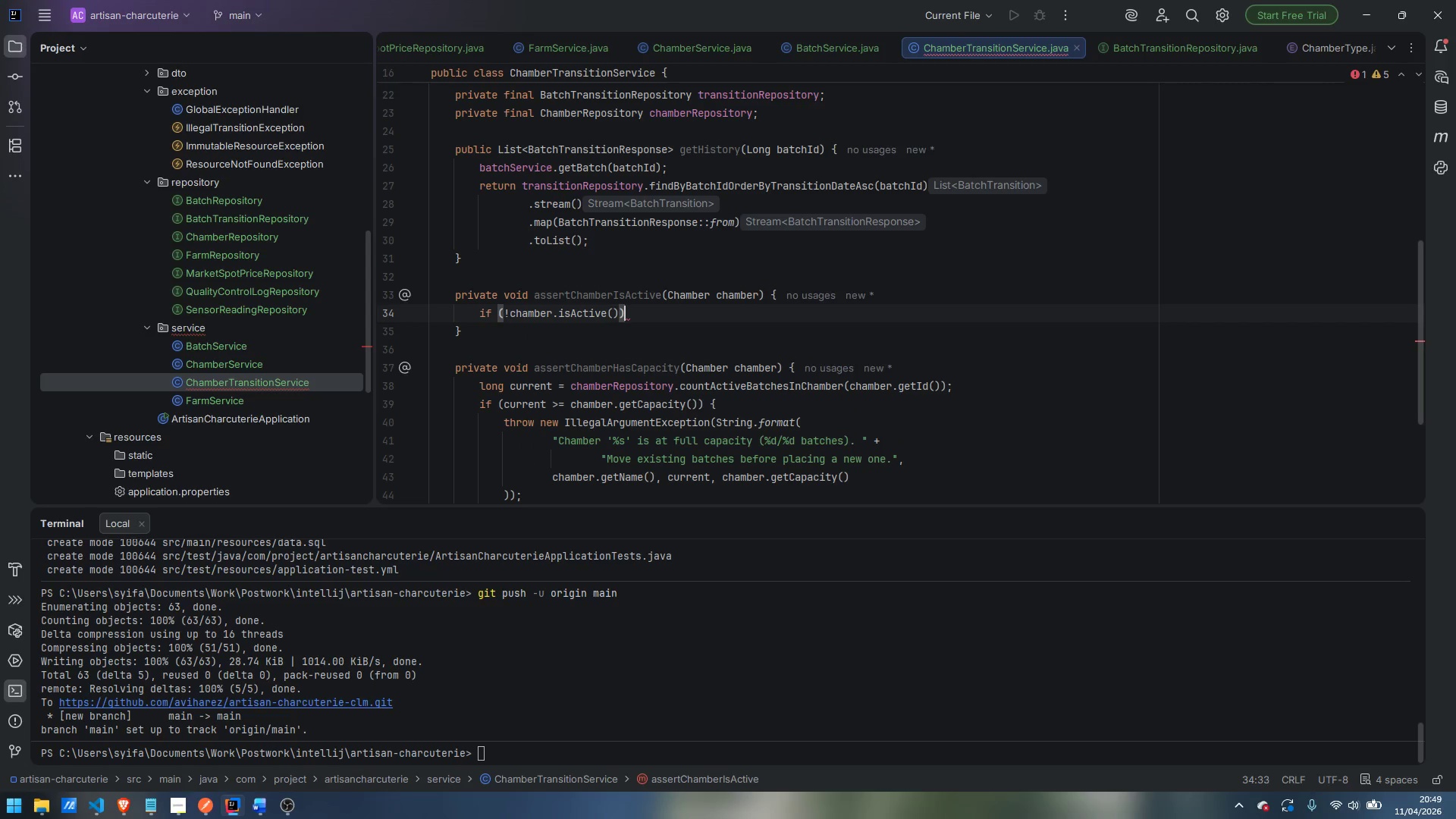 
key(Space)
 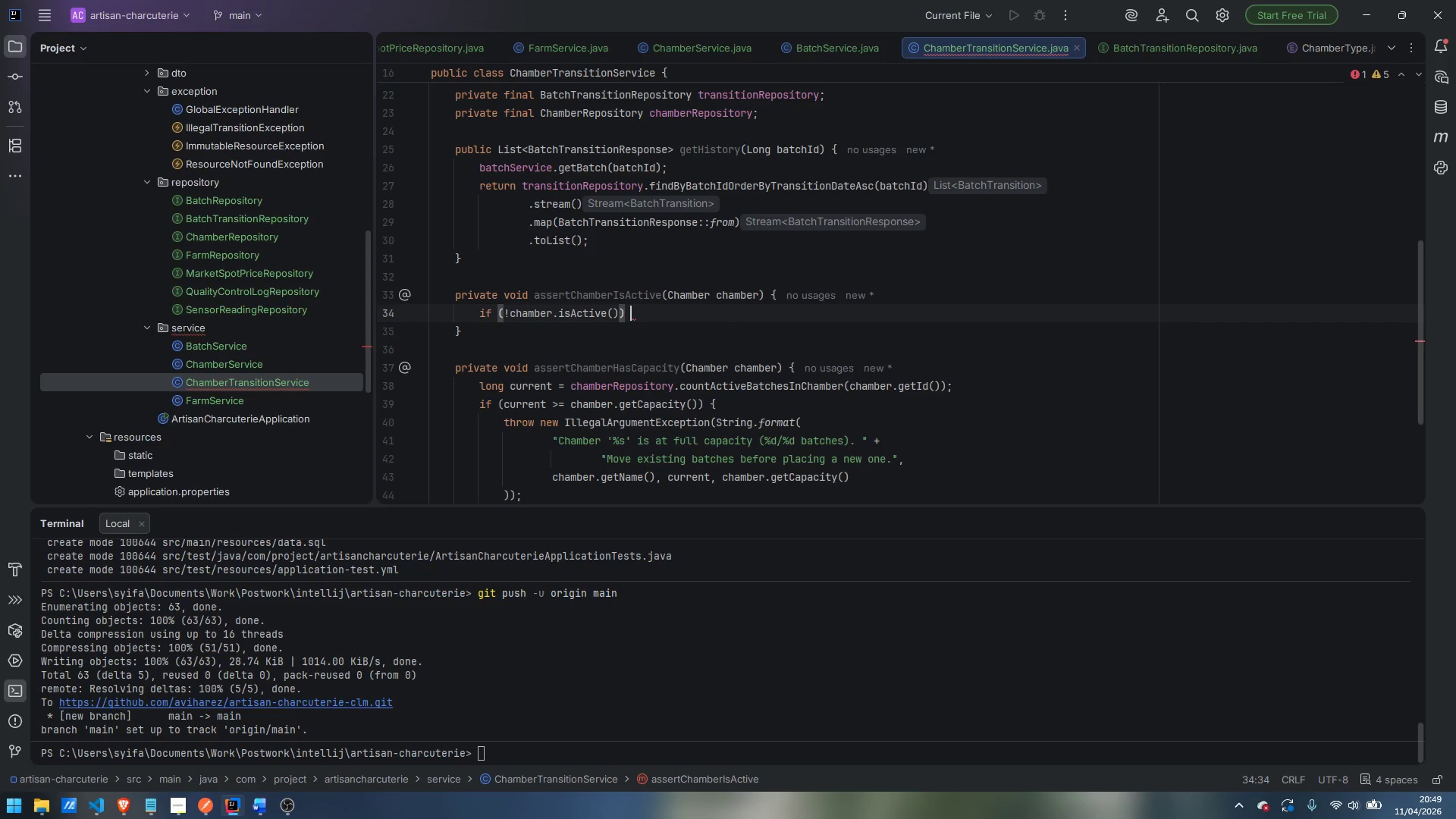 
key(Shift+BracketLeft)
 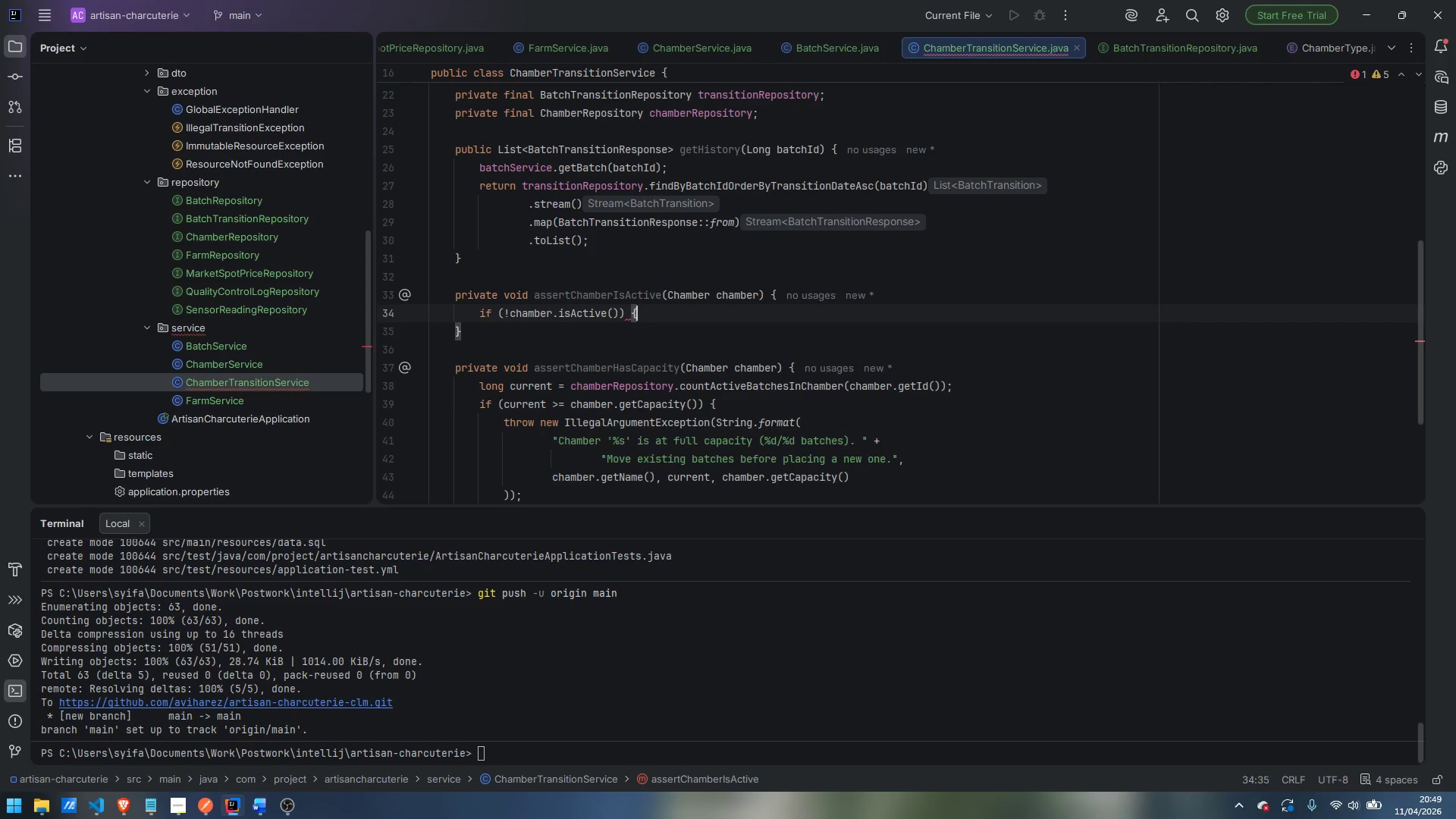 
key(Enter)
 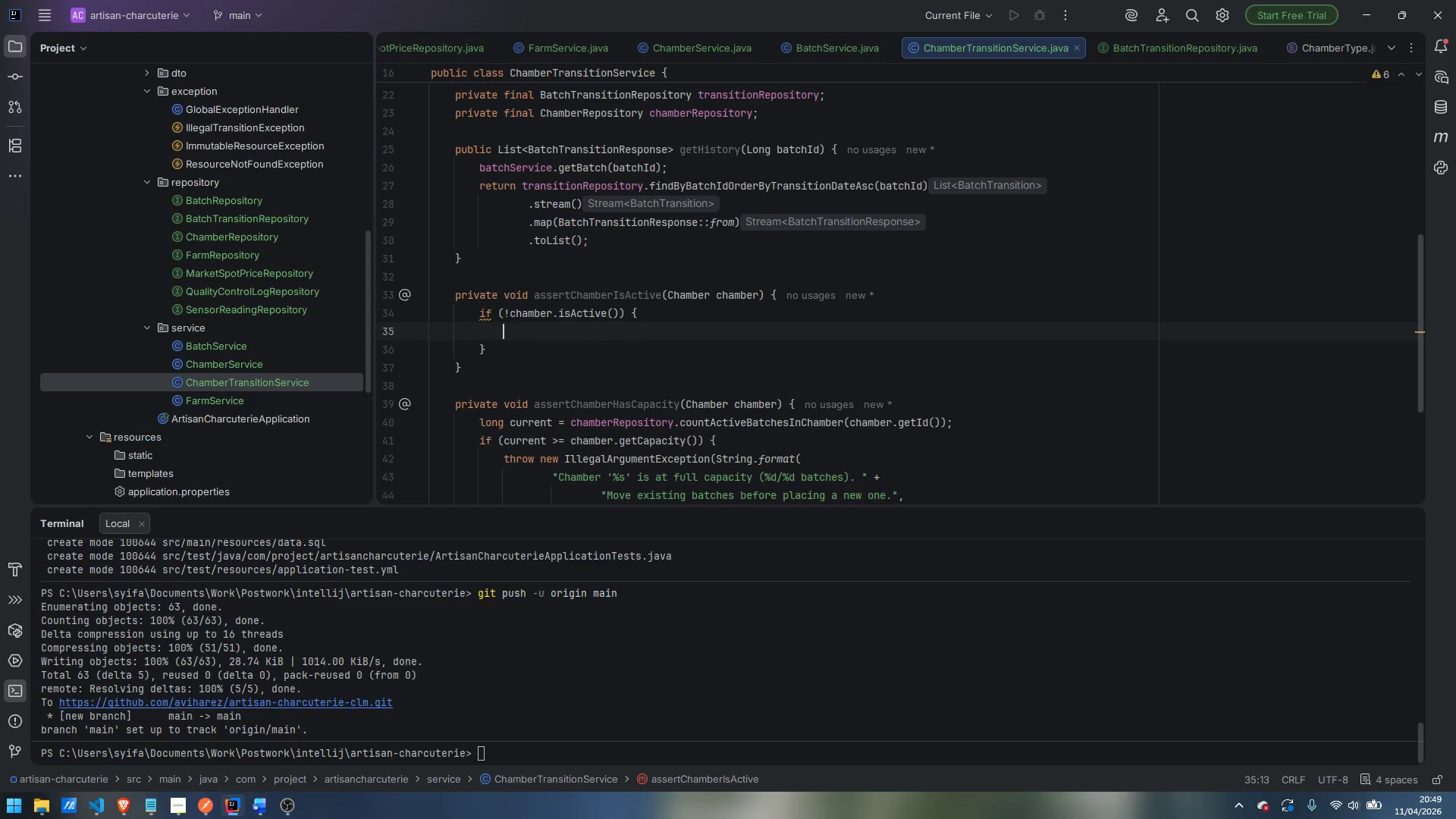 
type(thr)
 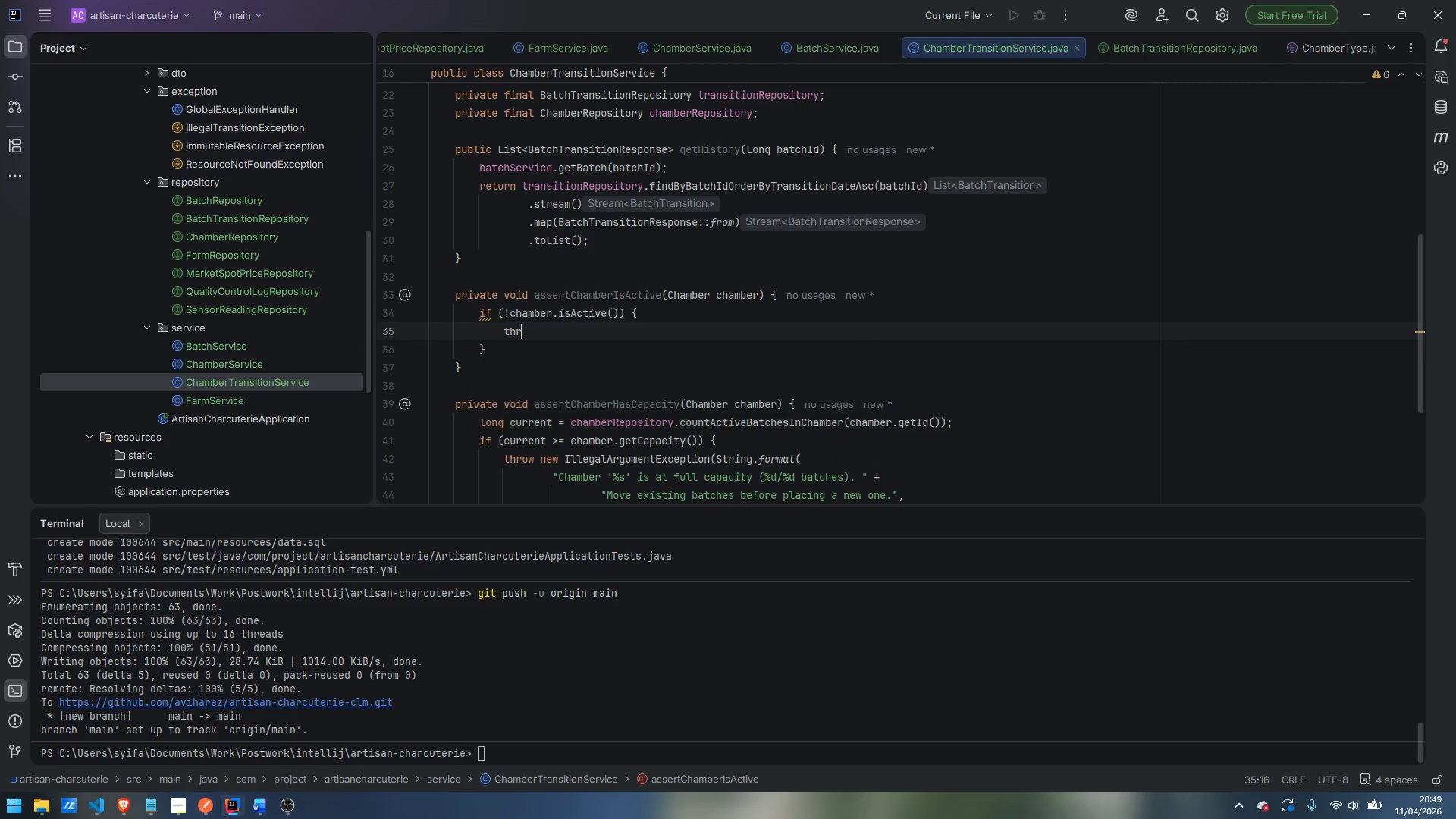 
key(Enter)
 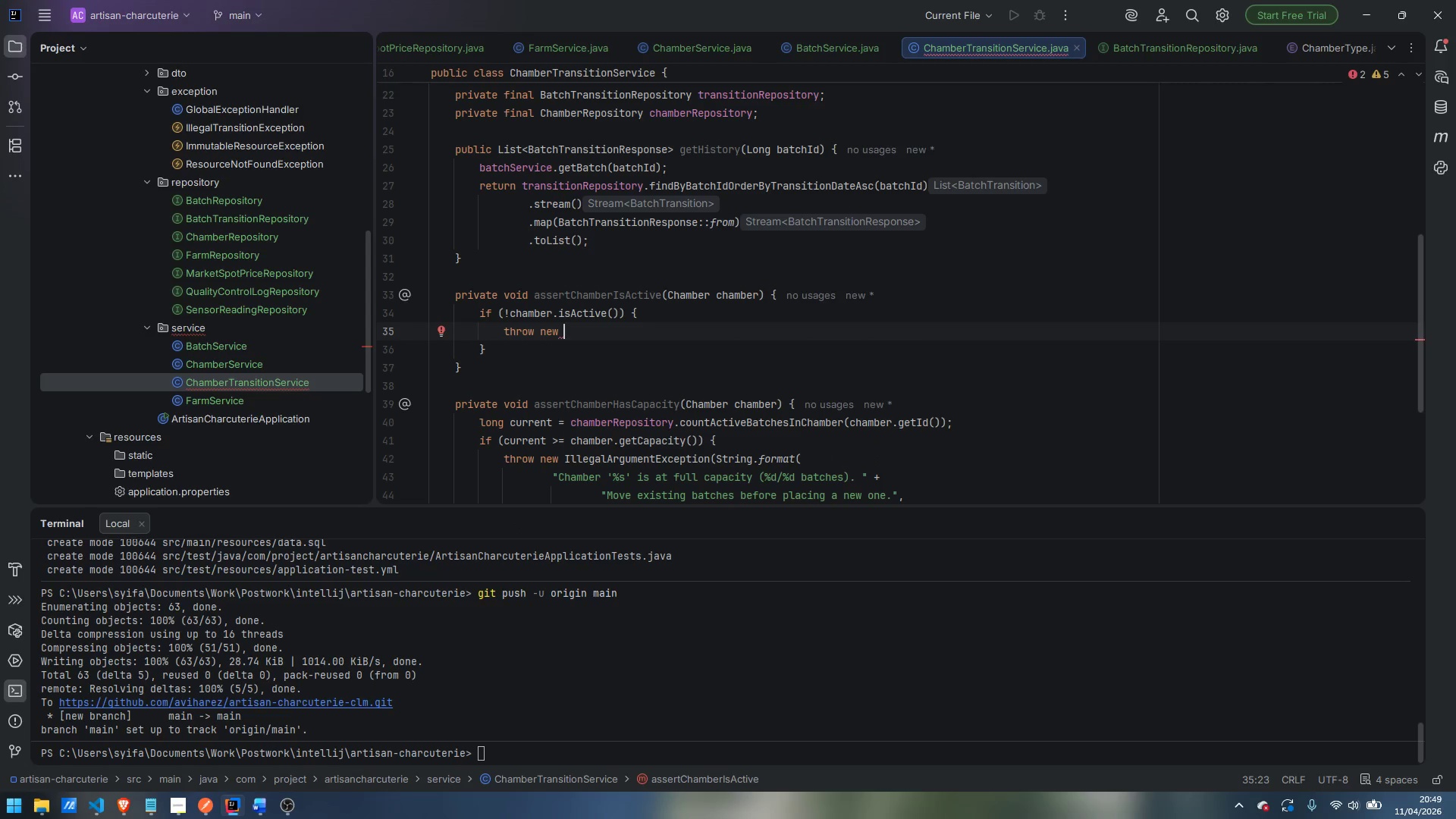 
type(IllegalArgumentException)
 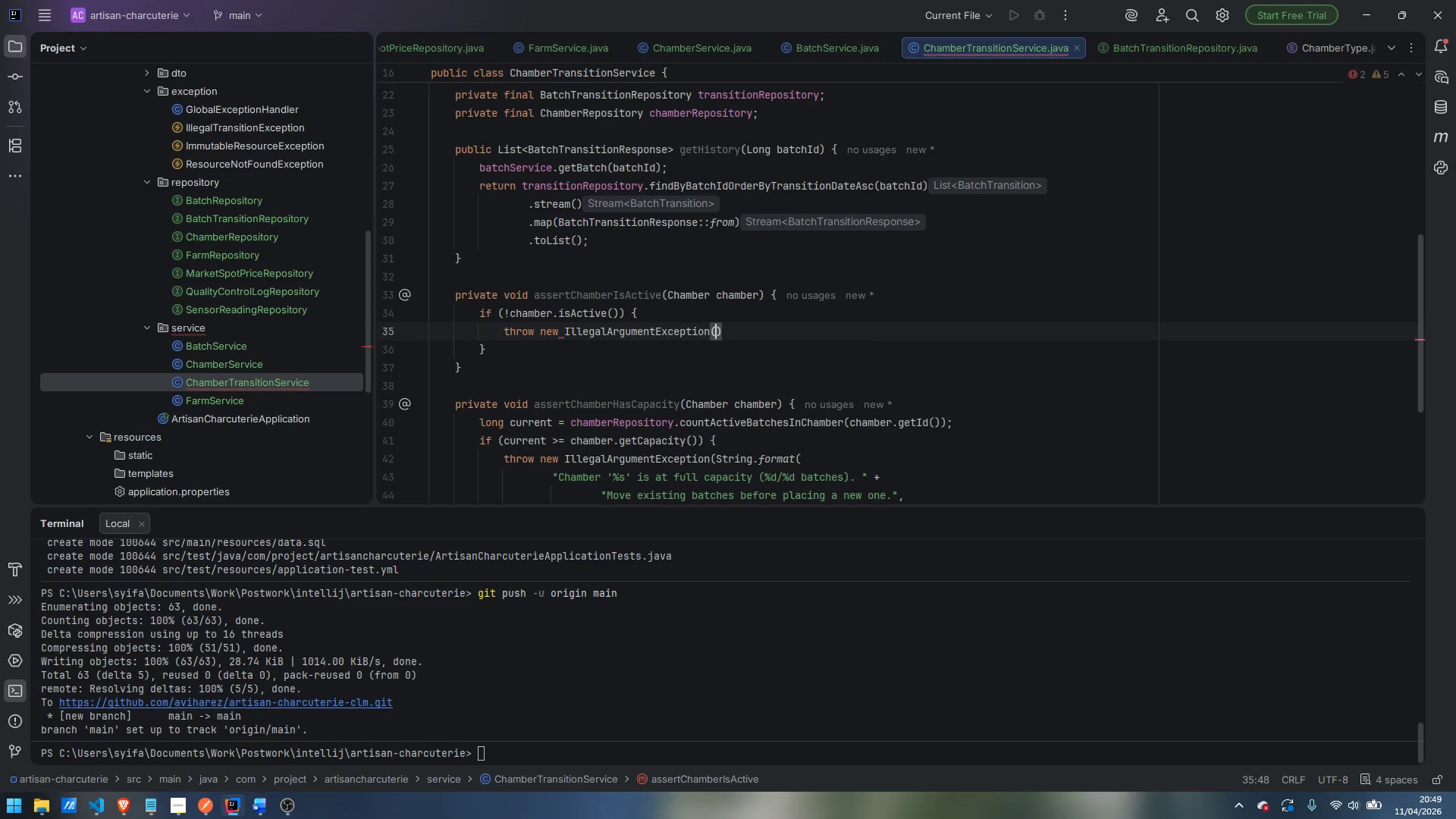 
 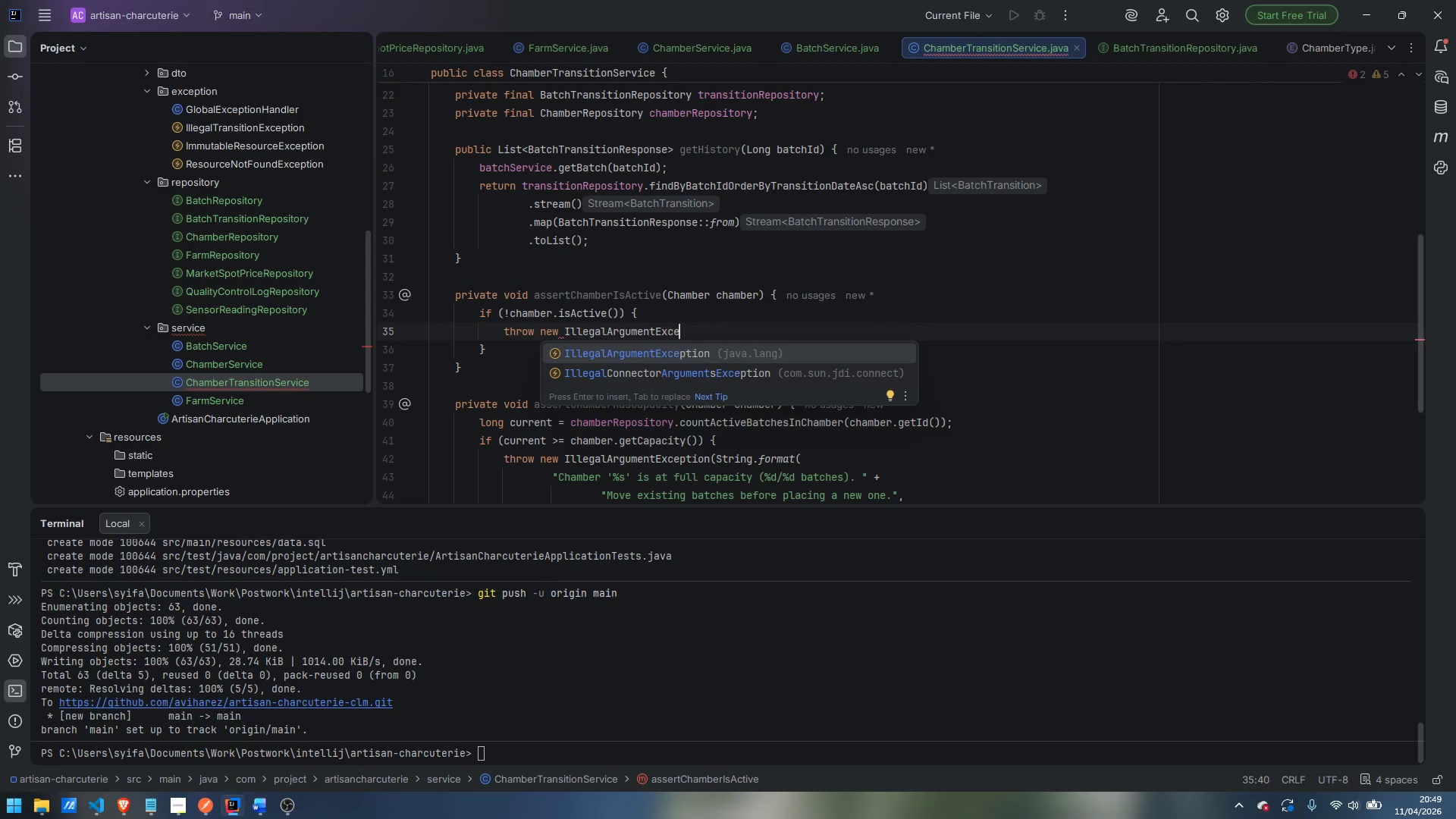 
key(Enter)
 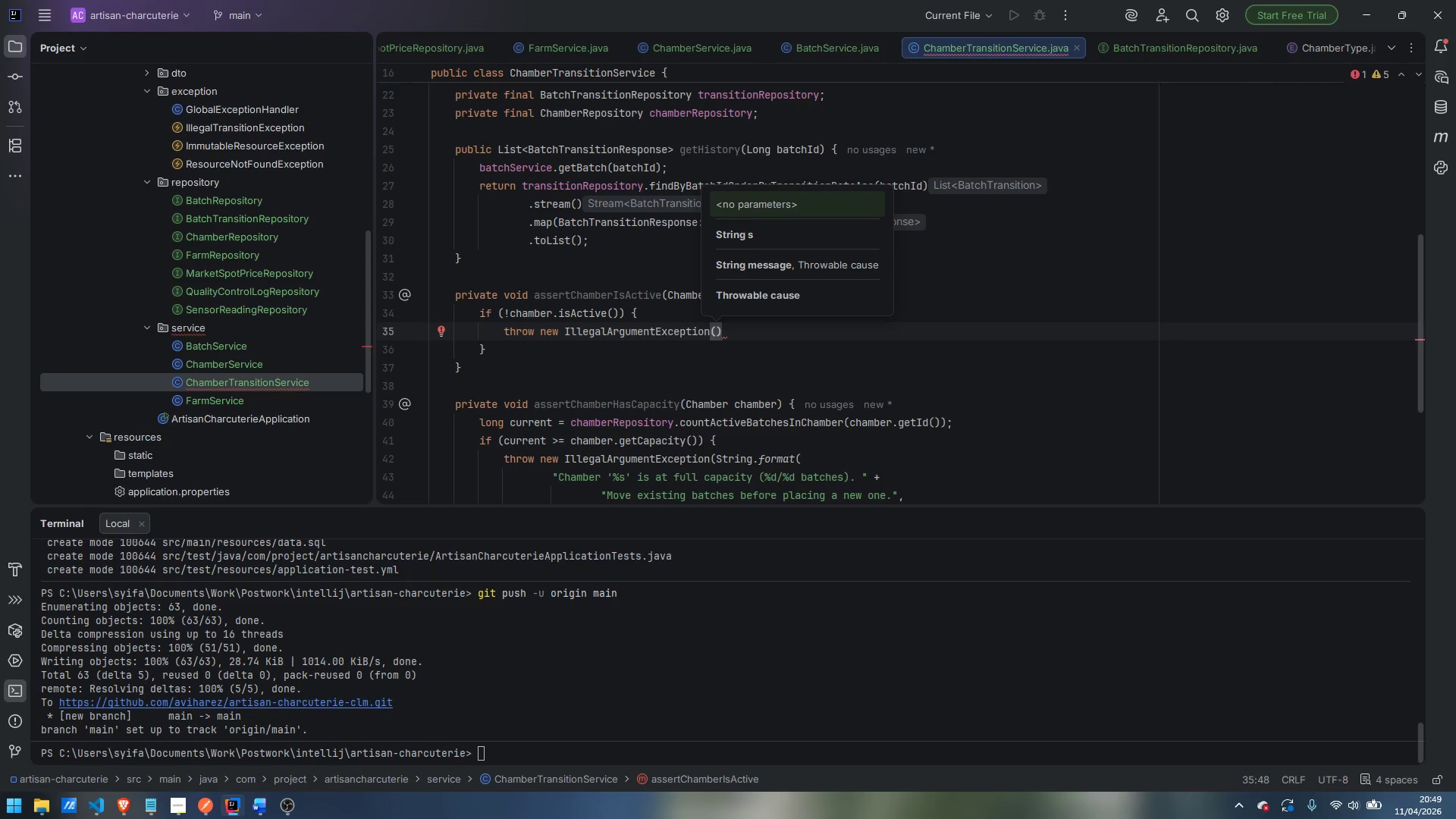 
type("Chamber )
 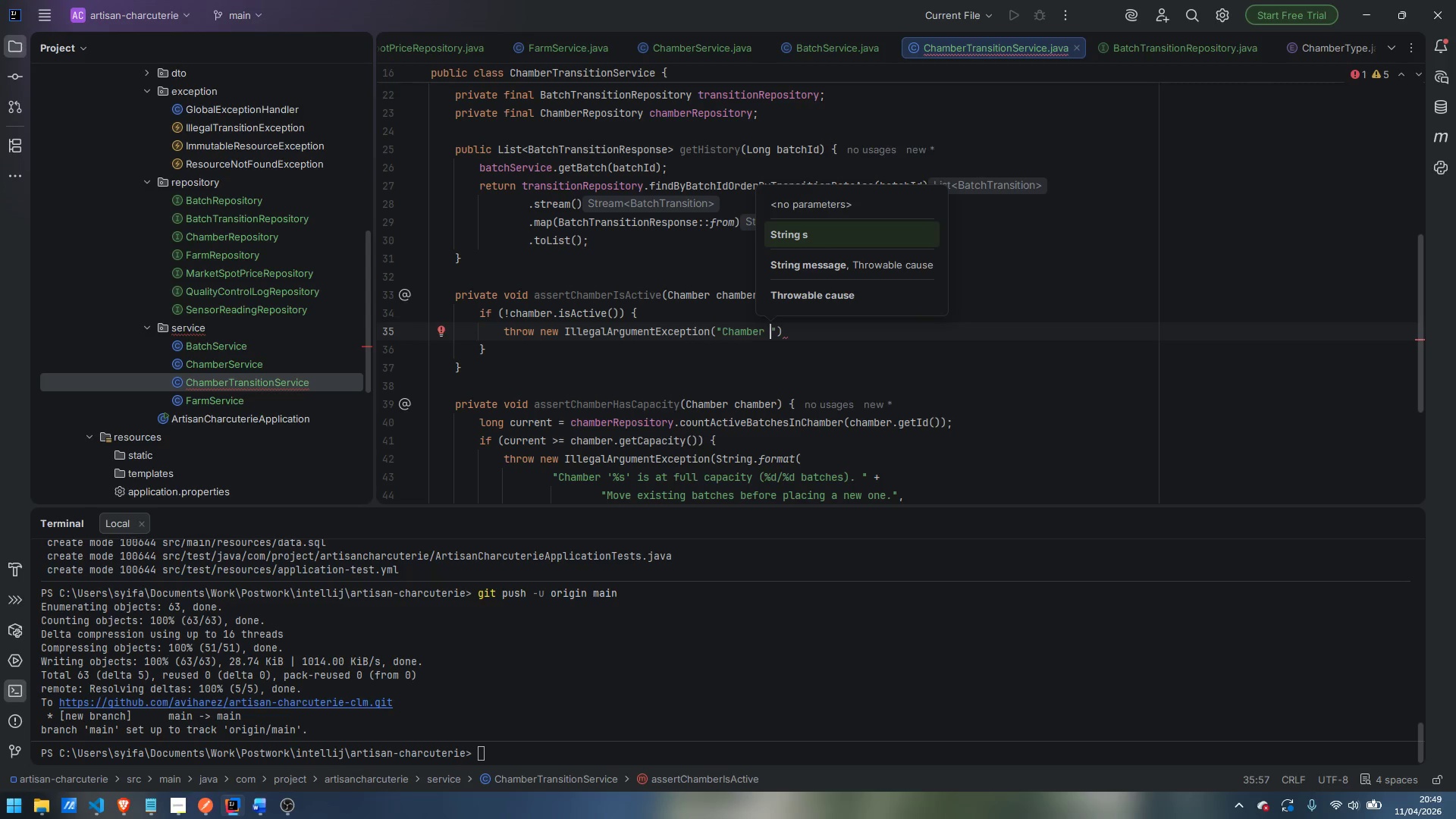 
key(ArrowRight)
 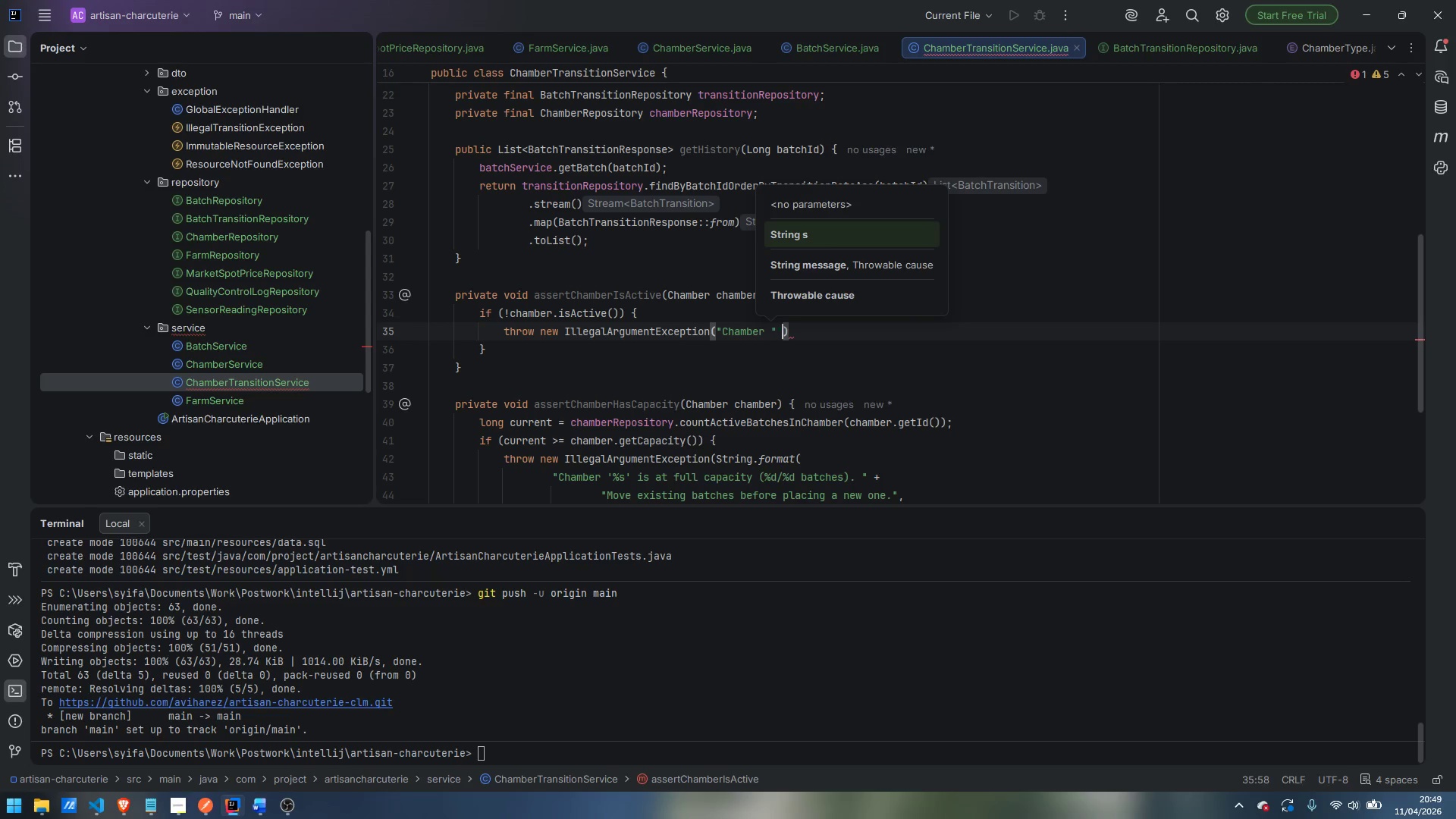 
key(Space)
 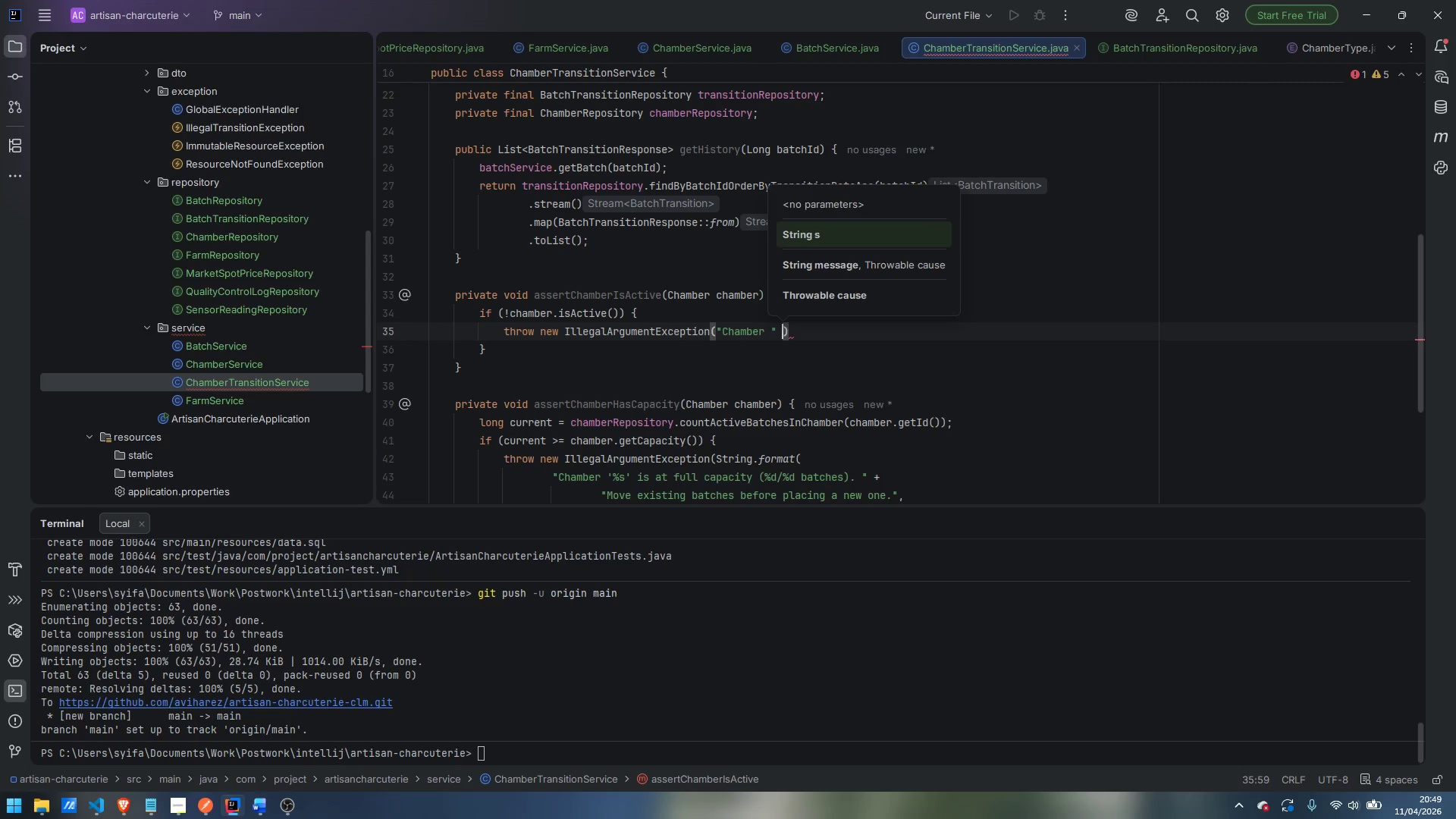 
key(ArrowLeft)
 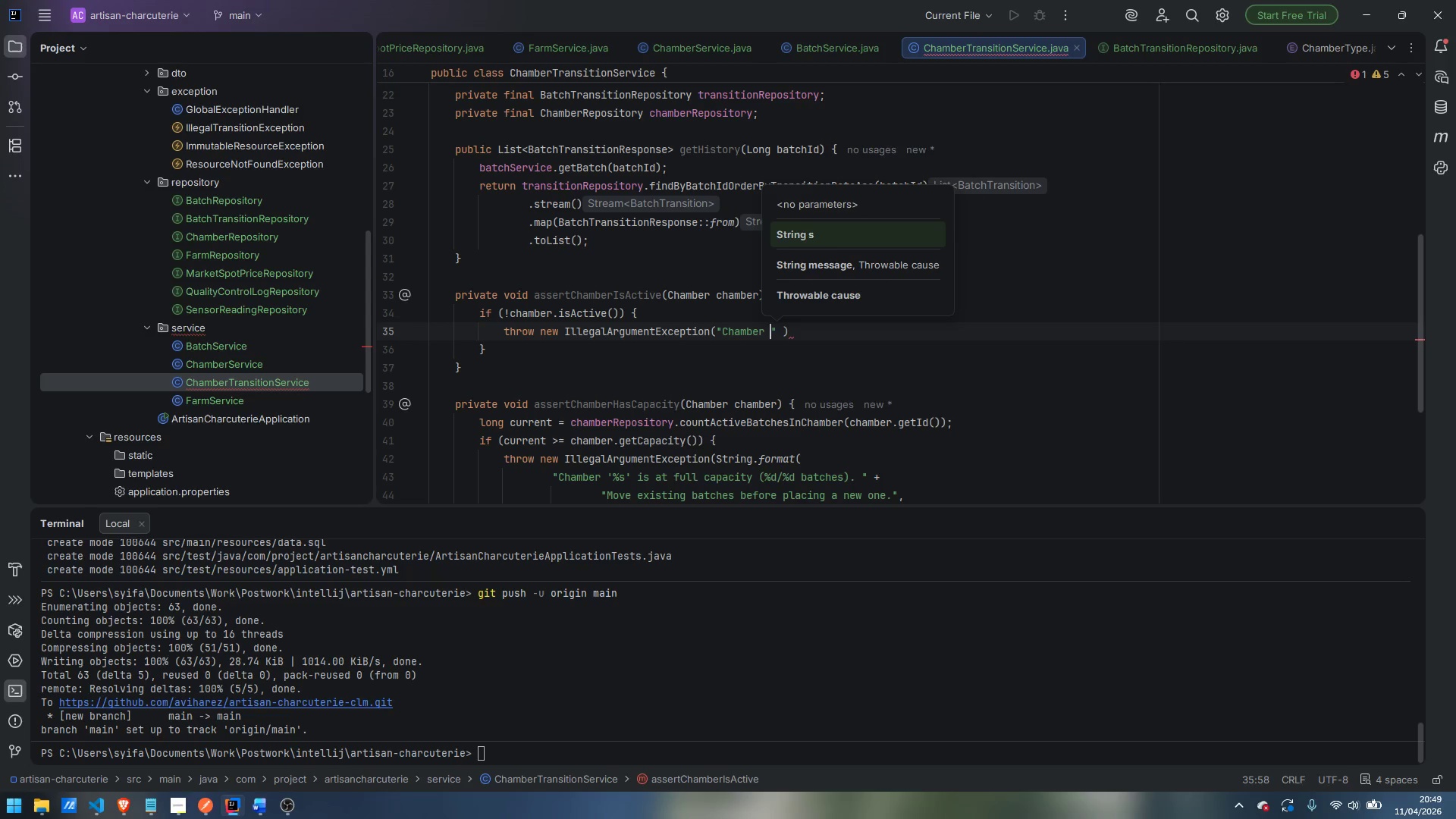 
key(ArrowLeft)
 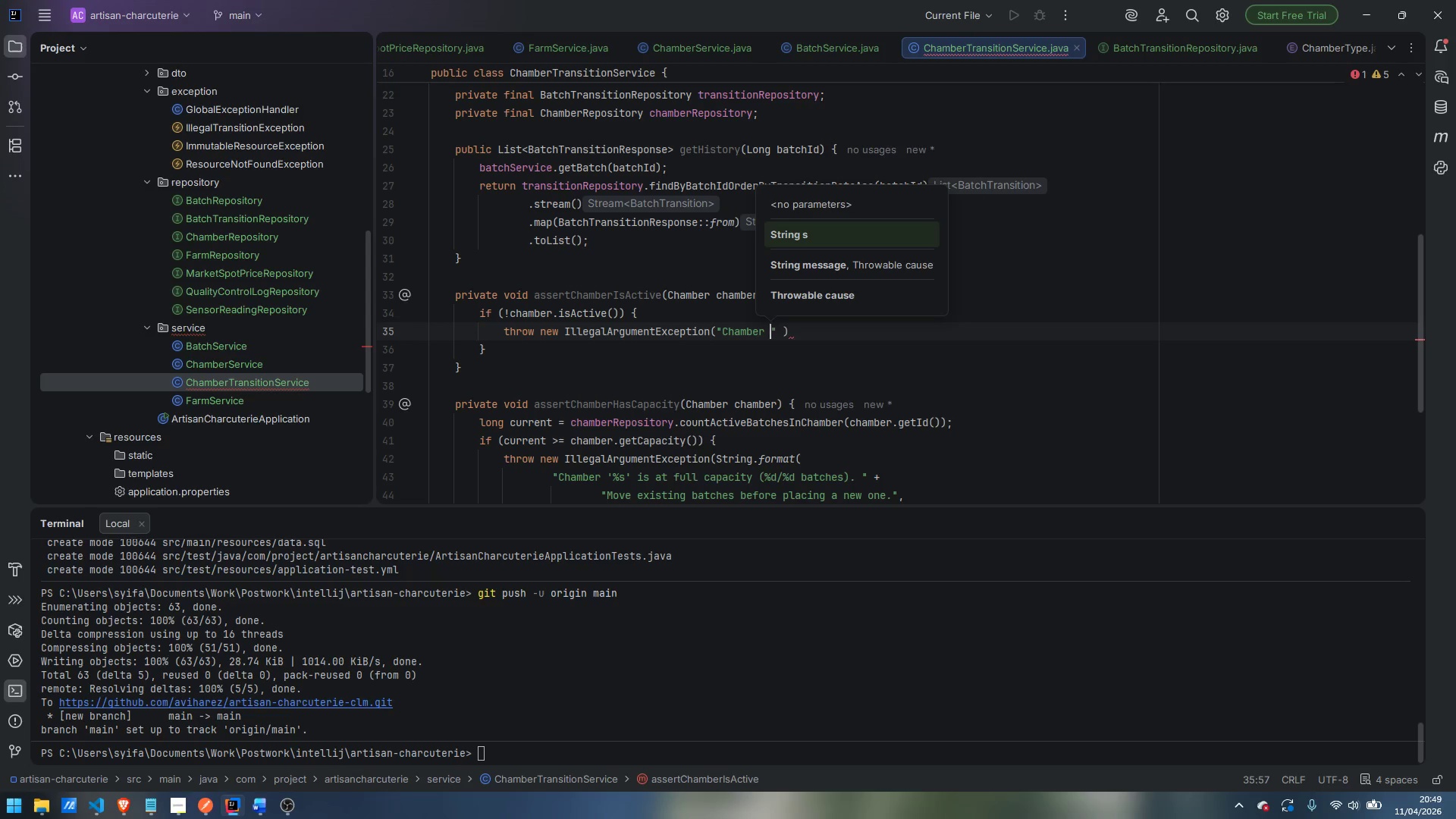 
key(Quote)
 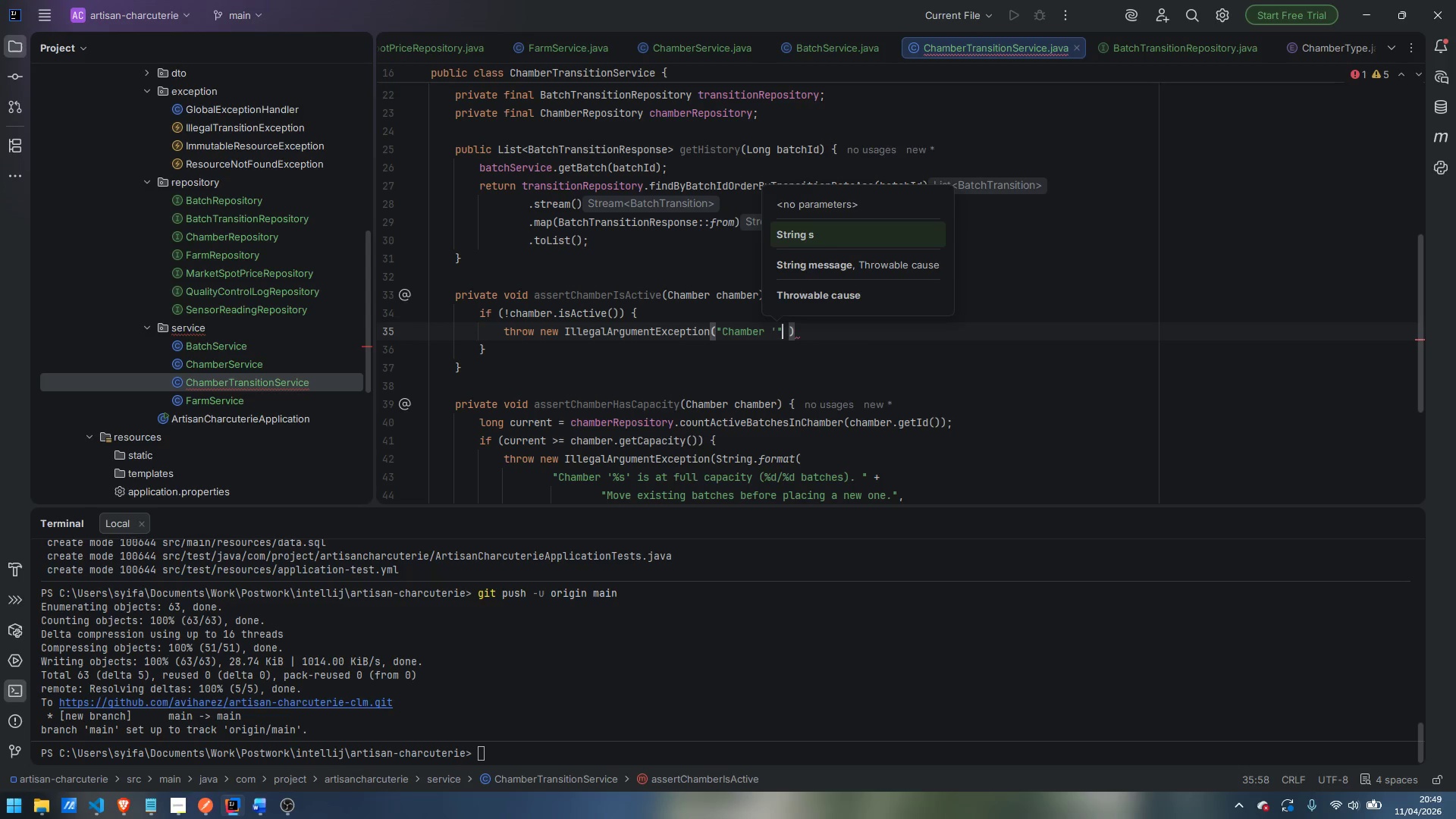 
key(ArrowRight)
 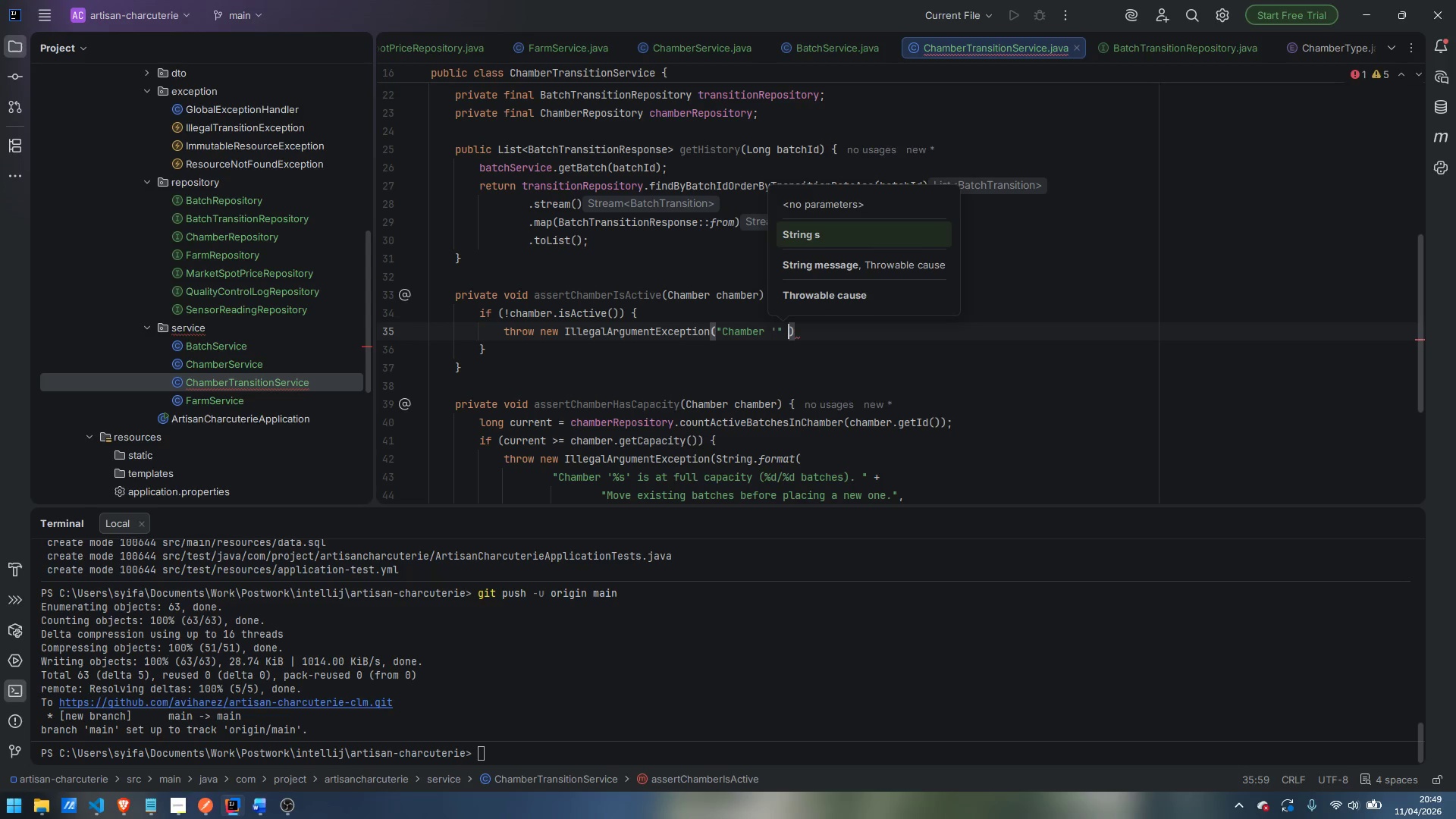 
key(ArrowRight)
 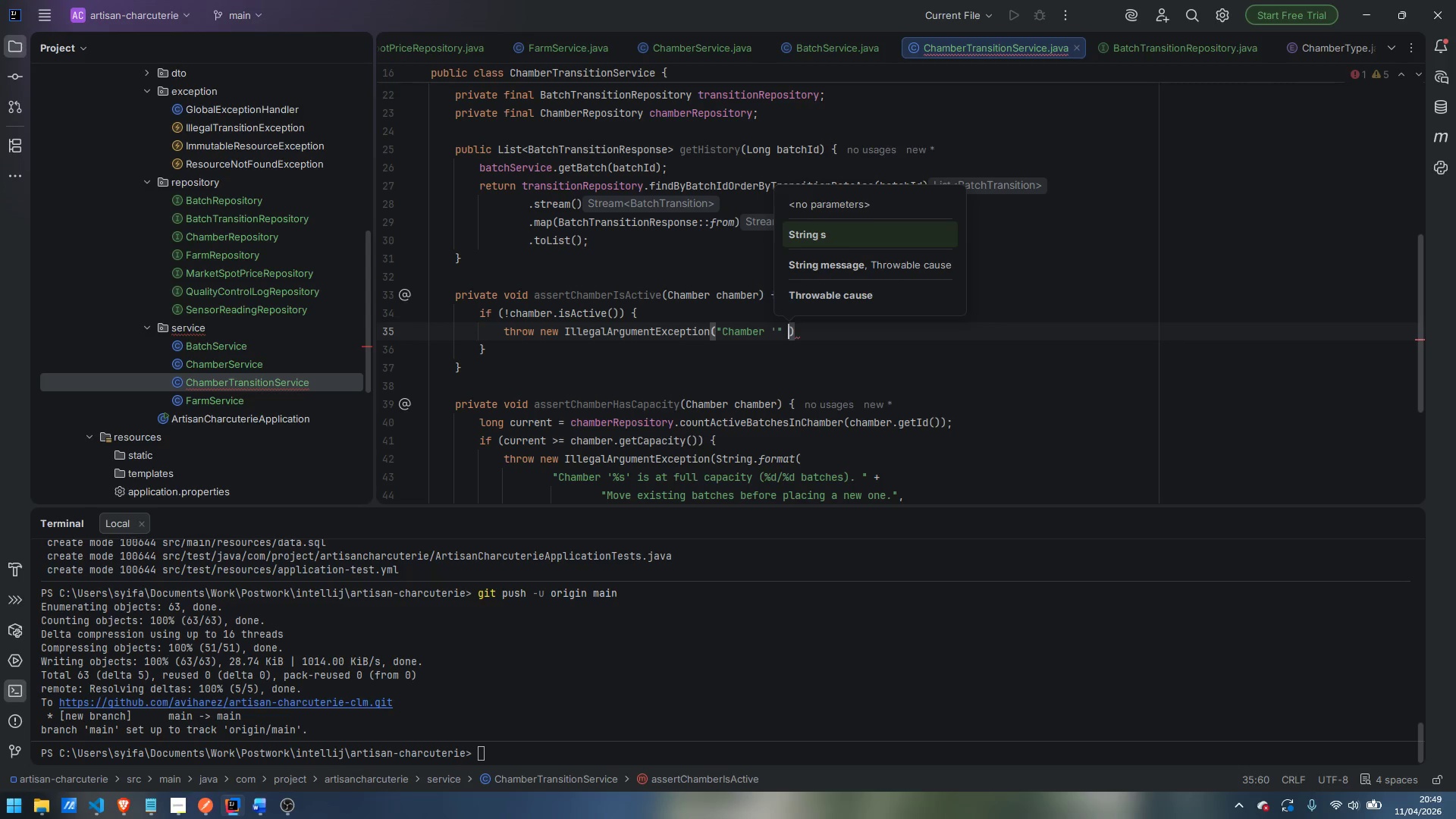 
key(Shift+Equal)
 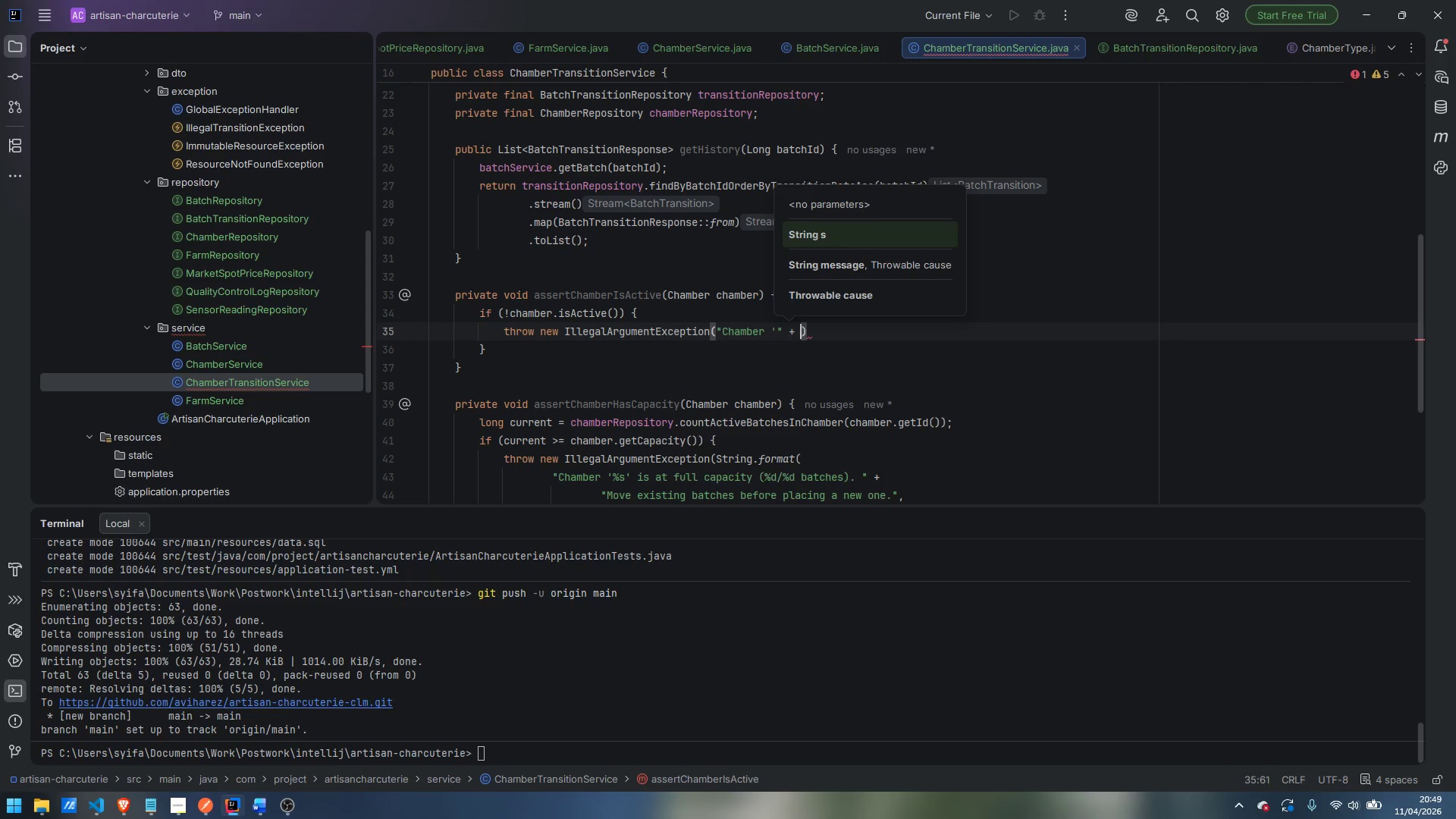 
key(Shift+Space)
 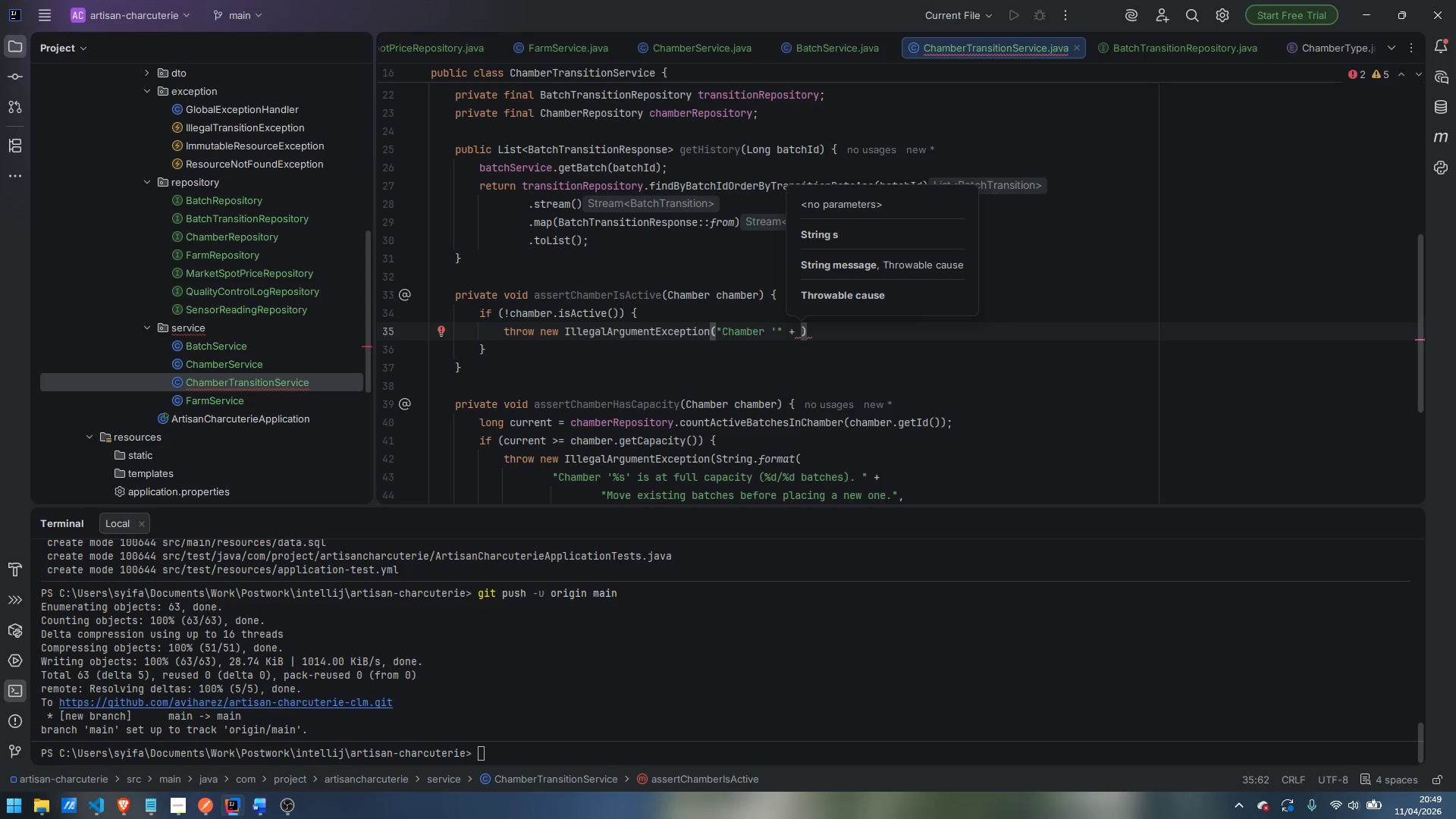 
wait(9.38)
 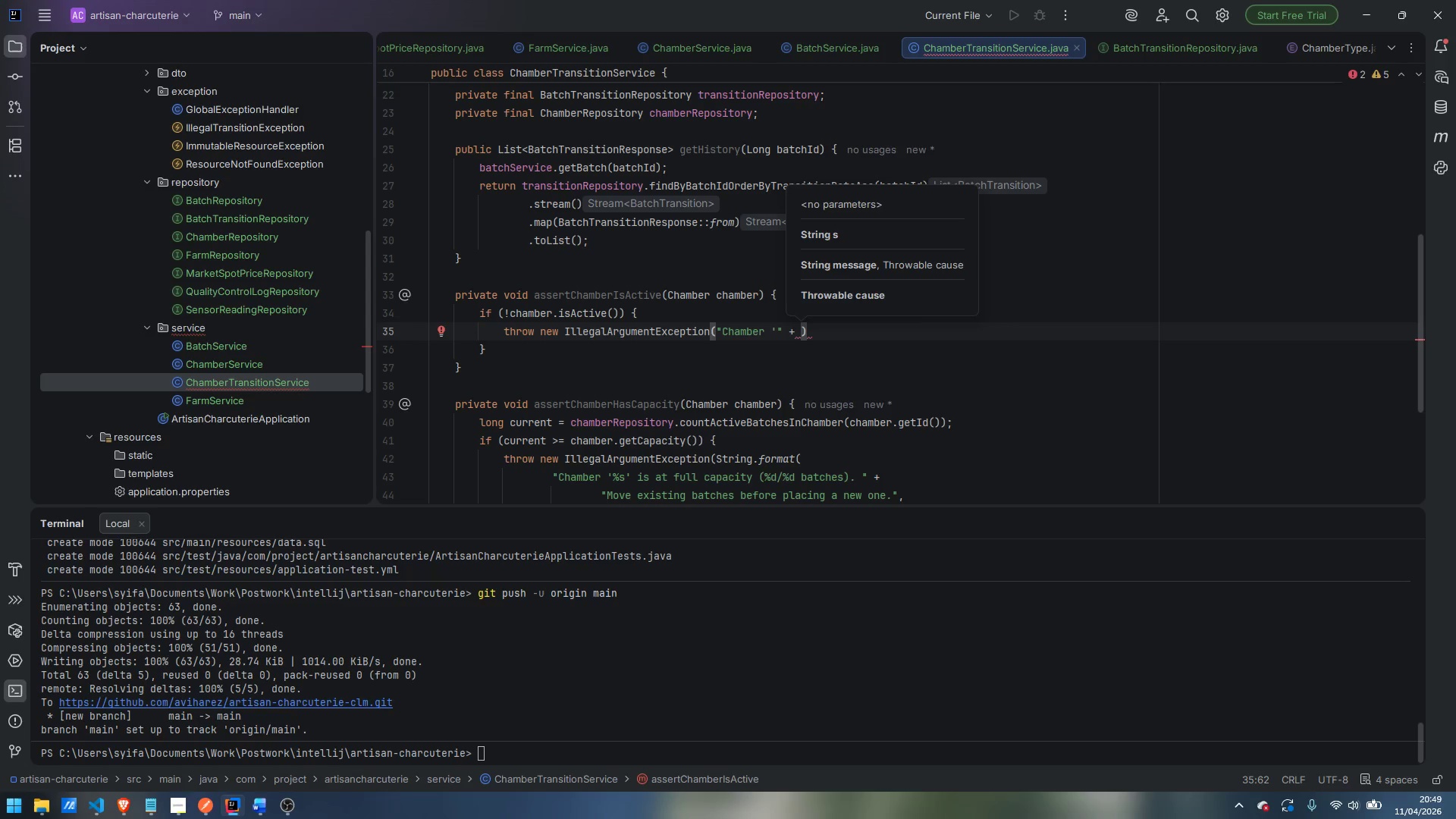 
type(chamber.getName)
 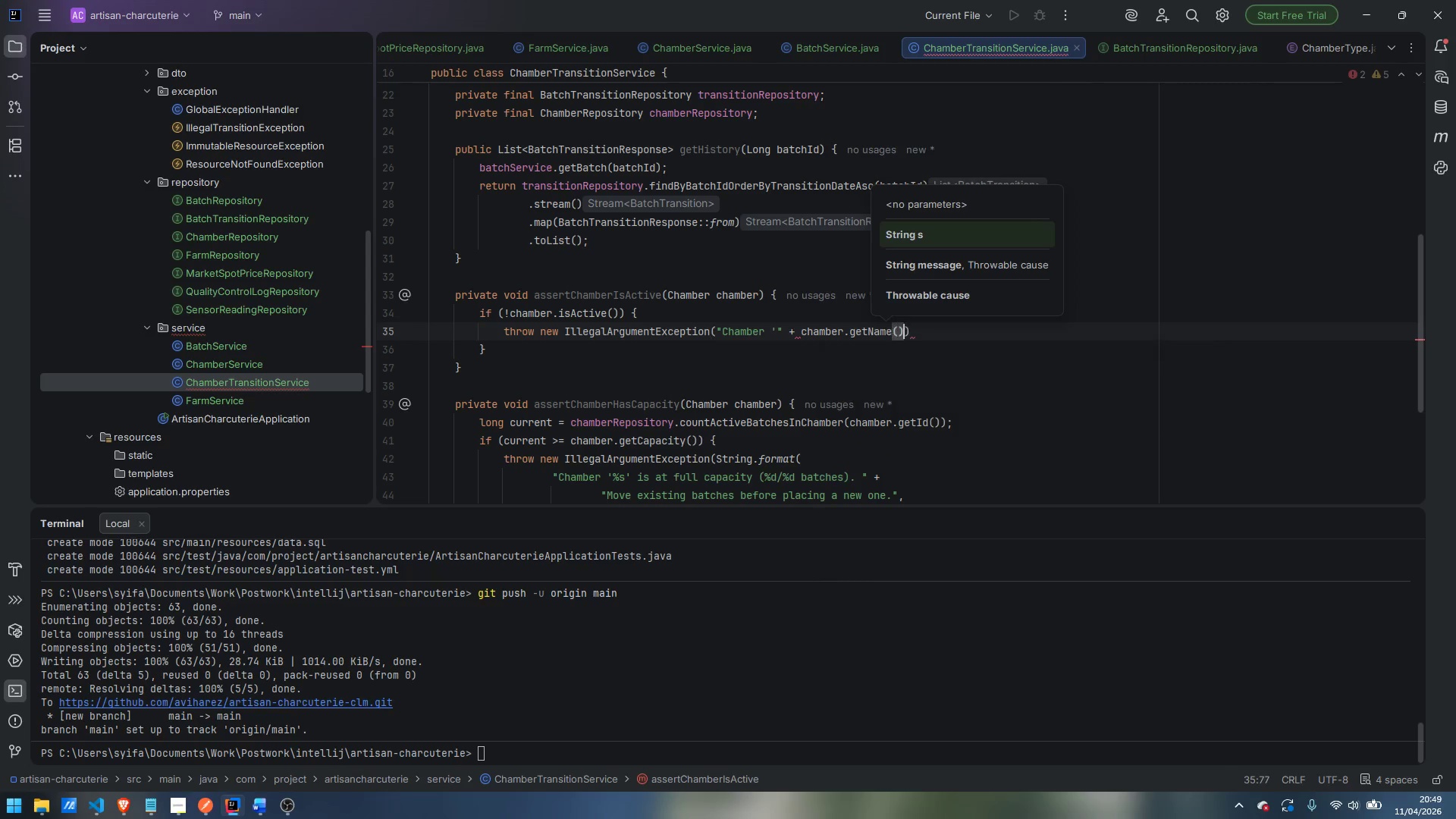 
key(Enter)
 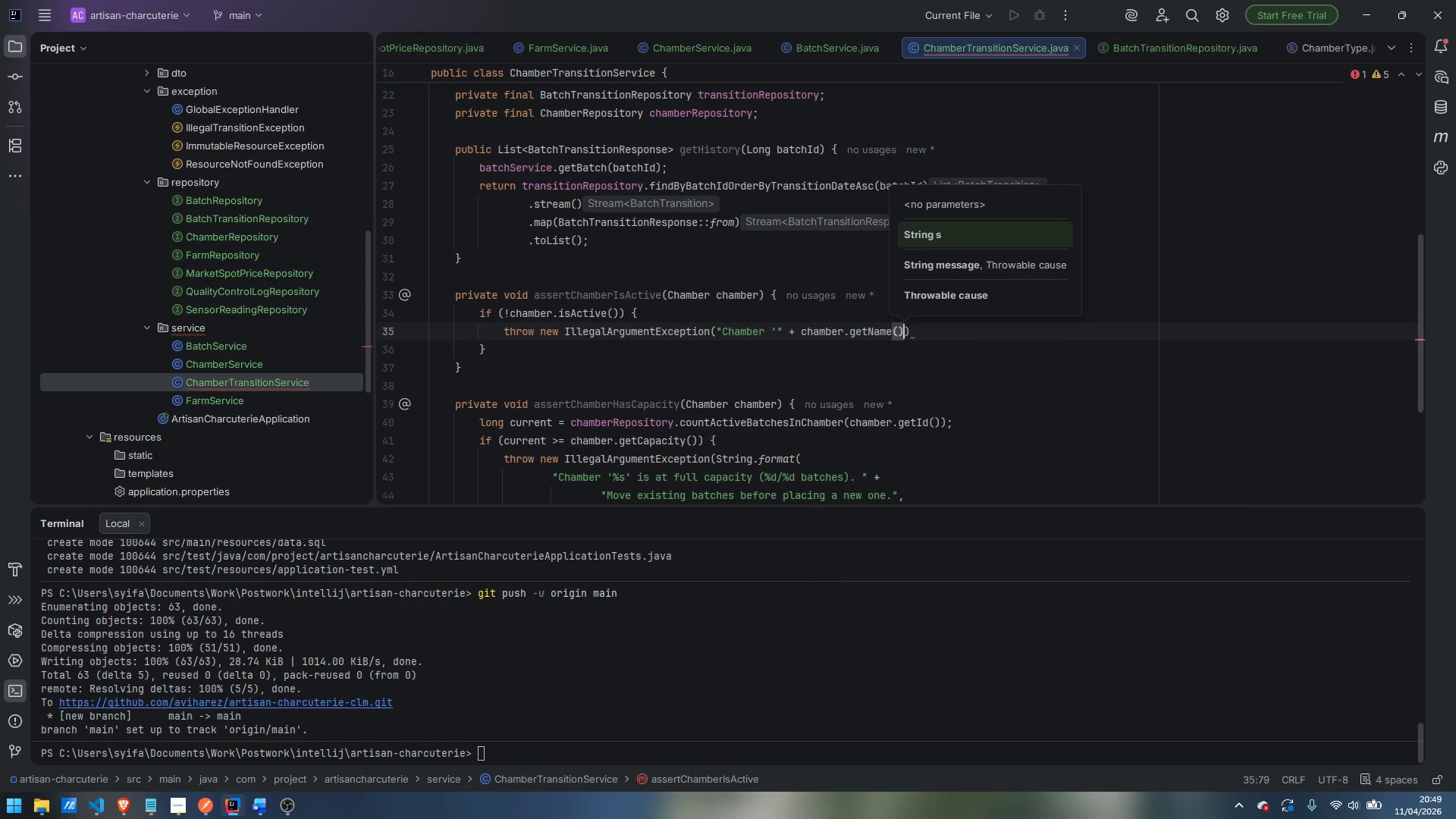 
type( + "' is deactivated and cannot accept batches.)
 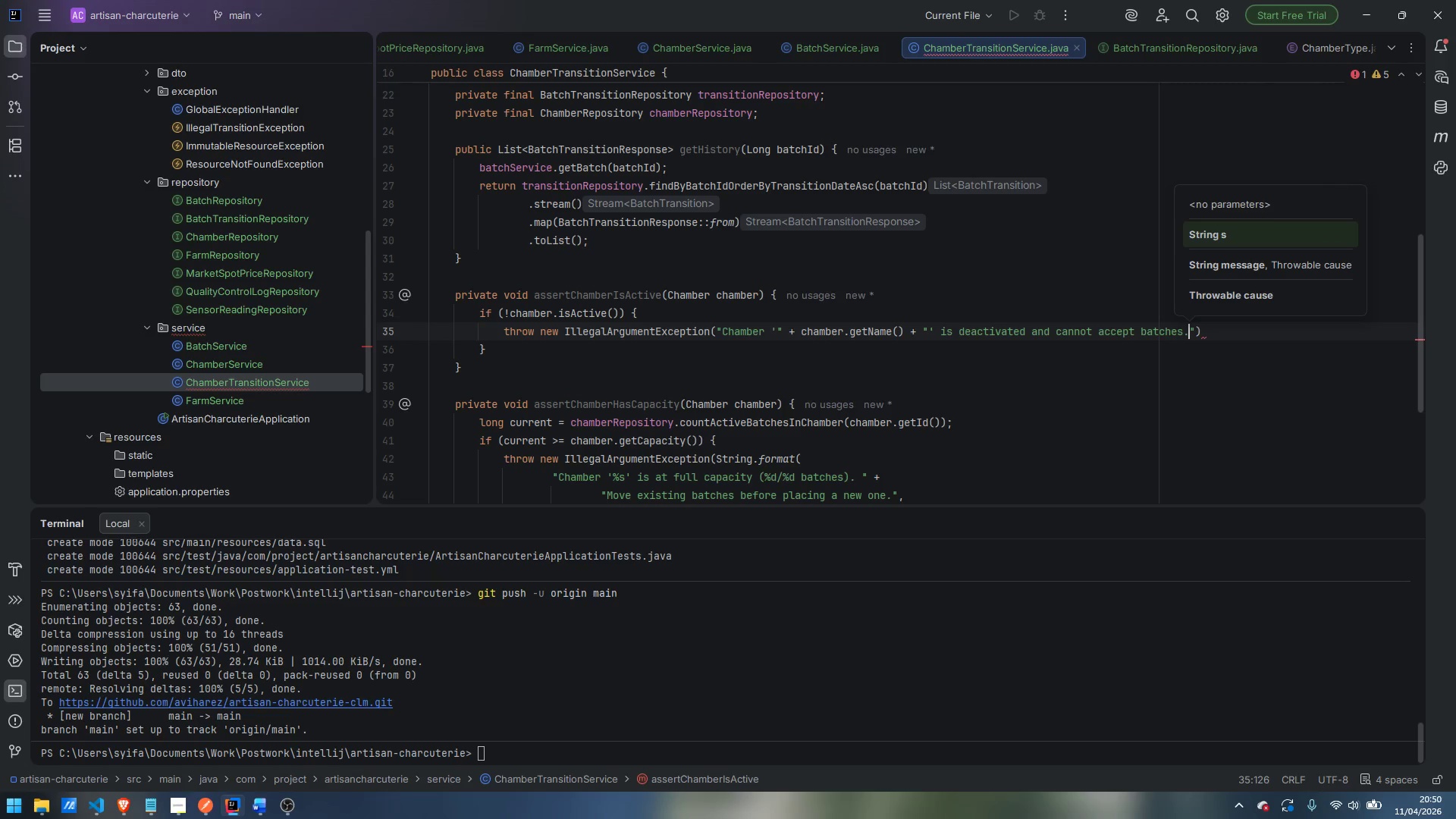 
key(ArrowRight)
 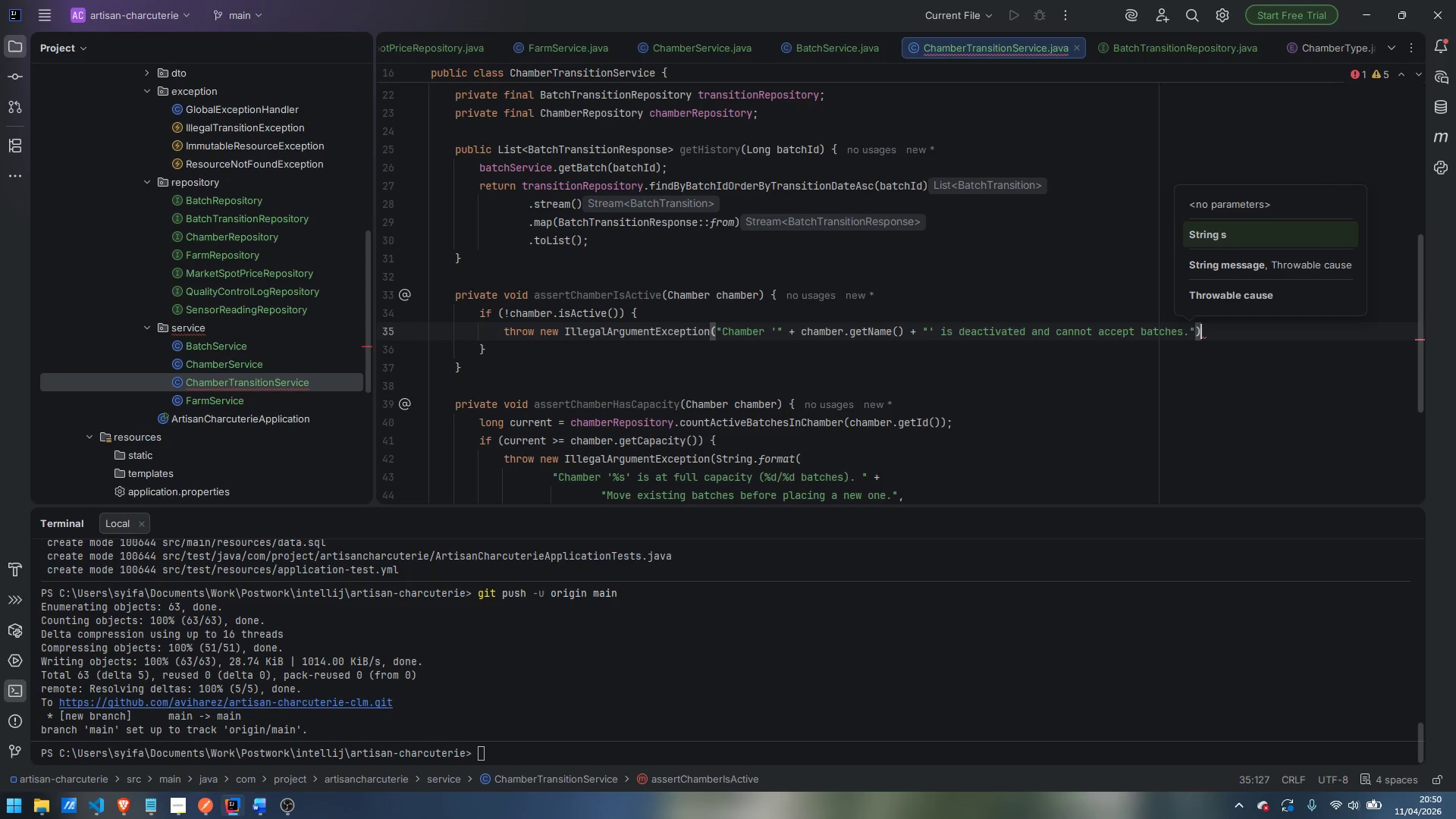 
key(ArrowRight)
 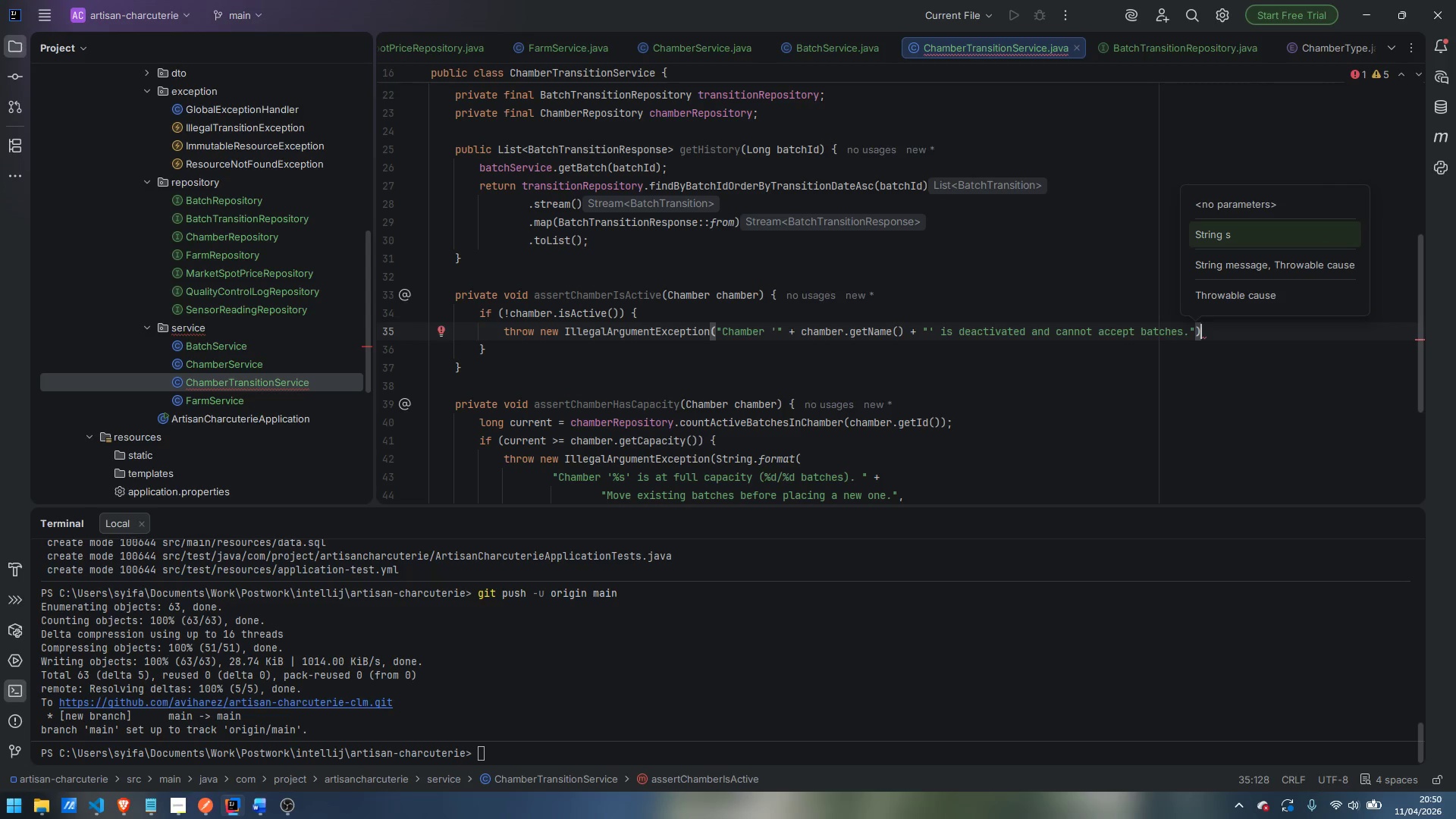 
key(Semicolon)
 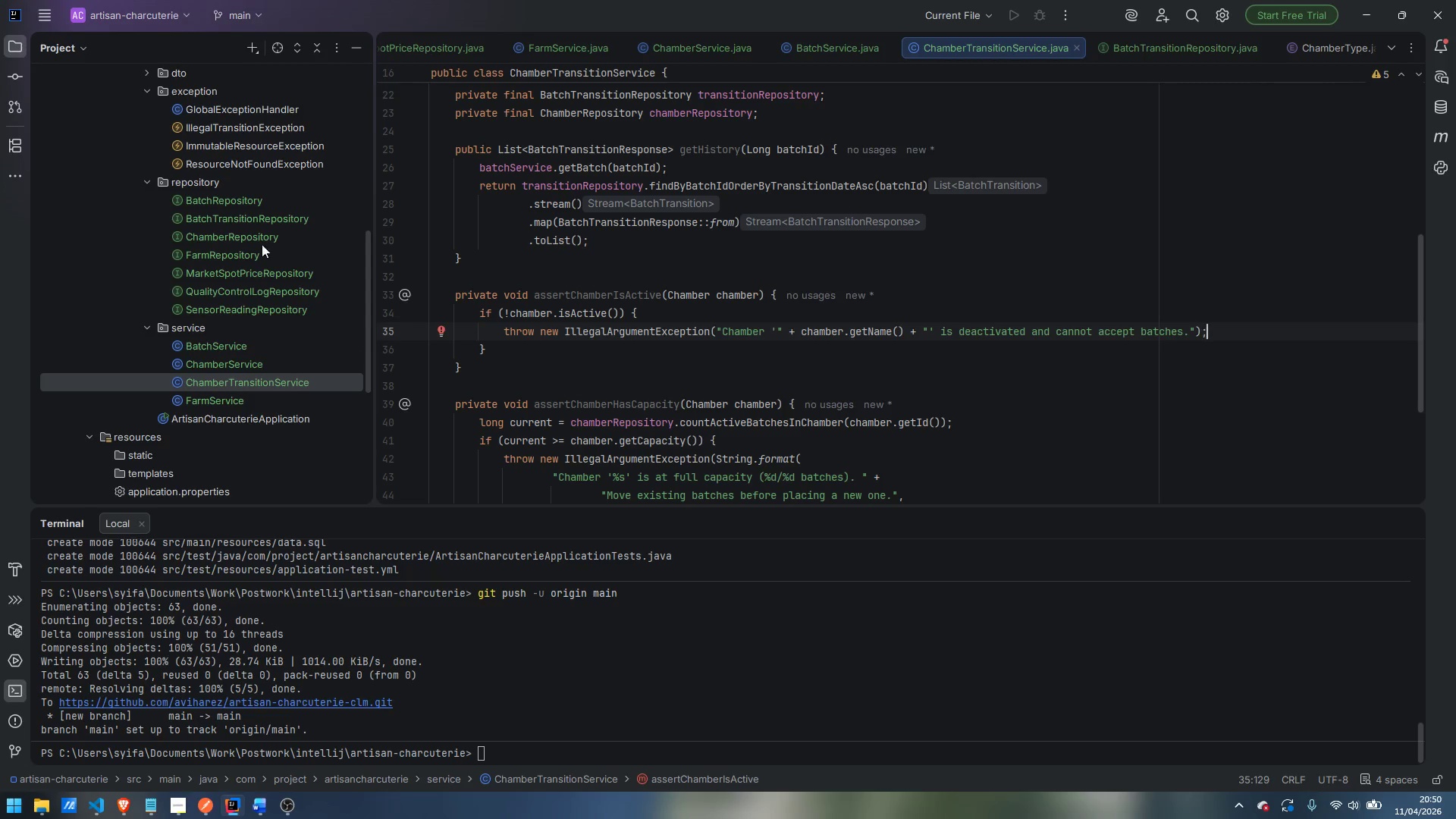 
left_click([488, 257])
 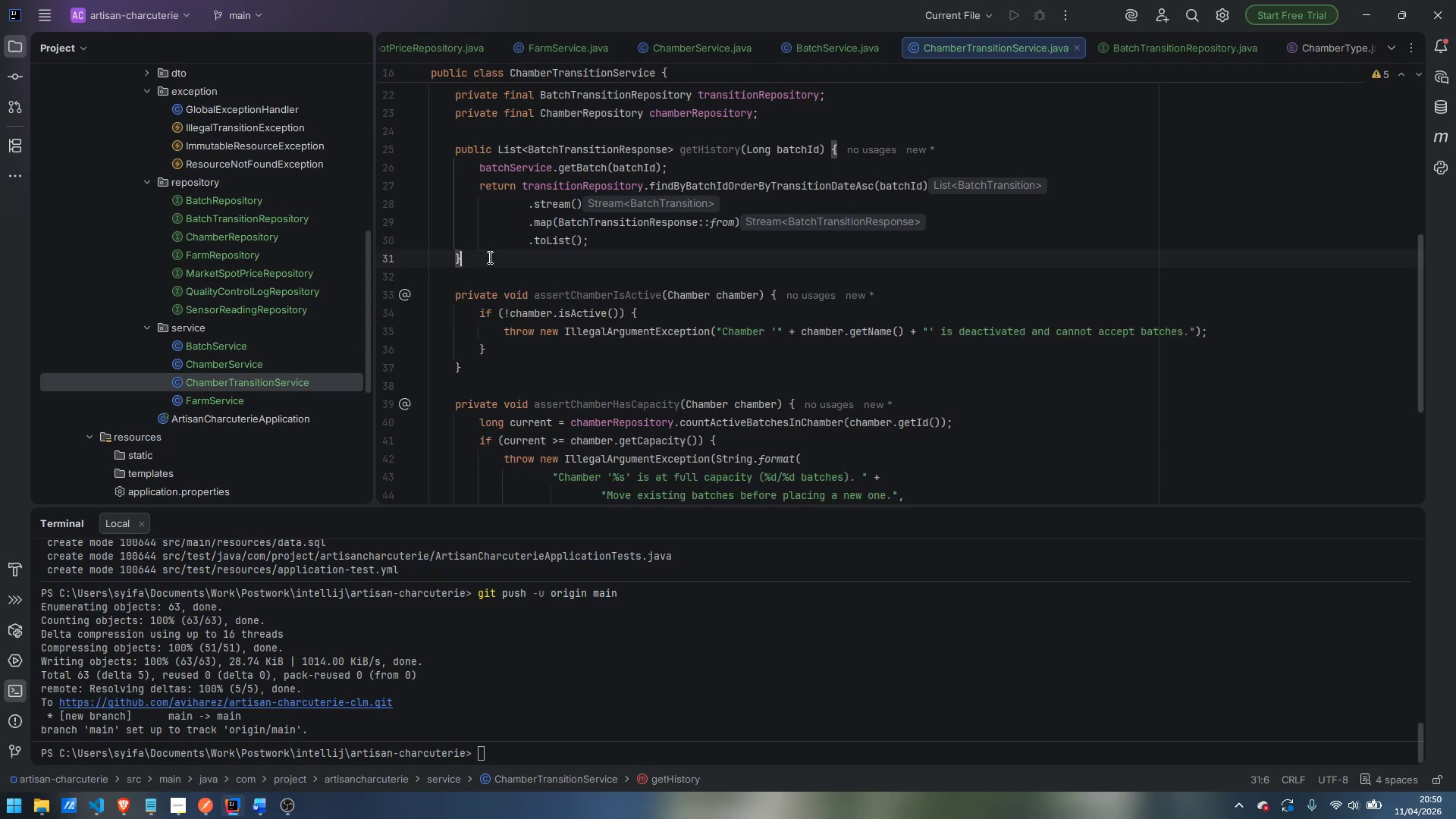 
key(Enter)
 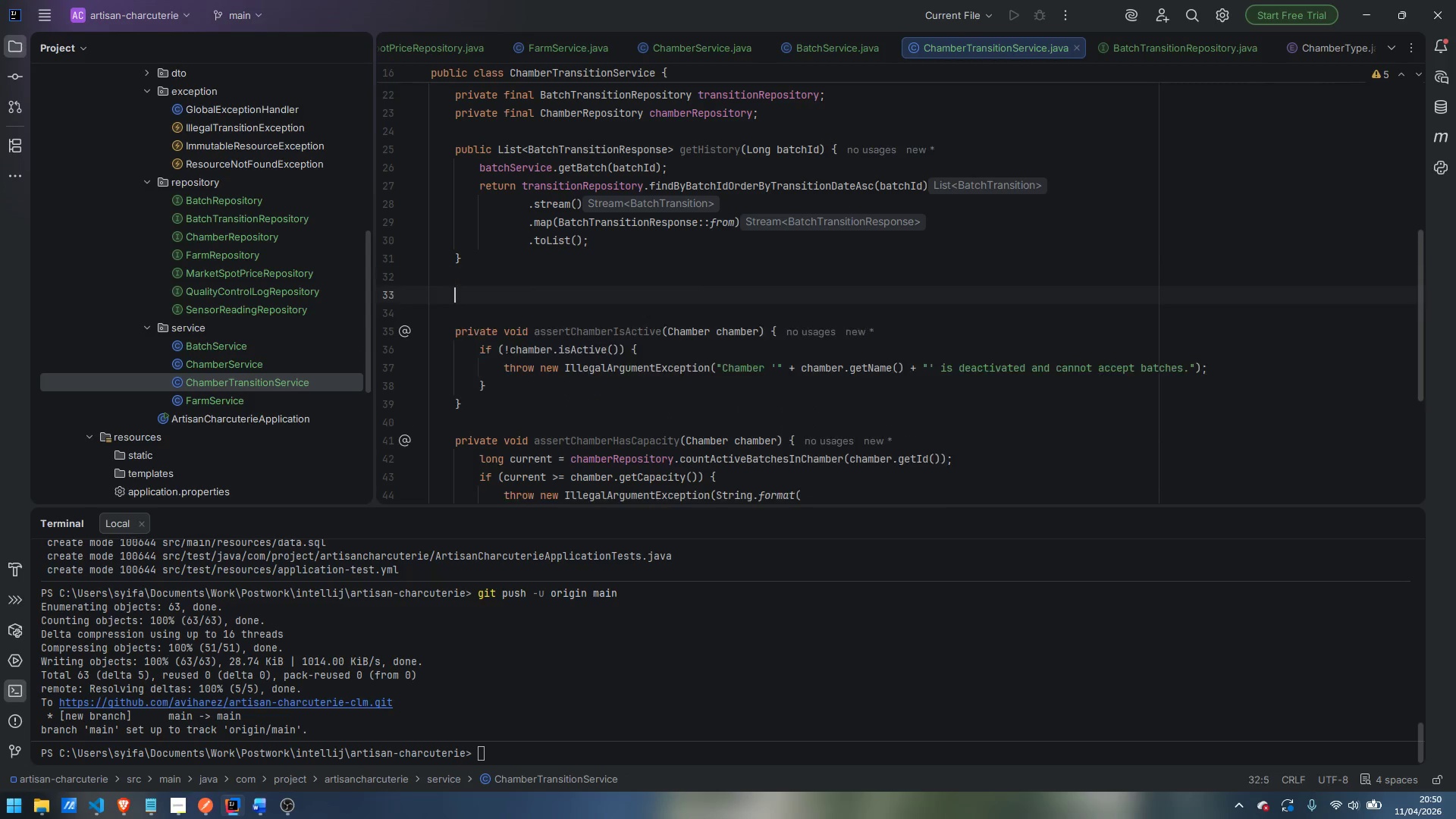 
key(Enter)
 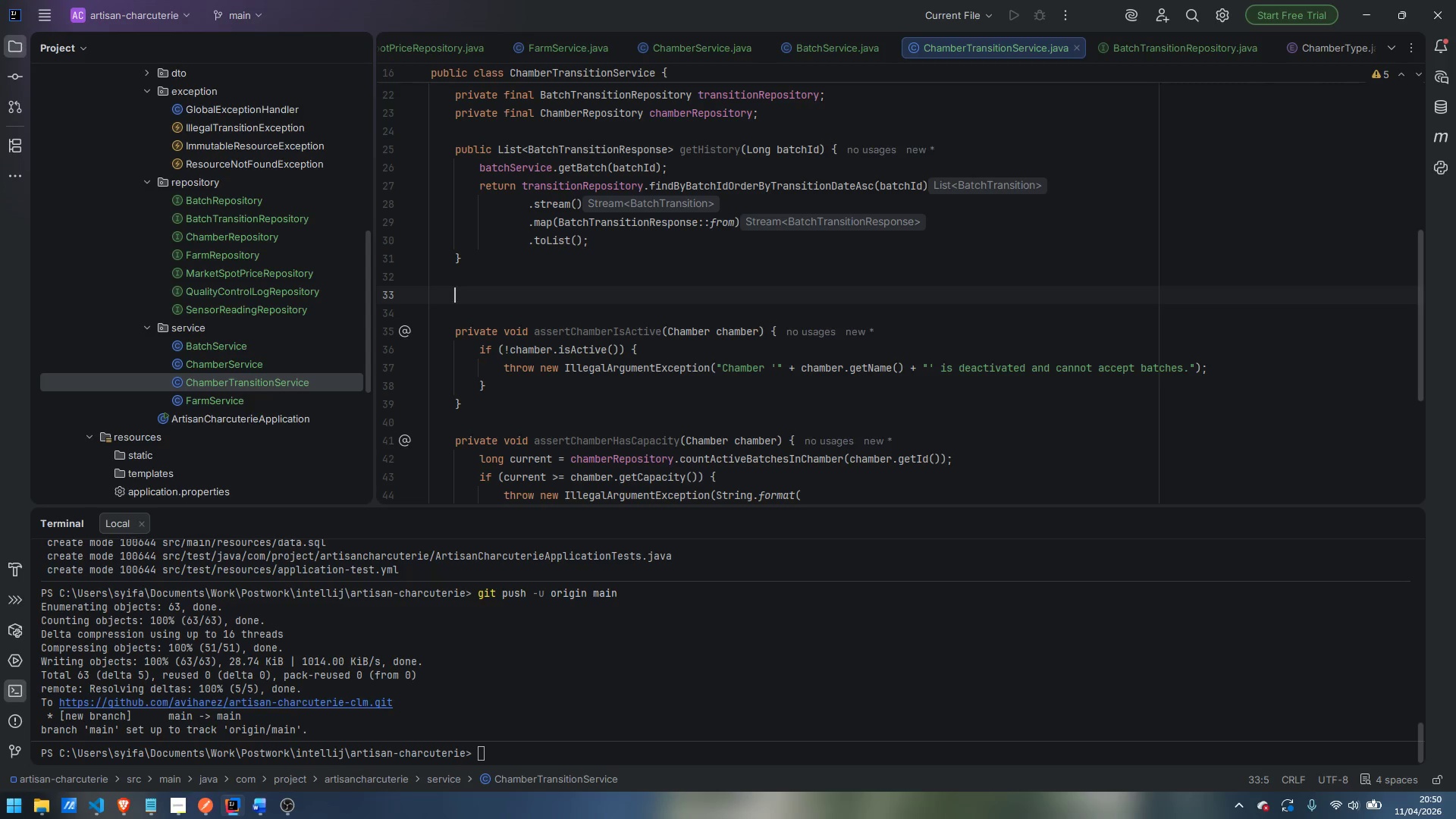 
type(private void assertMimm)
key(Backspace)
key(Backspace)
type(nimumFem)
key(Backspace)
type(rmin)
key(Backspace)
type(en)
key(Backspace)
key(Backspace)
key(Backspace)
type(entationDuration*)
key(Backspace)
type((batch )
 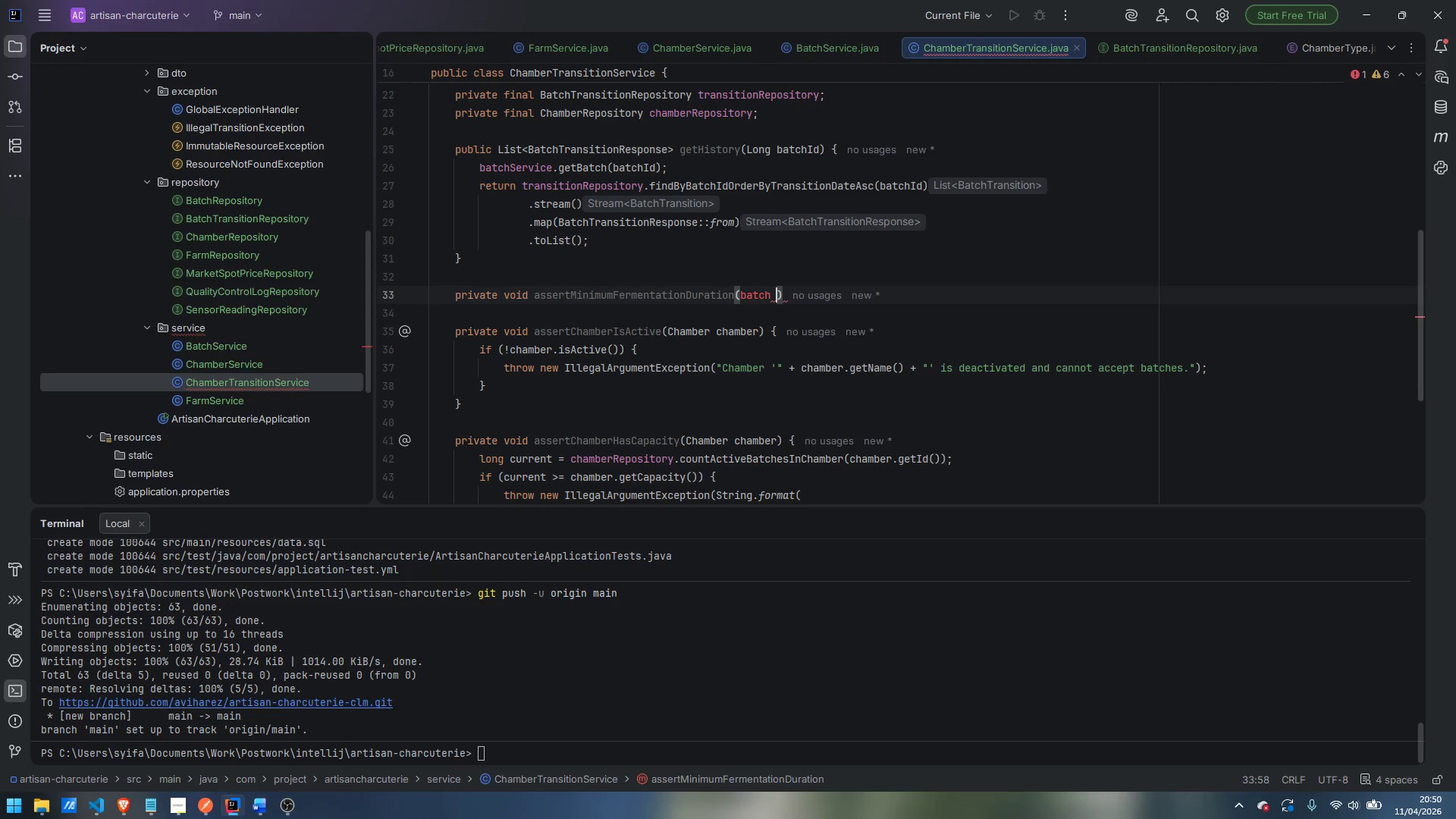 
key(Control+ArrowLeft)
 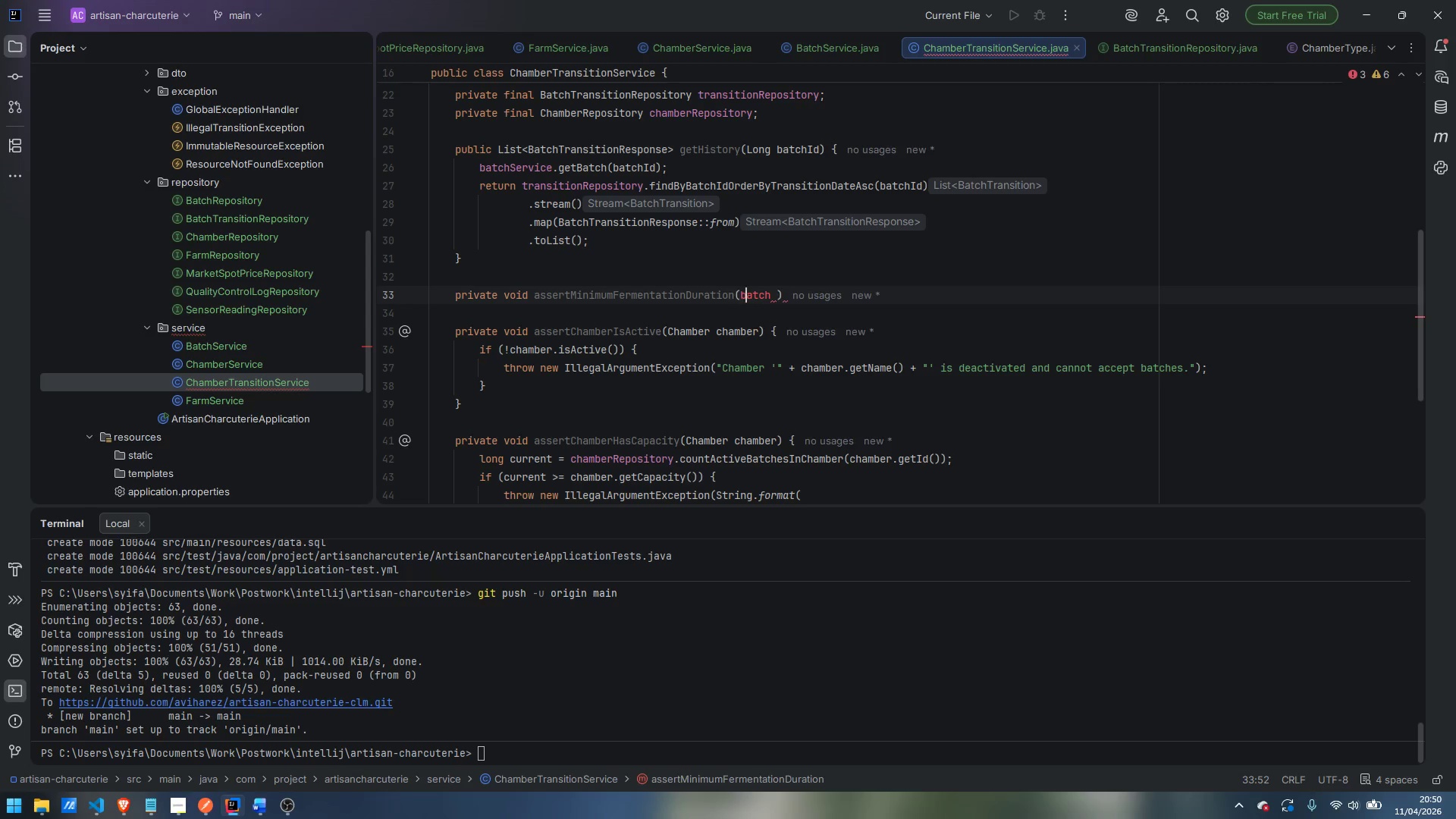 
key(ArrowRight)
 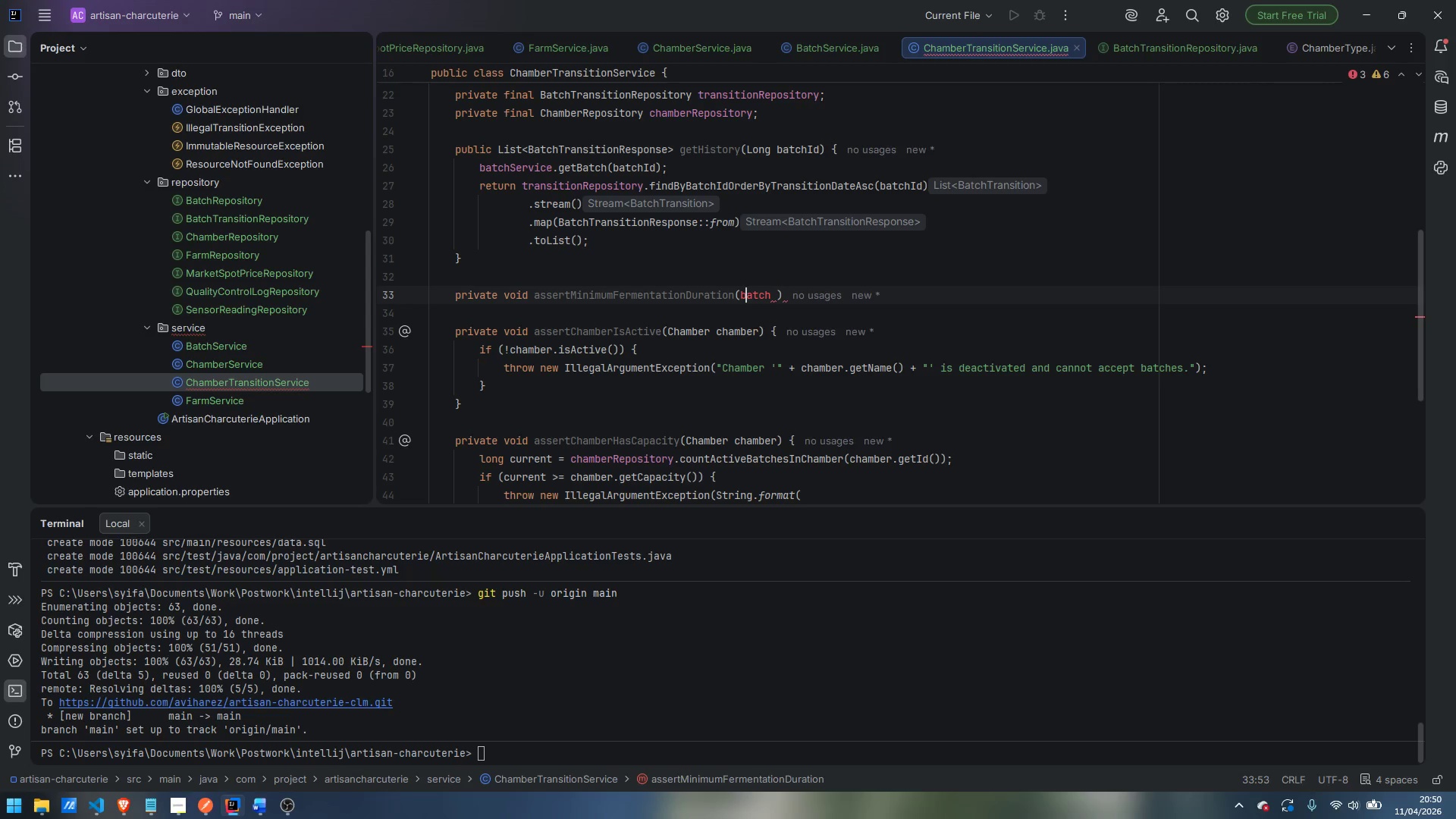 
key(Backspace)
 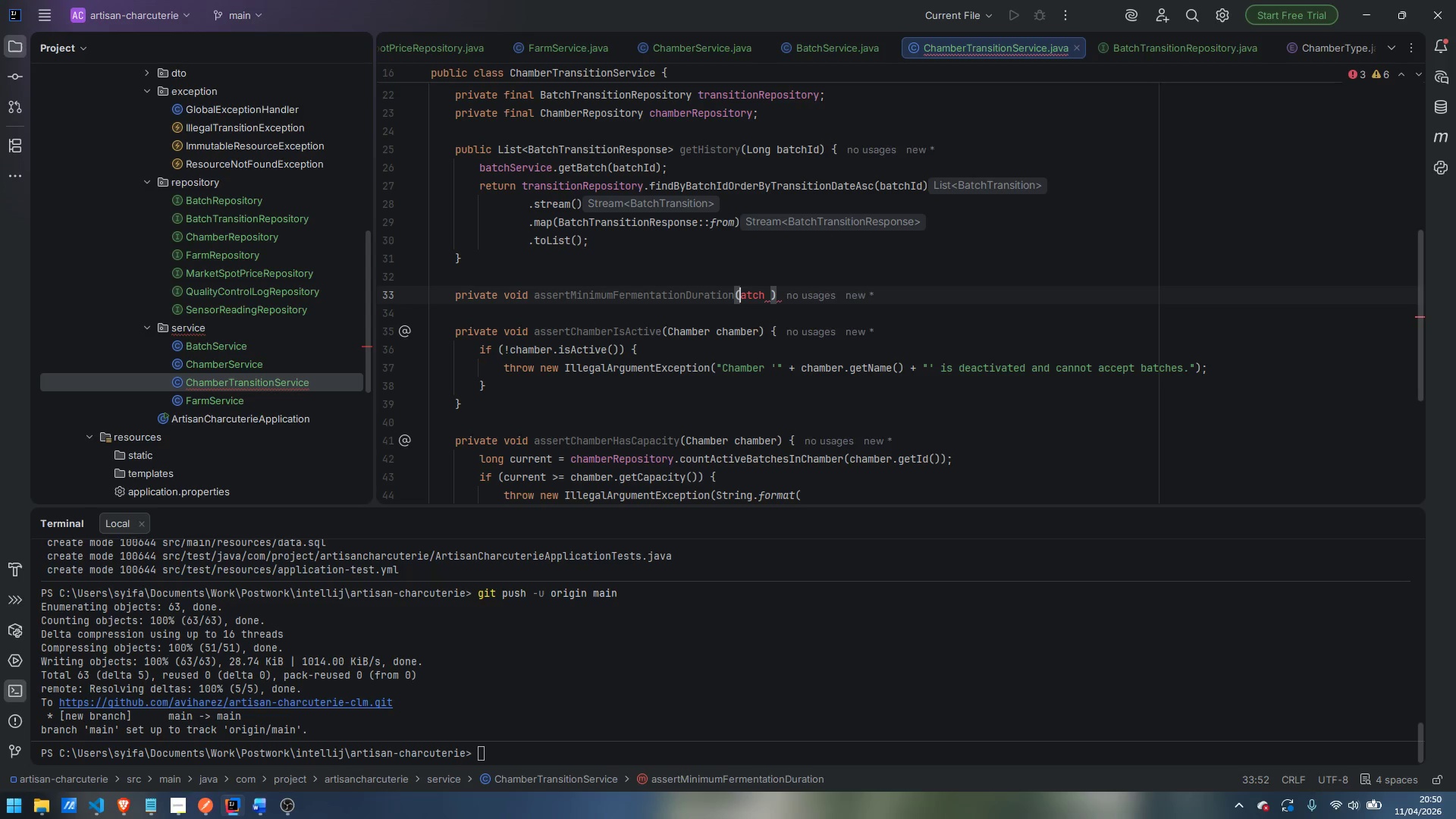 
key(Shift+B)
 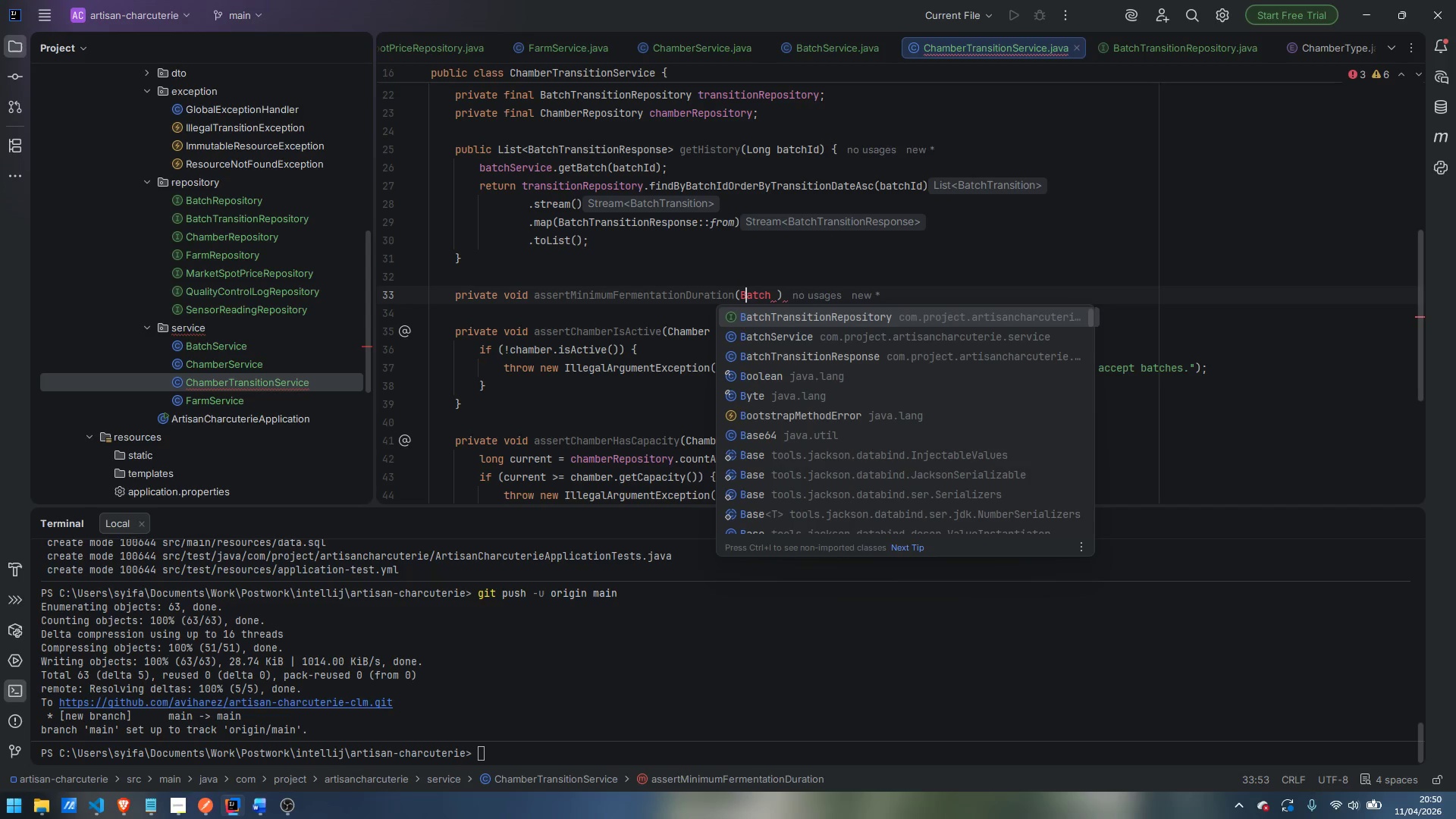 
key(Control+ArrowRight)
 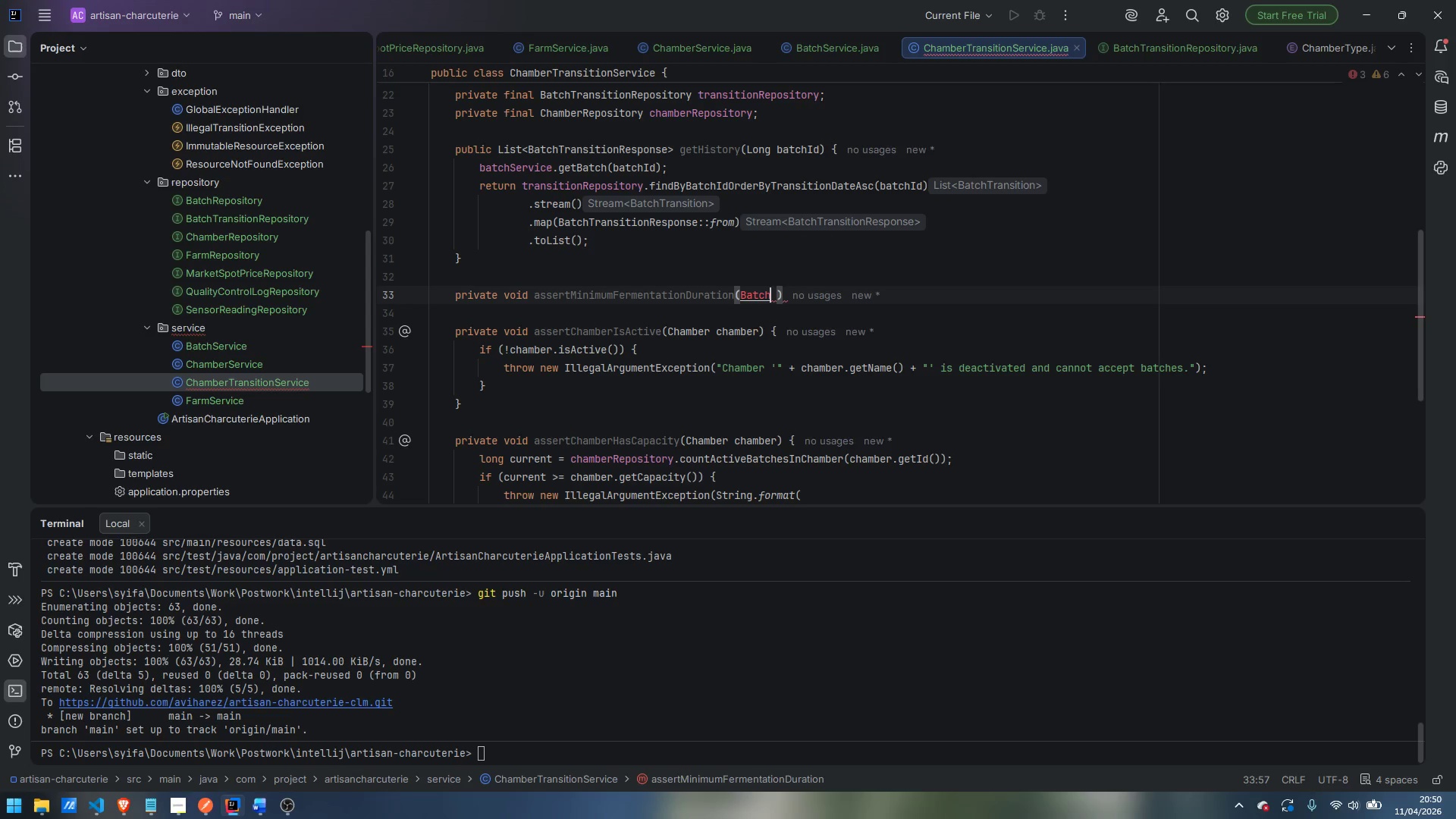 
key(ArrowRight)
 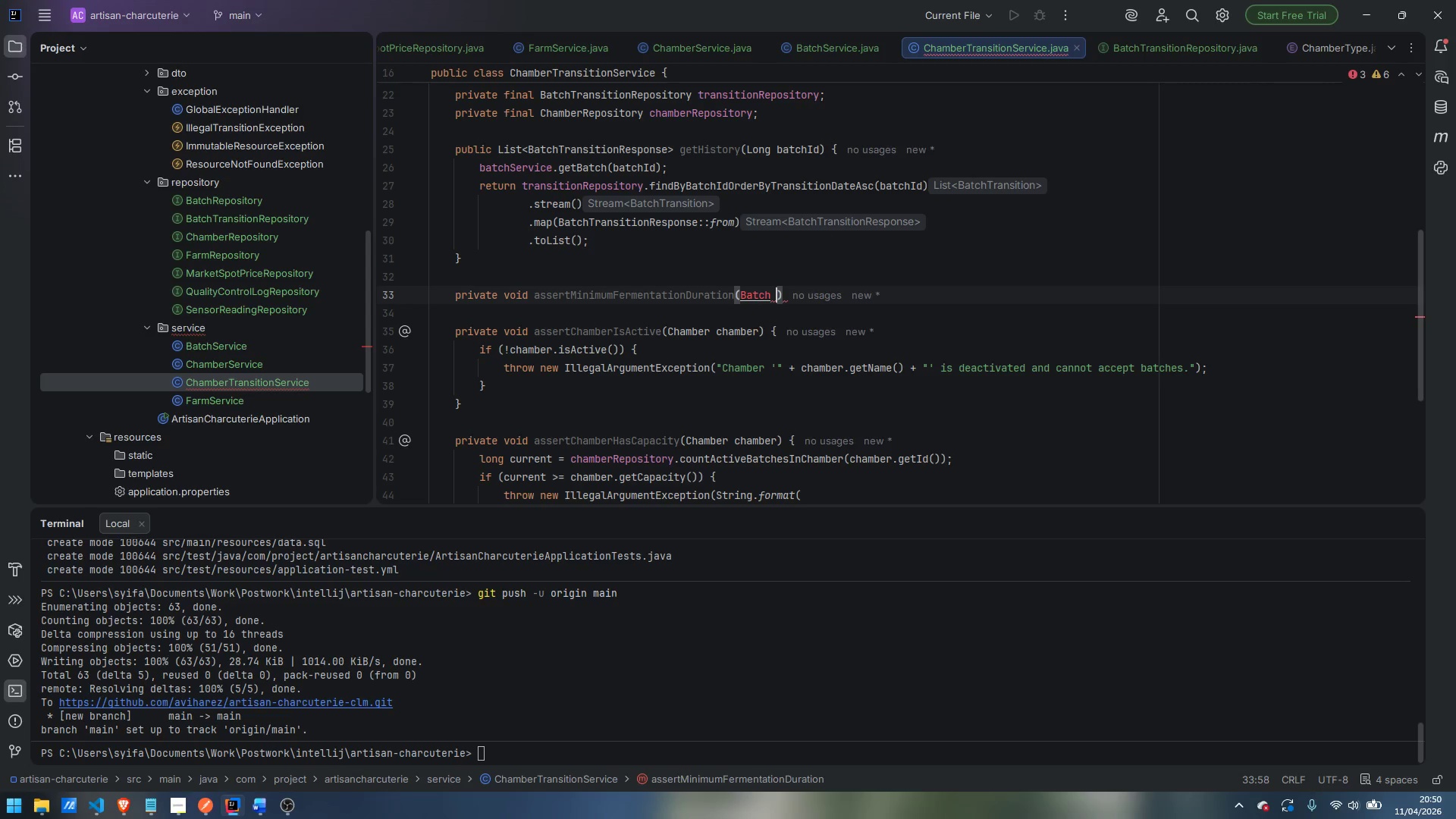 
type(batch)
 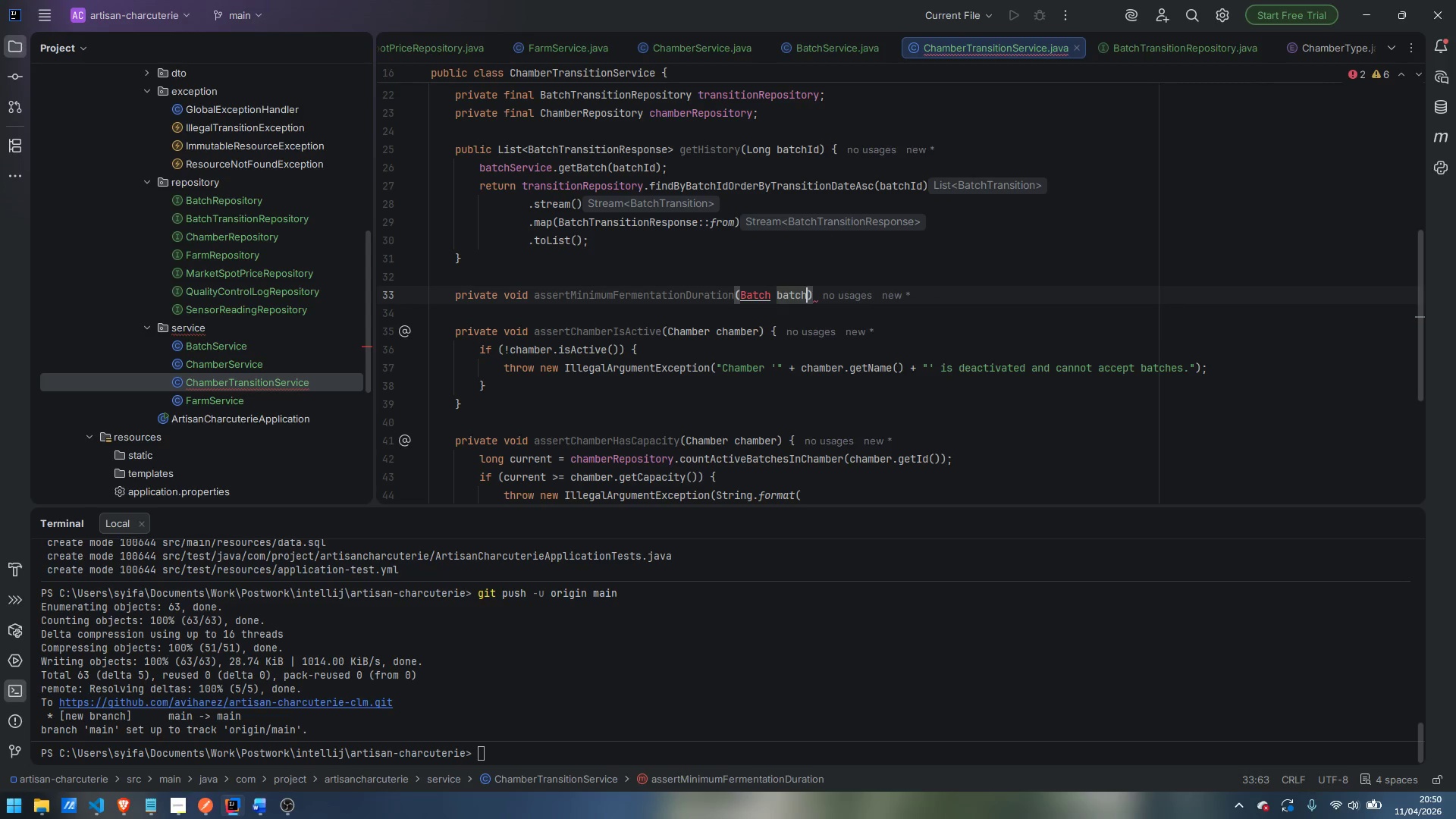 
key(ArrowRight)
 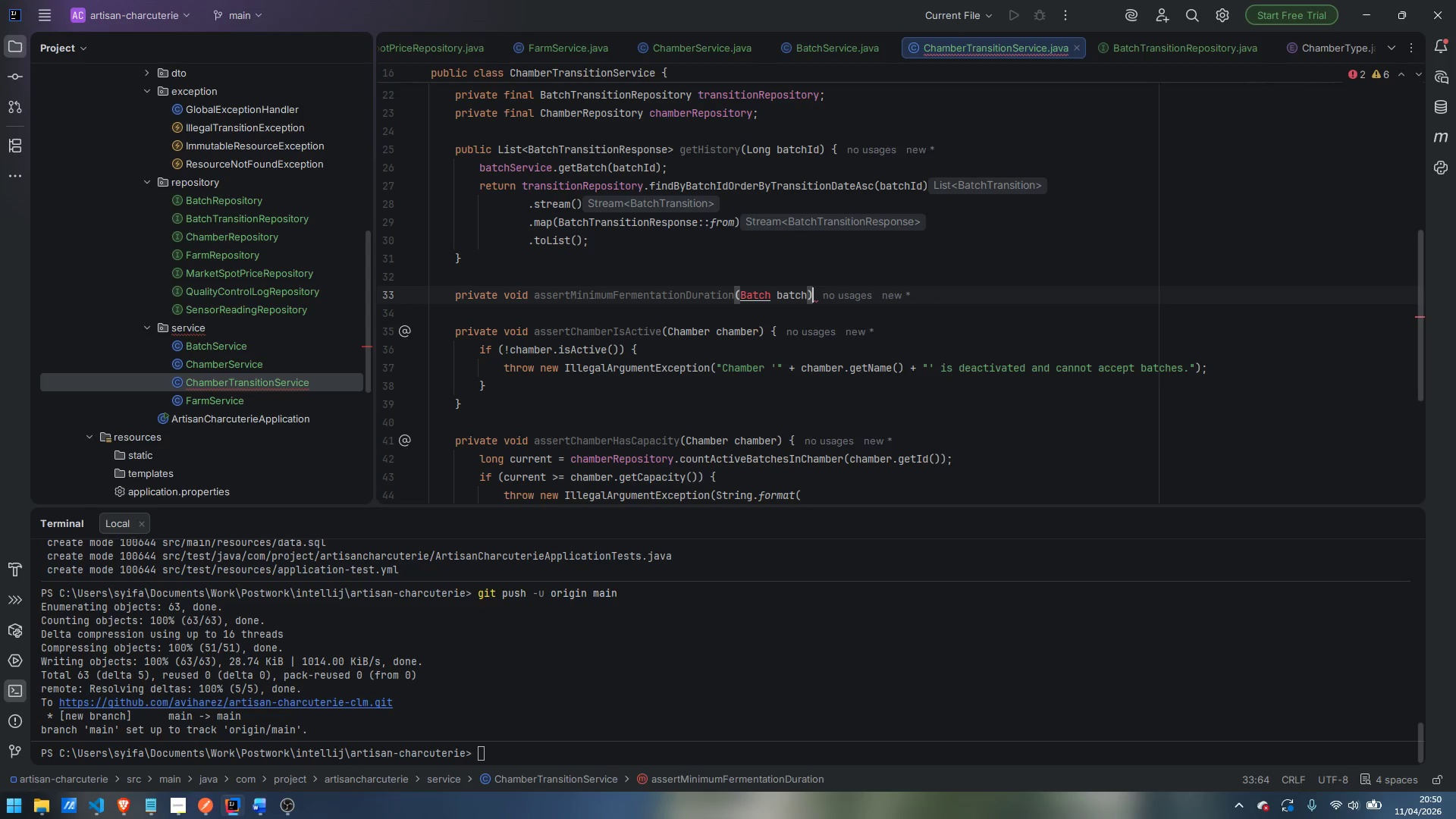 
key(Space)
 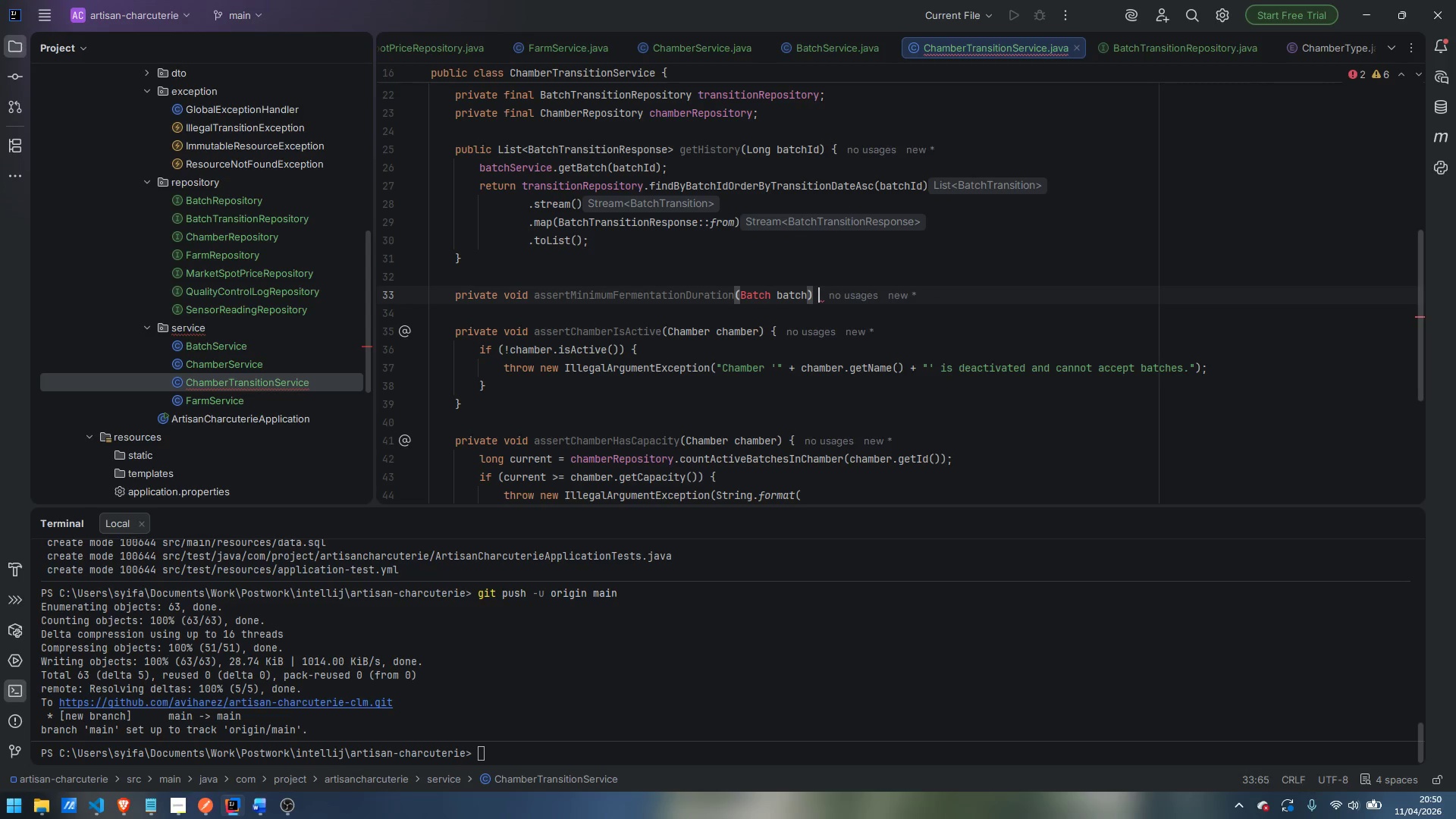 
key(Shift+ShiftLeft)
 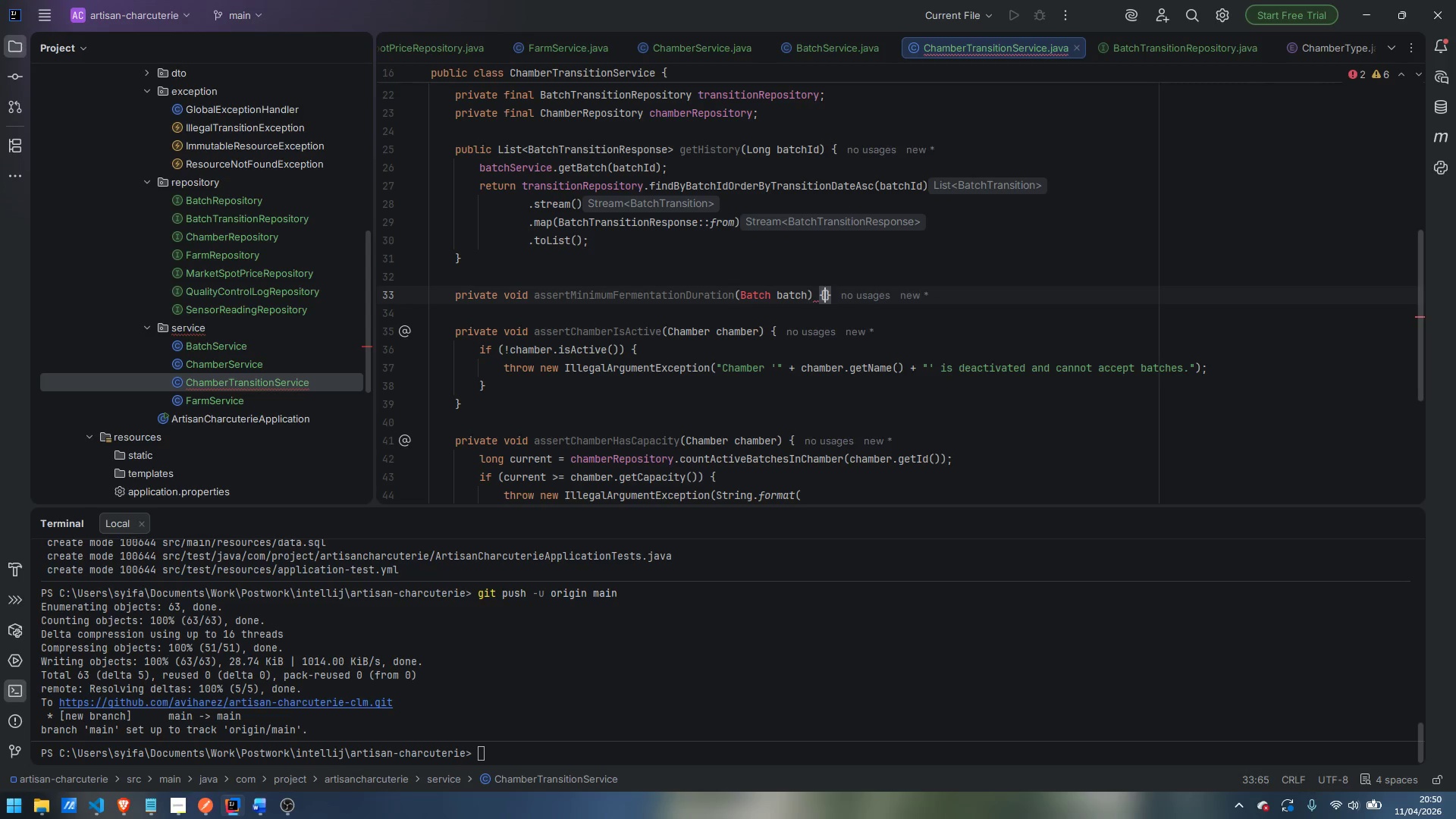 
key(Shift+BracketLeft)
 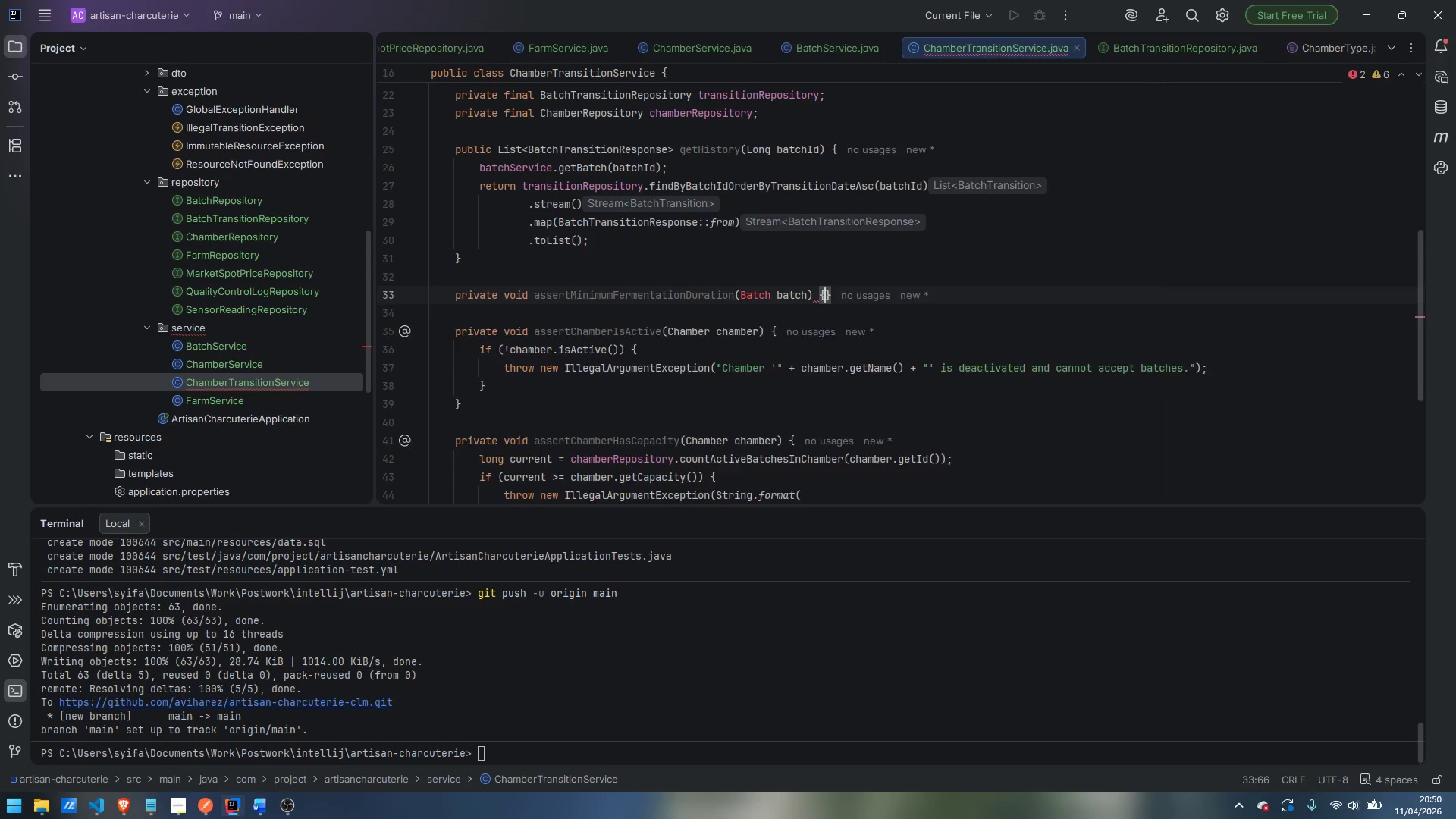 
key(Enter)
 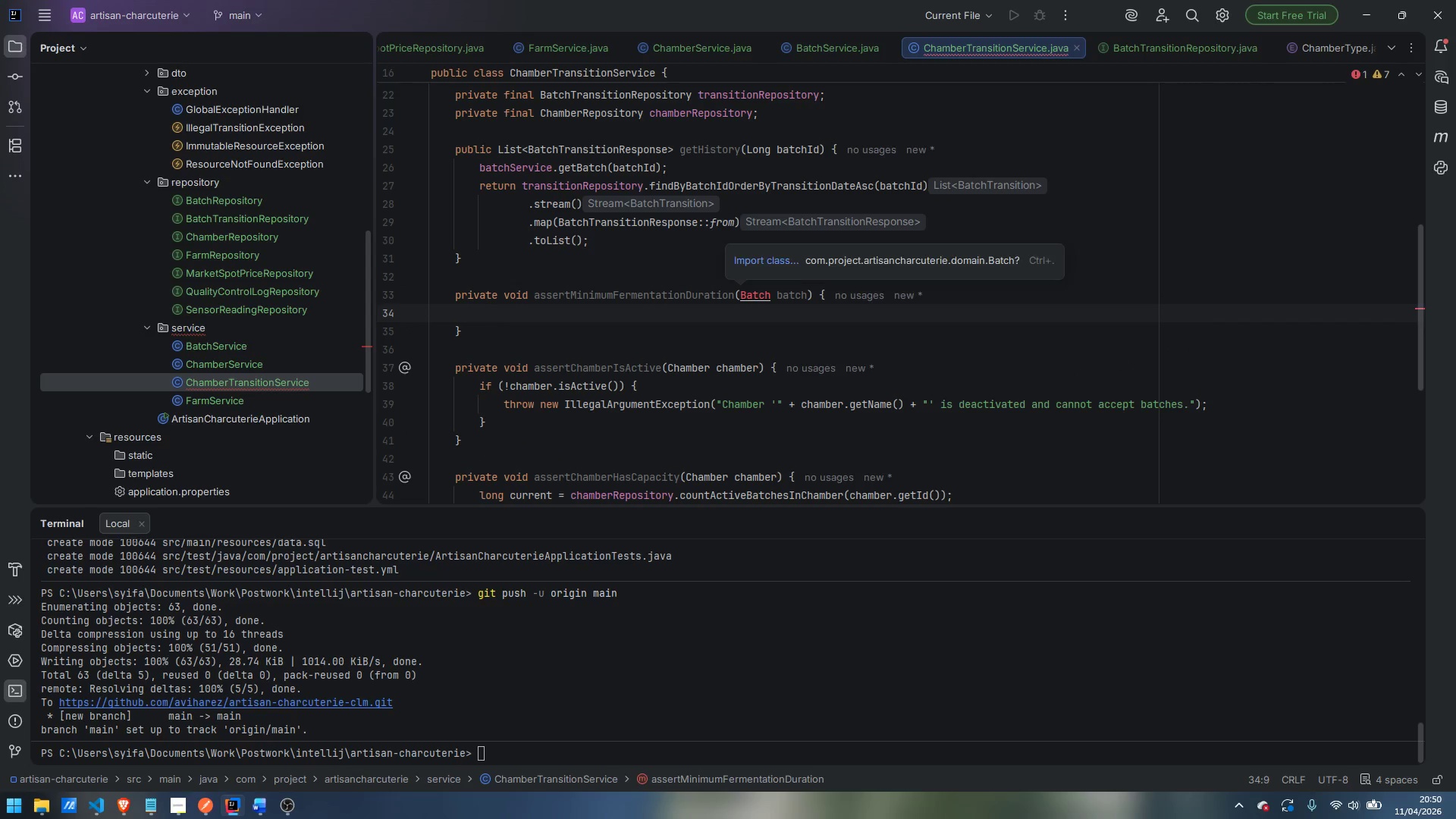 
key(Control+Period)
 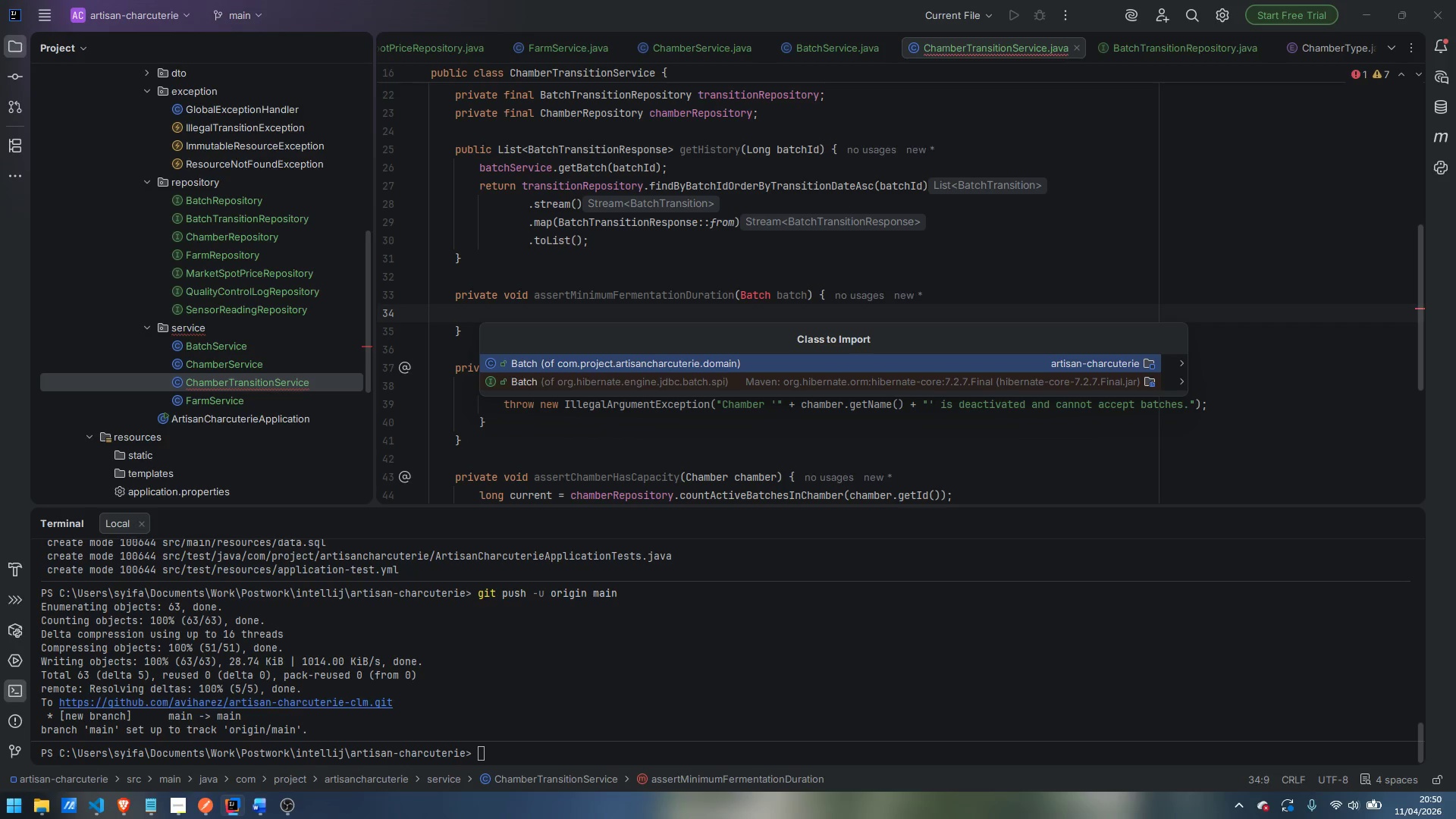 
key(Enter)
 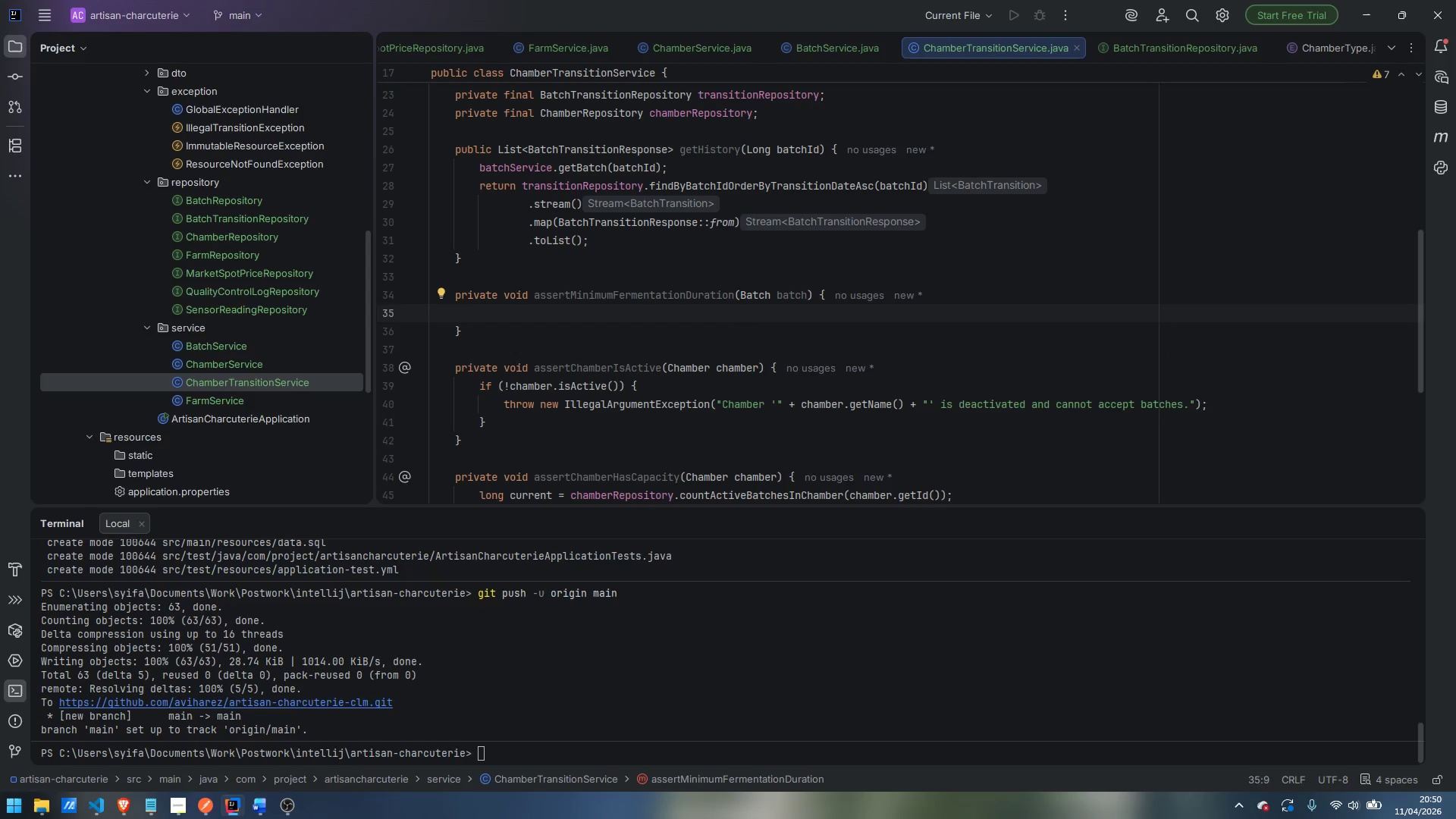 
type(transitionReposityr)
key(Backspace)
key(Backspace)
type(ory.findByBatchIdOrderByTransitionDateAsc)
 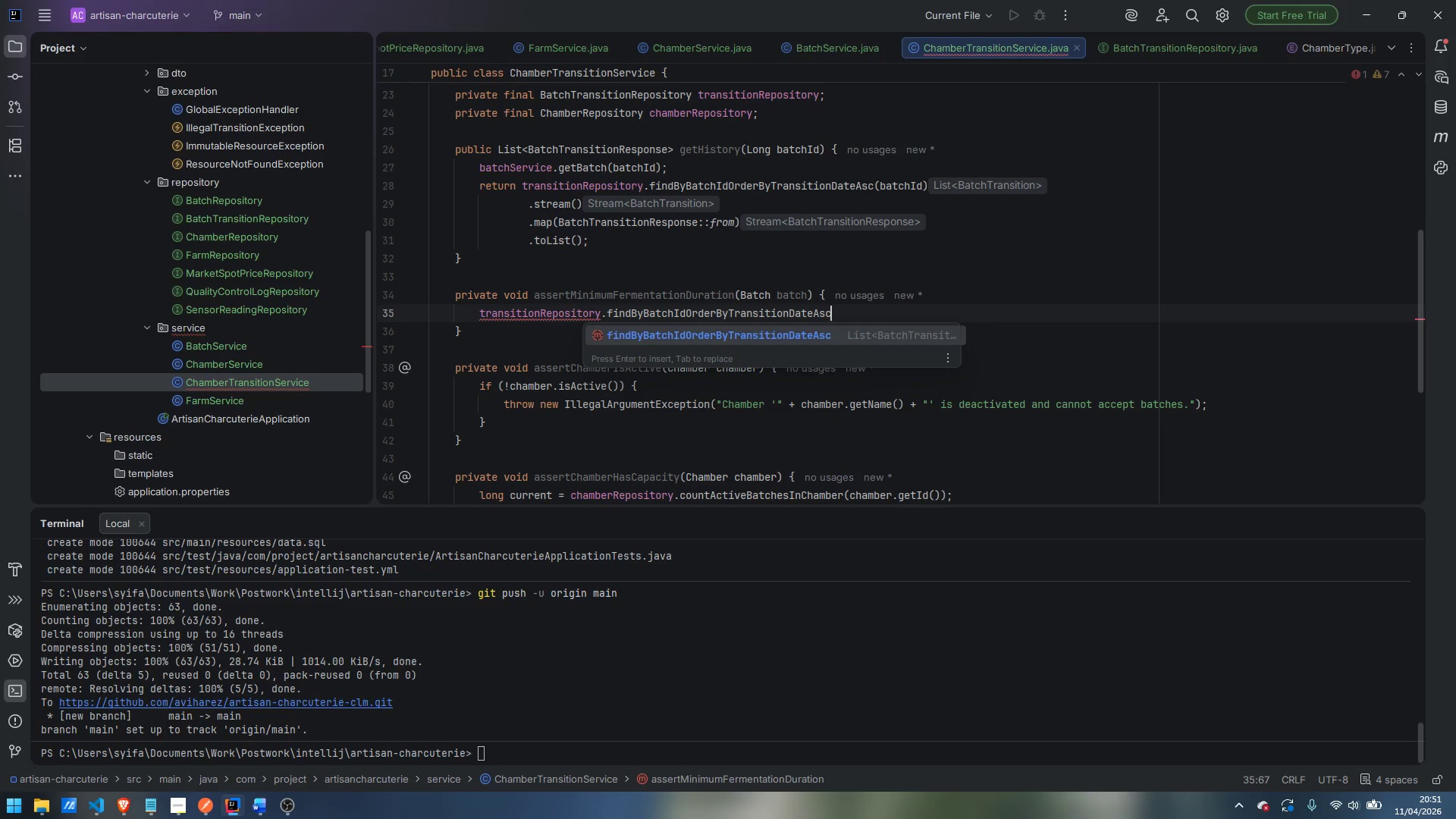 
key(Enter)
 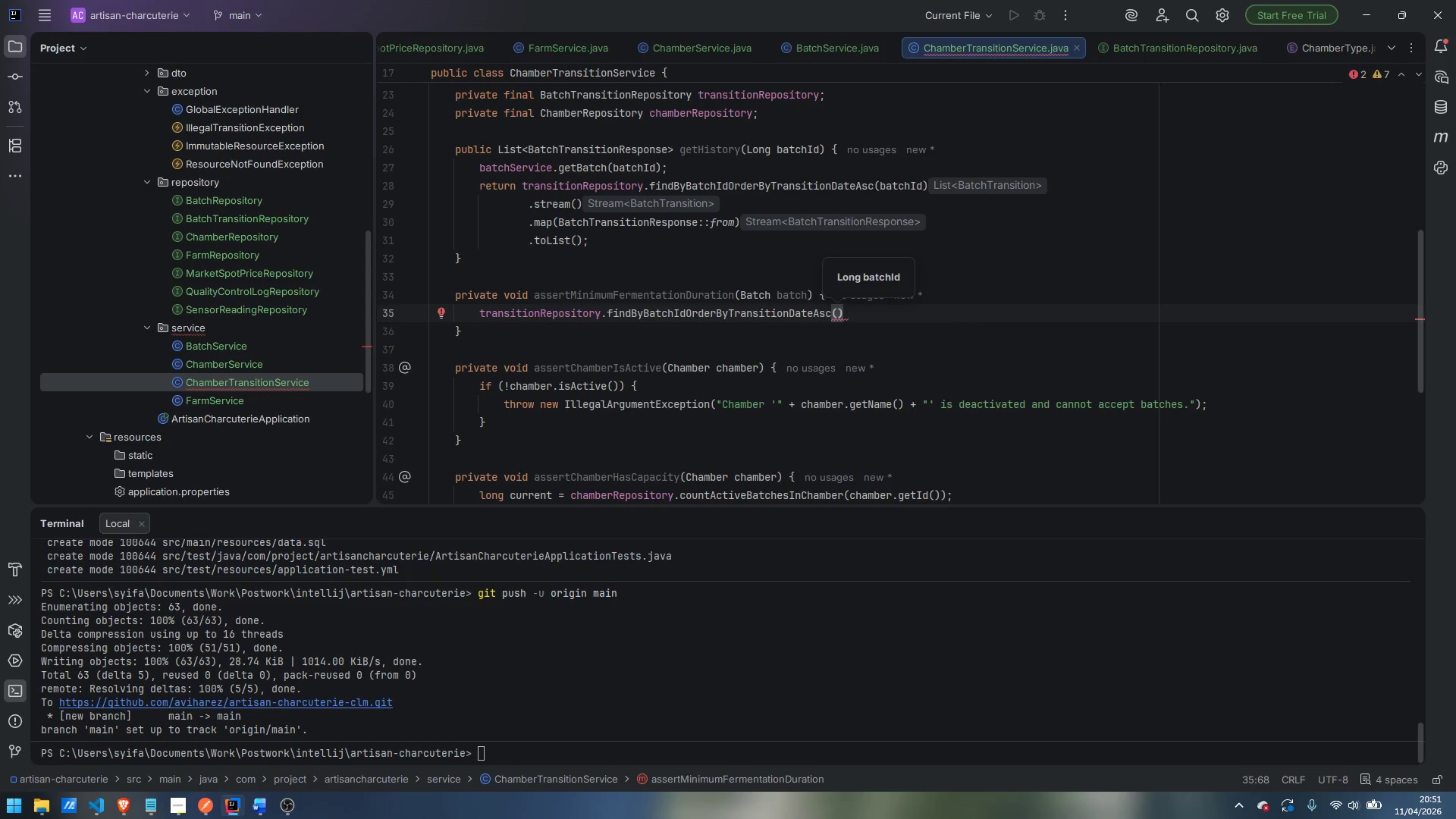 
type(batch.getId)
 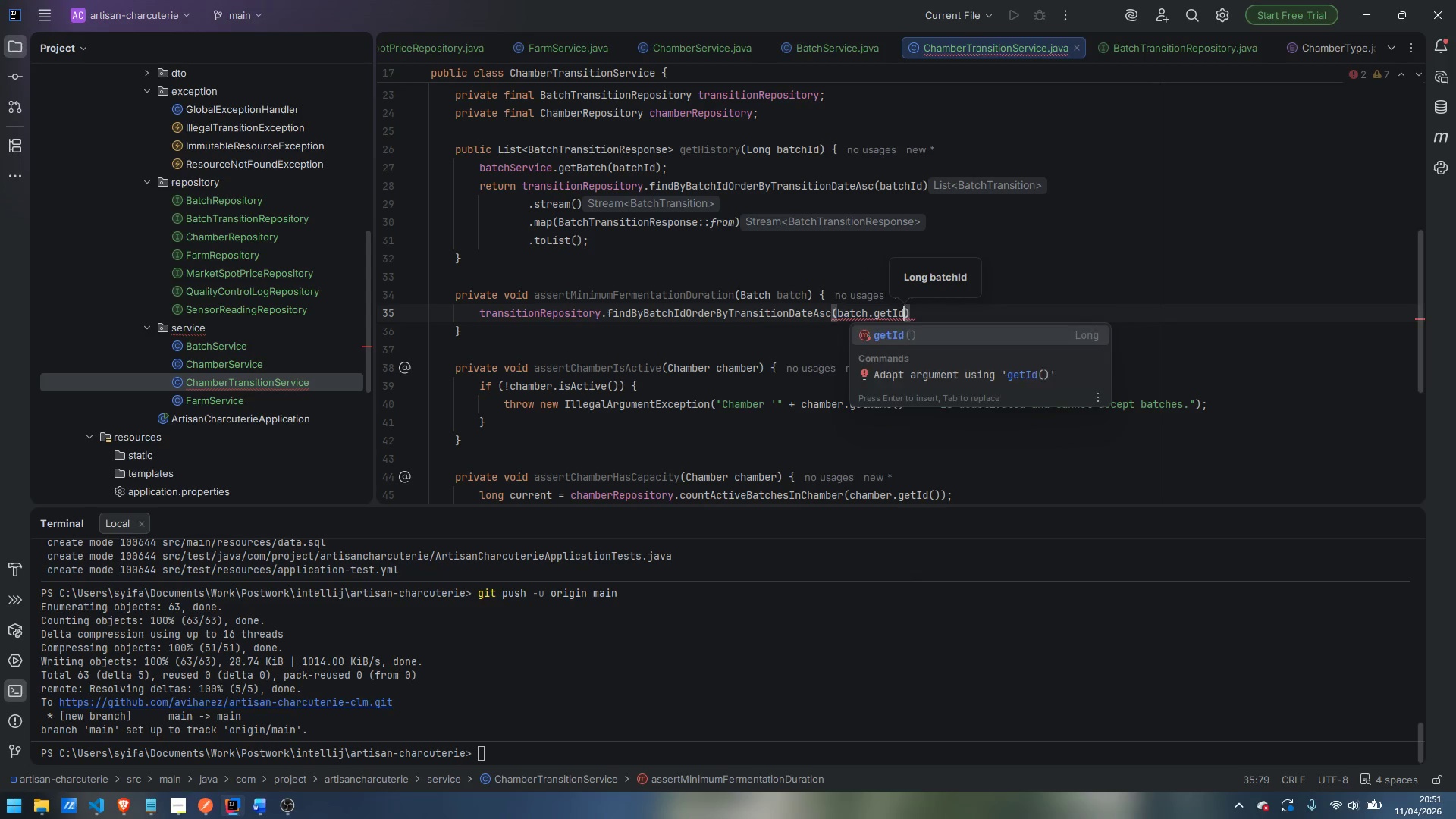 
key(Enter)
 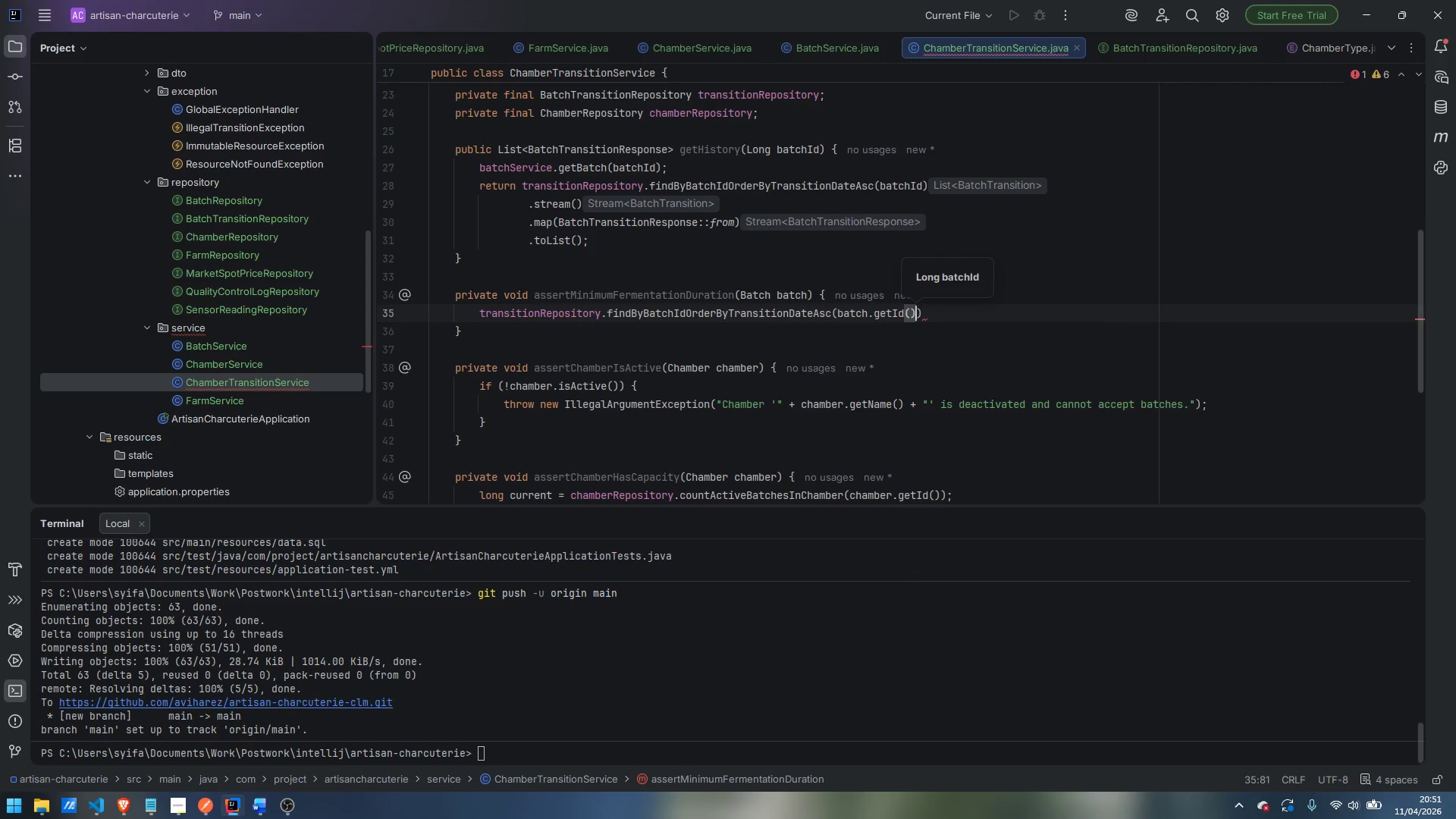 
key(ArrowRight)
 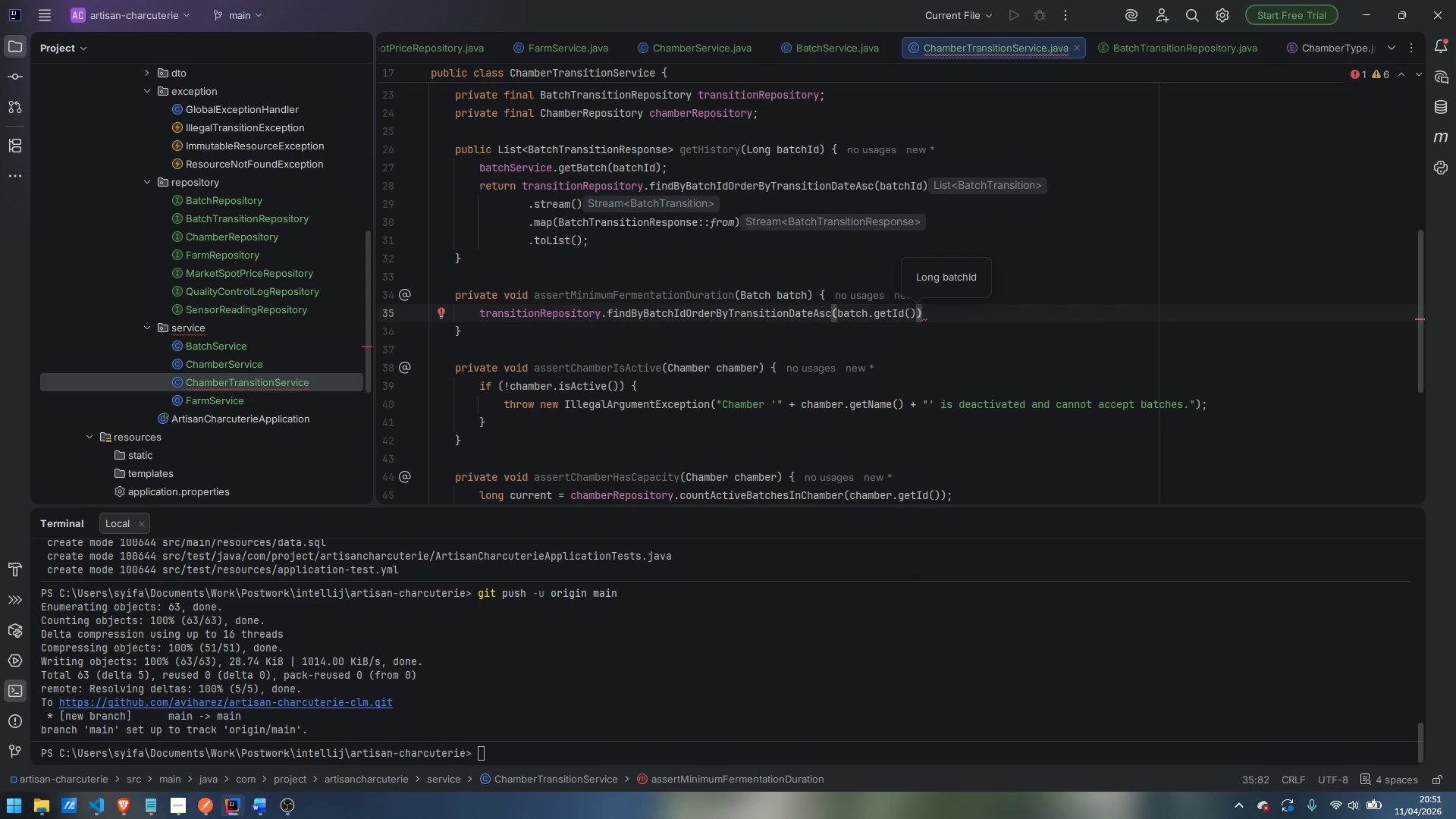 
key(Enter)
 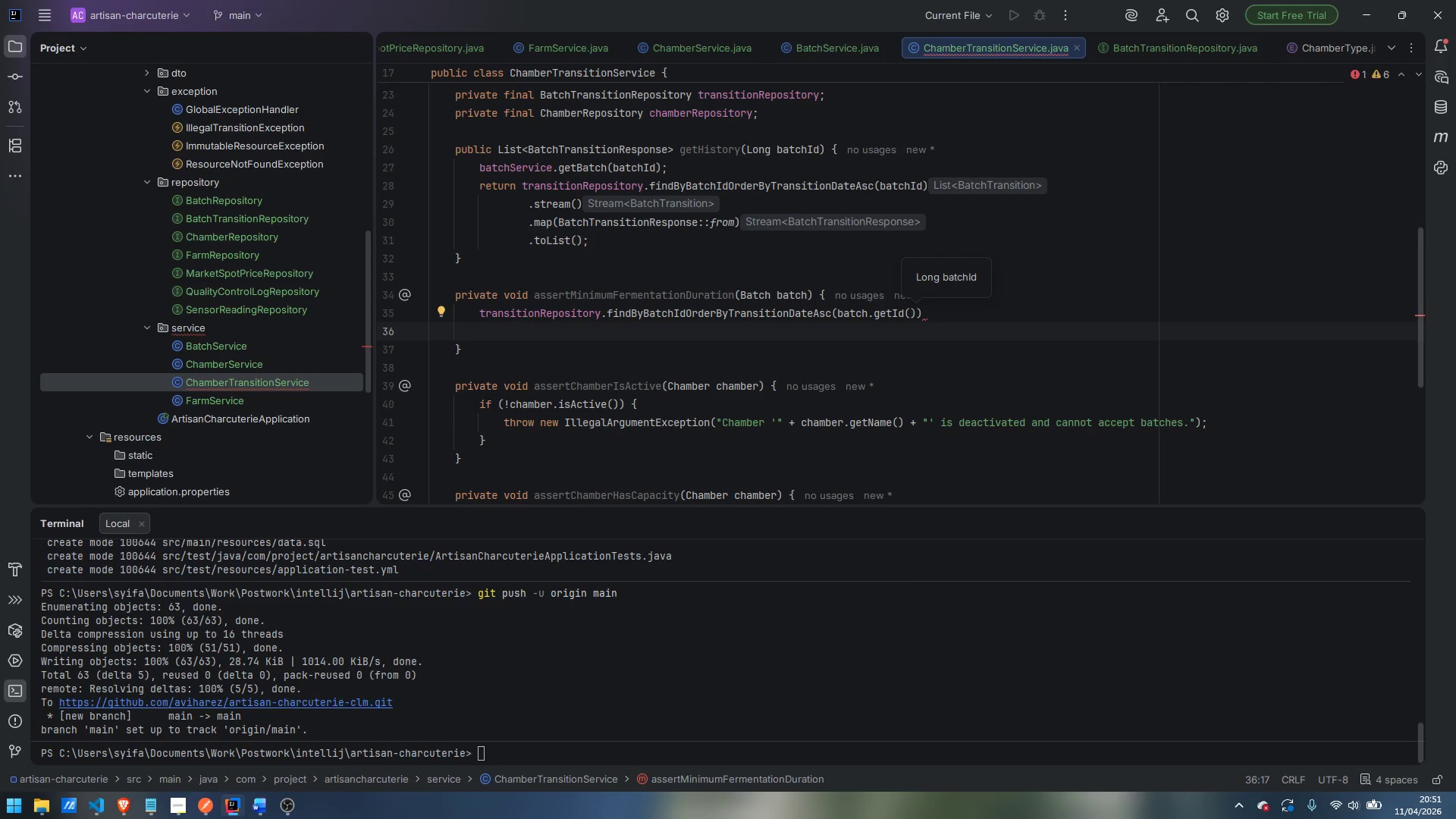 
type(.streanm)
key(Backspace)
type(())
 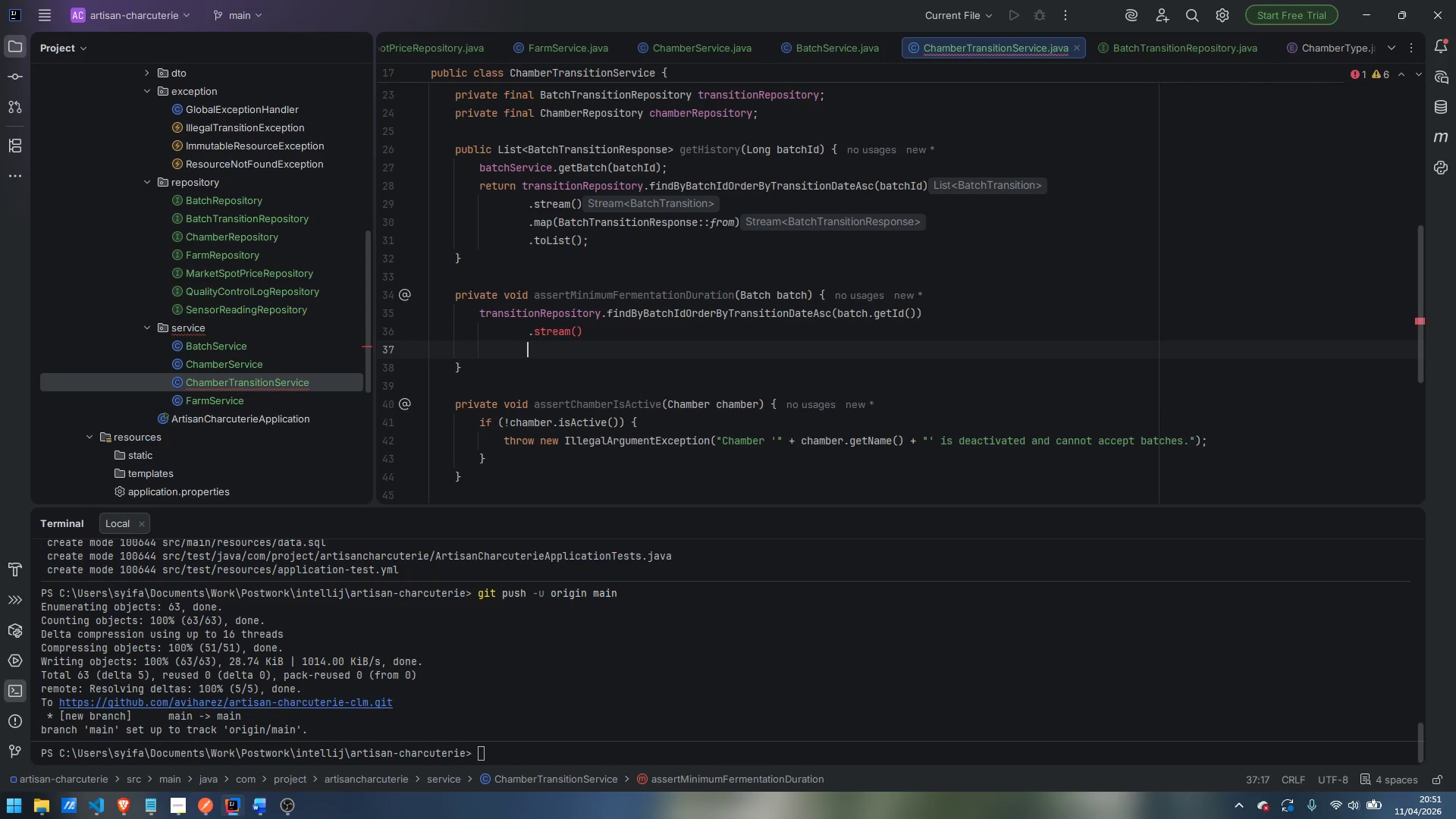 
 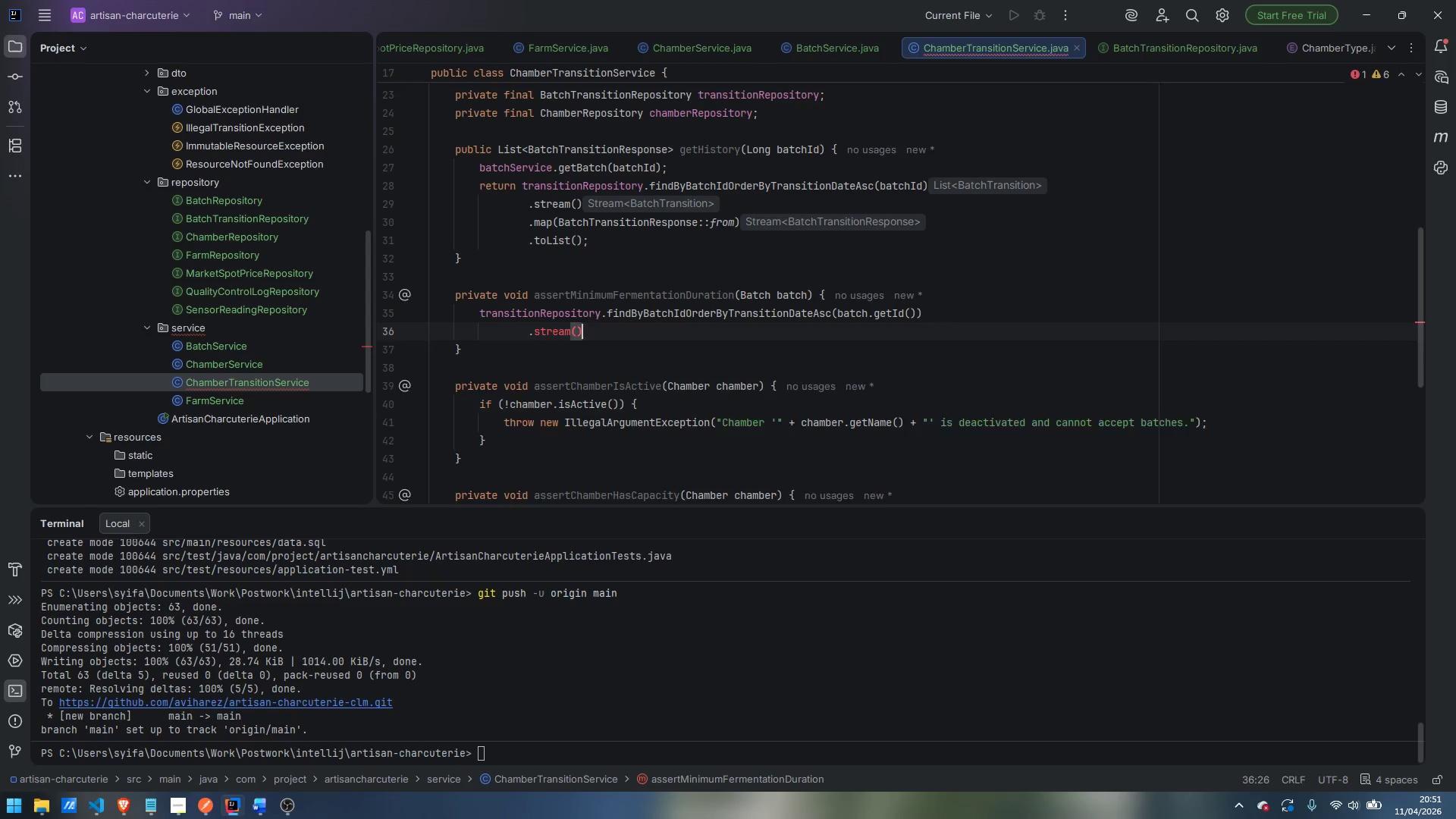 
key(Enter)
 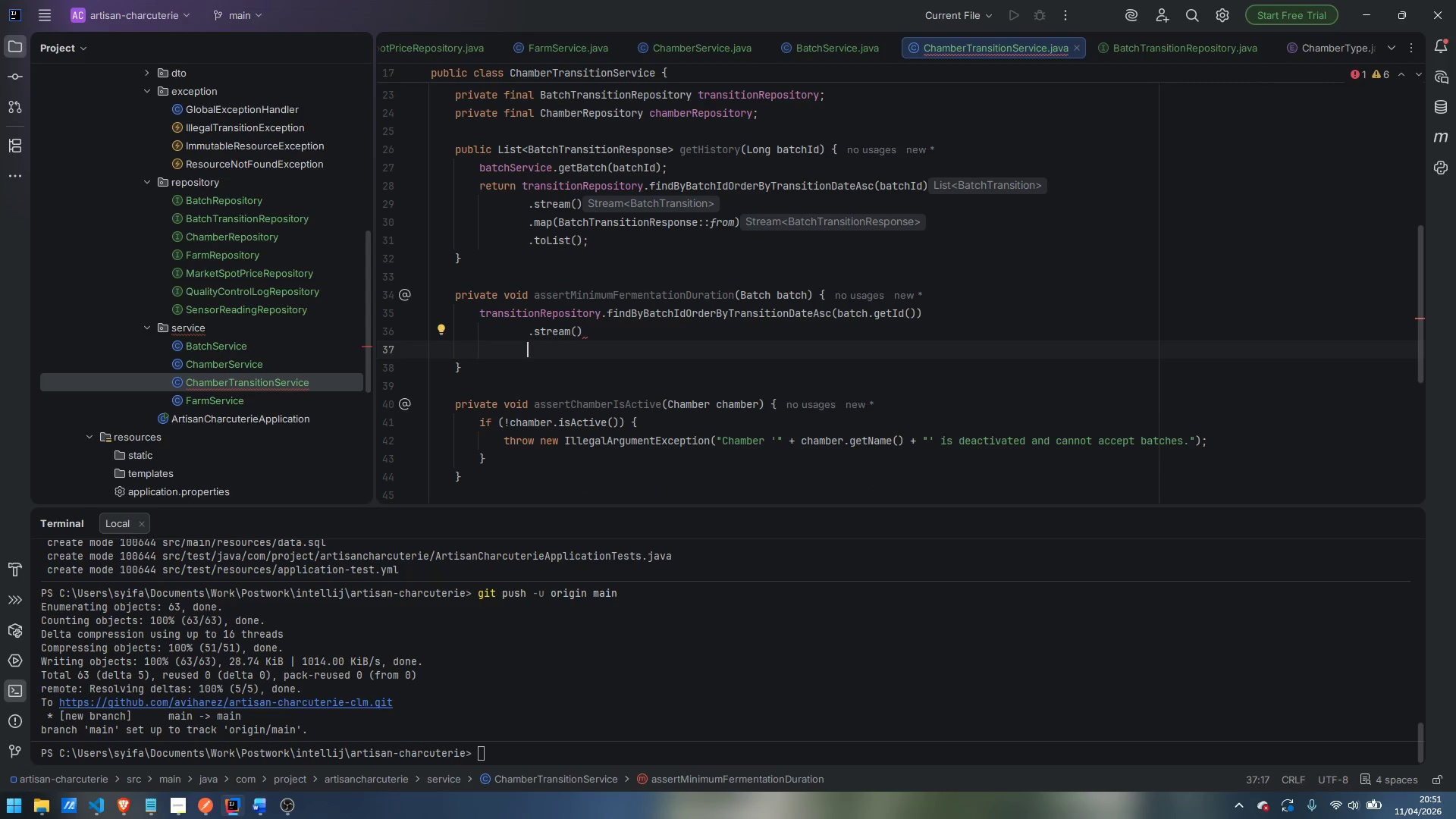 
type(.filter)
 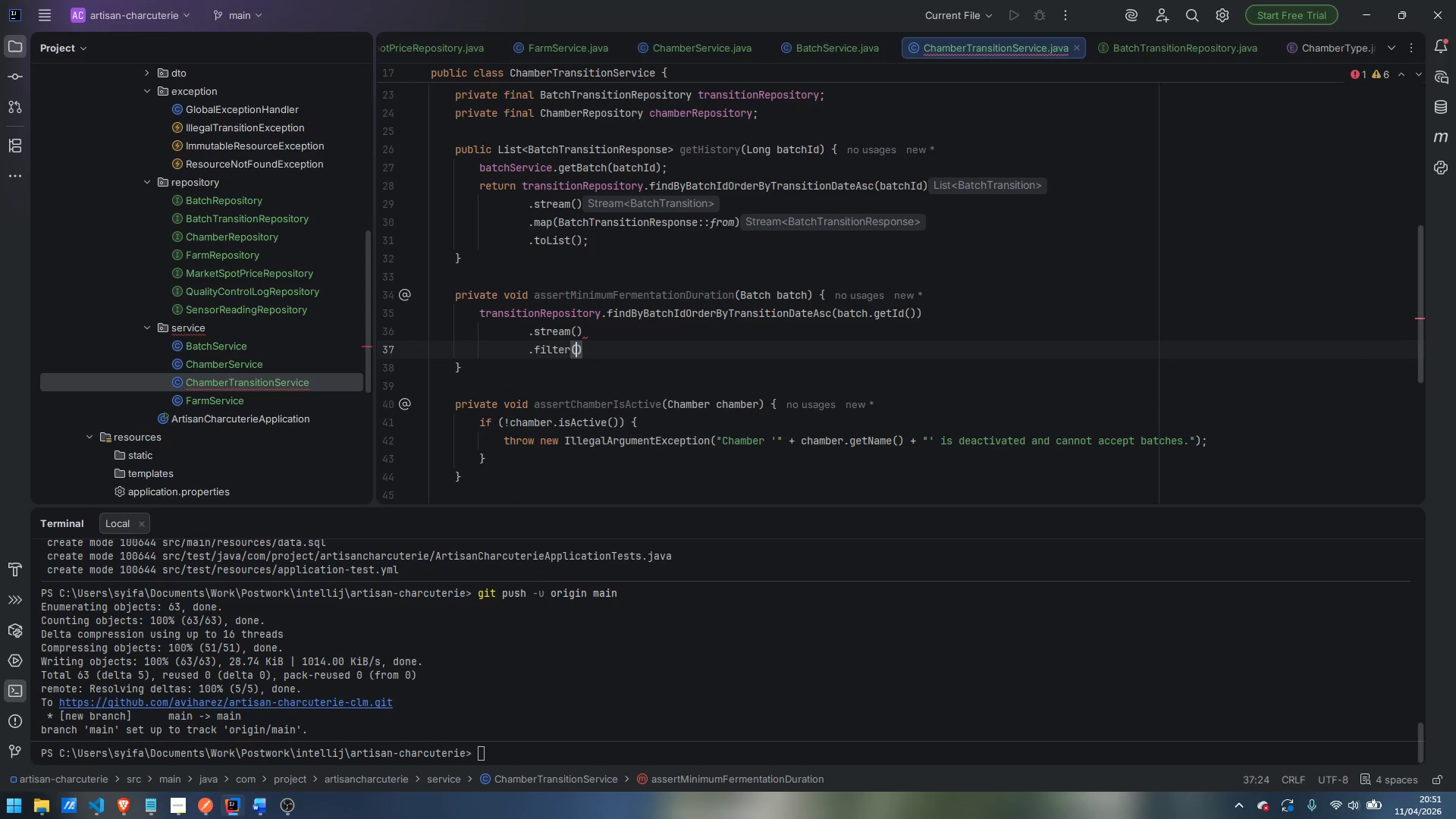 
key(Enter)
 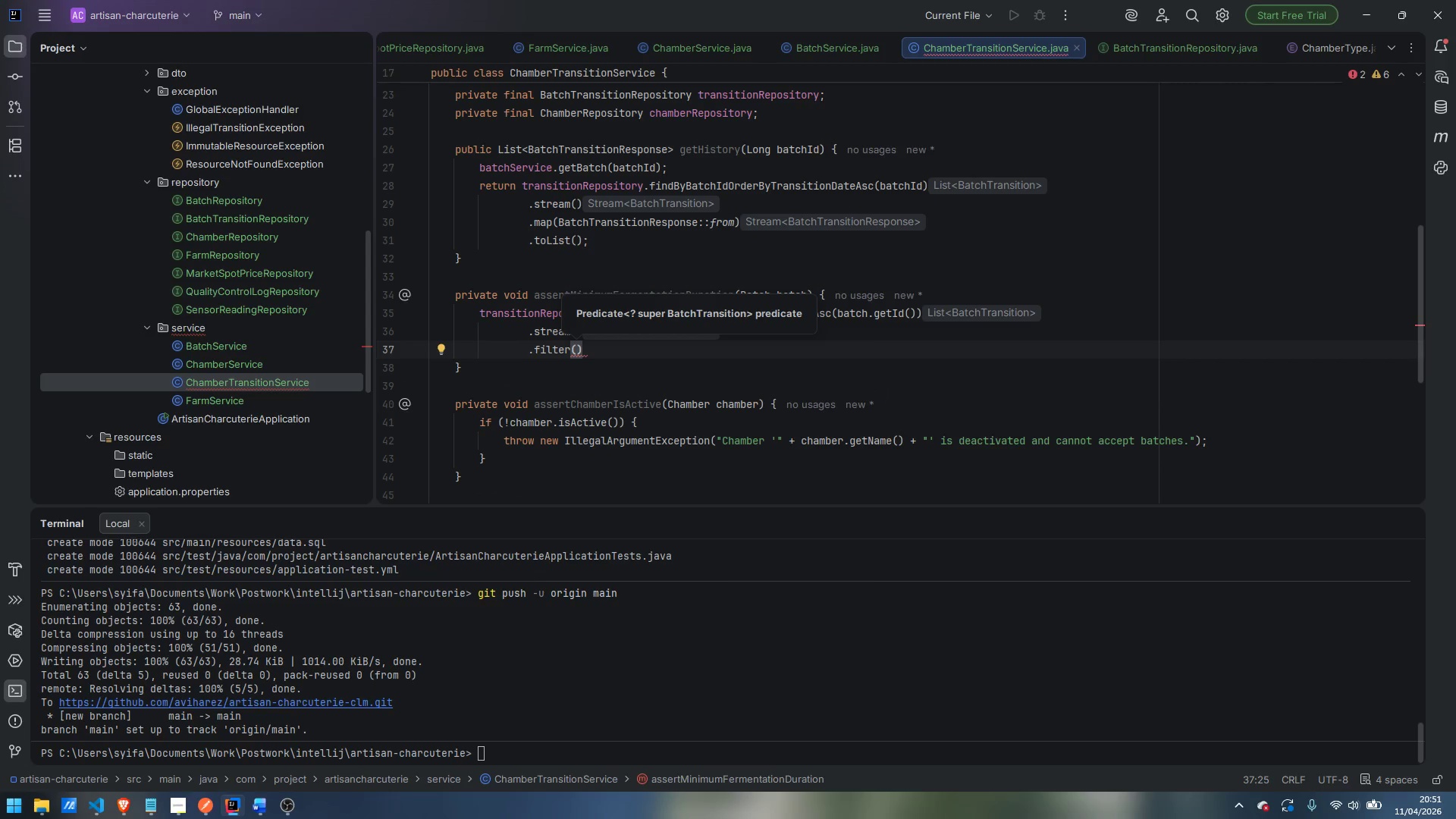 
type(t -> t.getTos)
key(Backspace)
type(Status)
 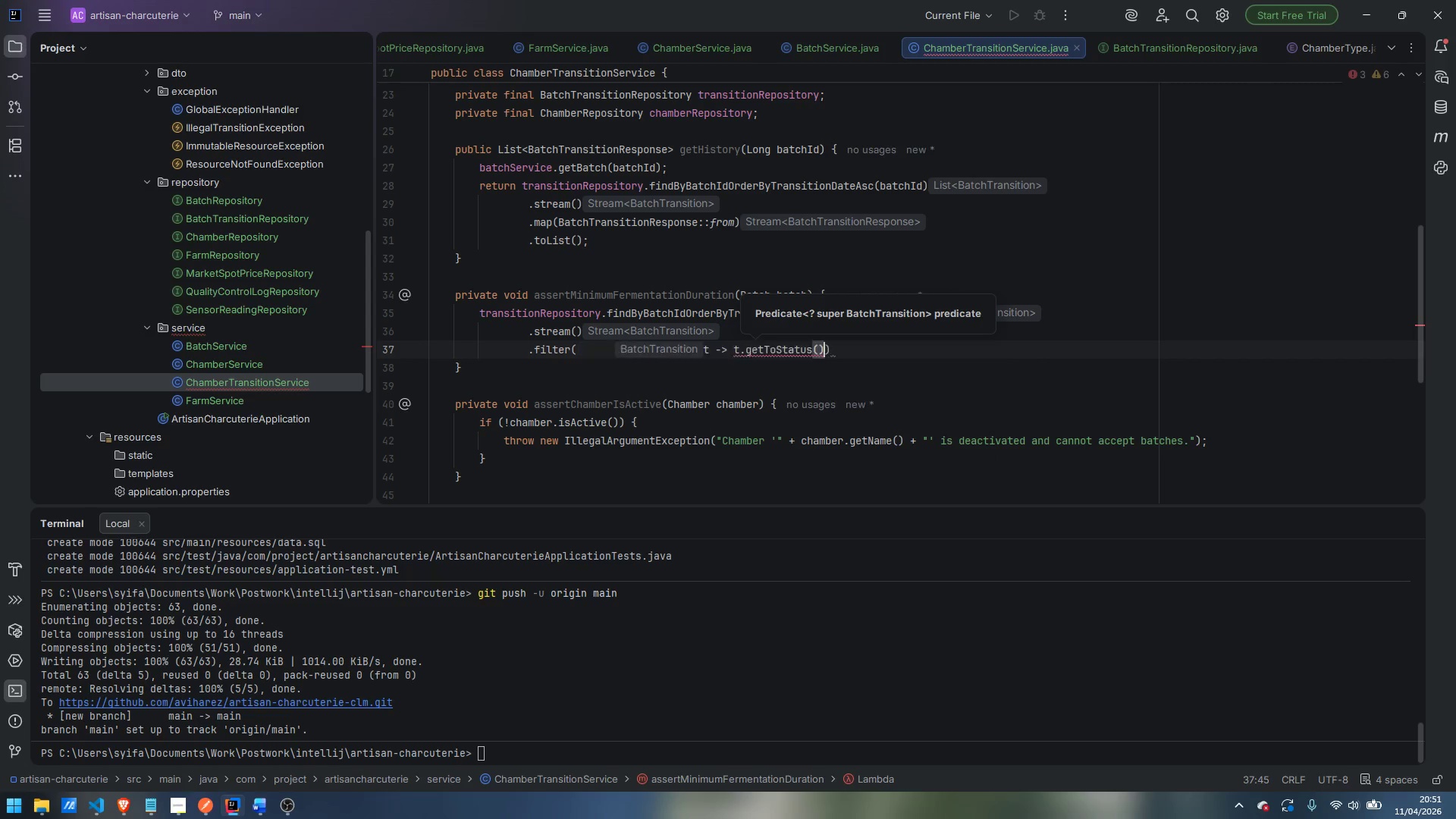 
 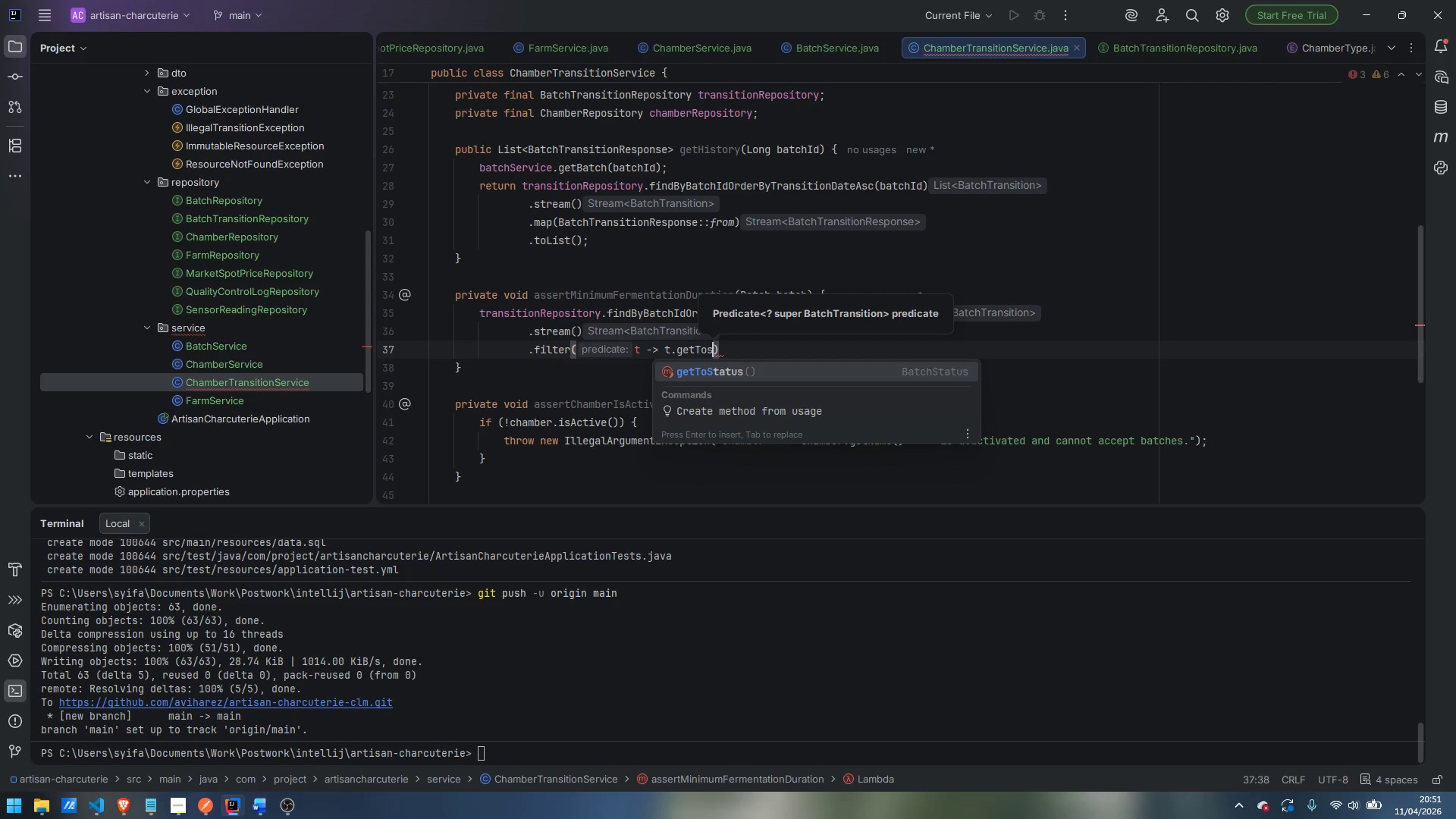 
key(Enter)
 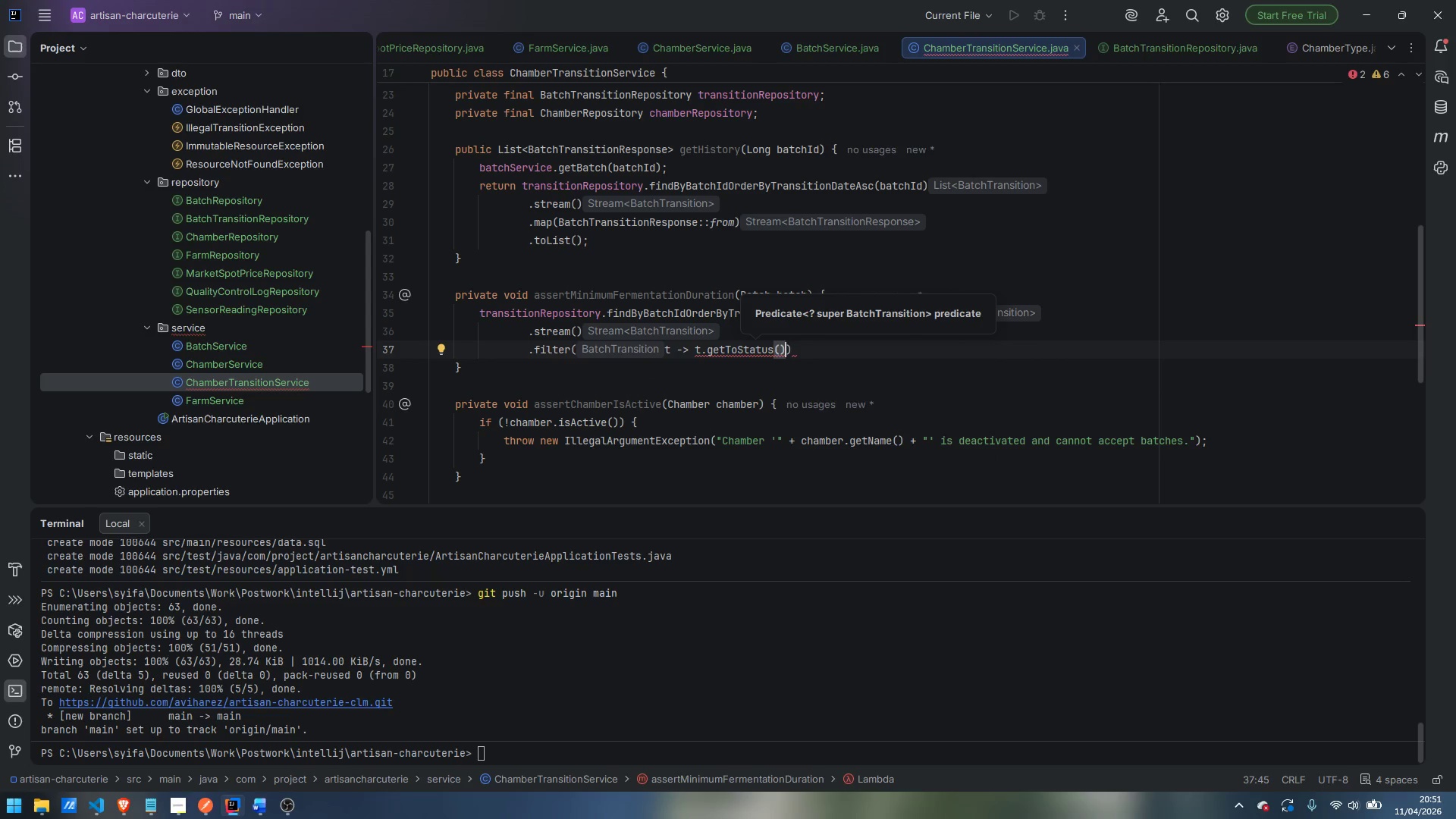 
type( == FERM)
 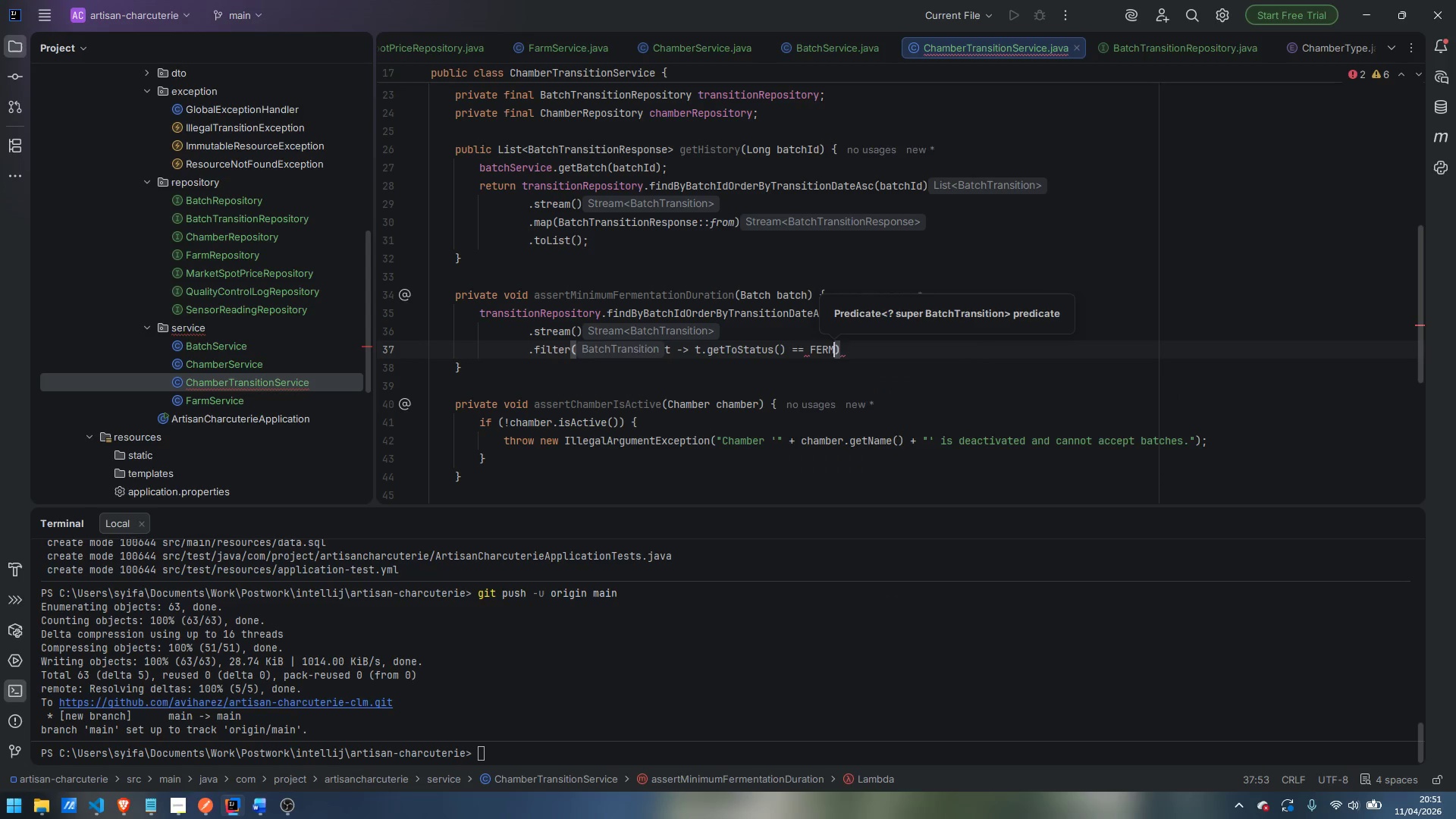 
key(Enter)
 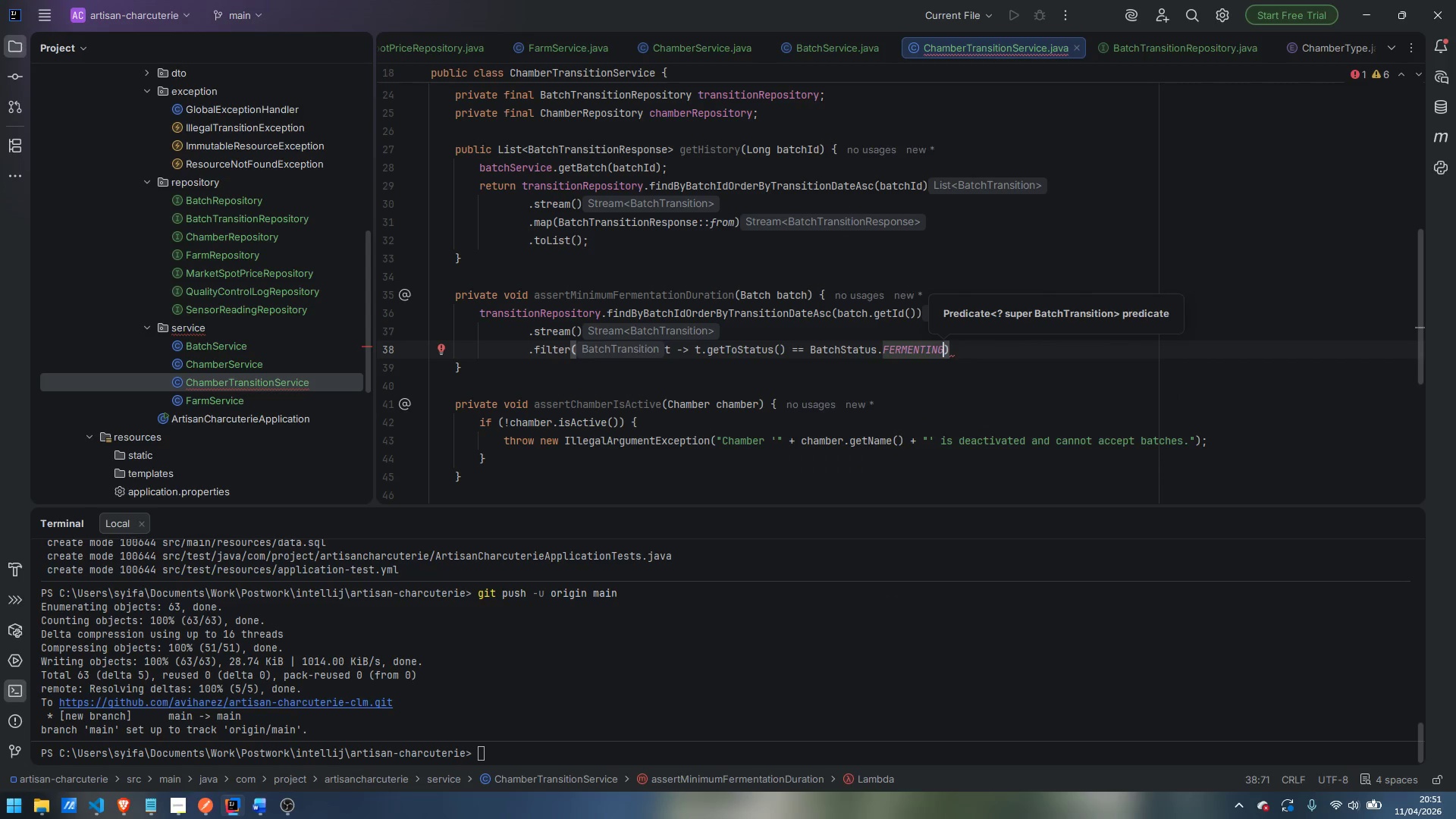 
key(ArrowRight)
 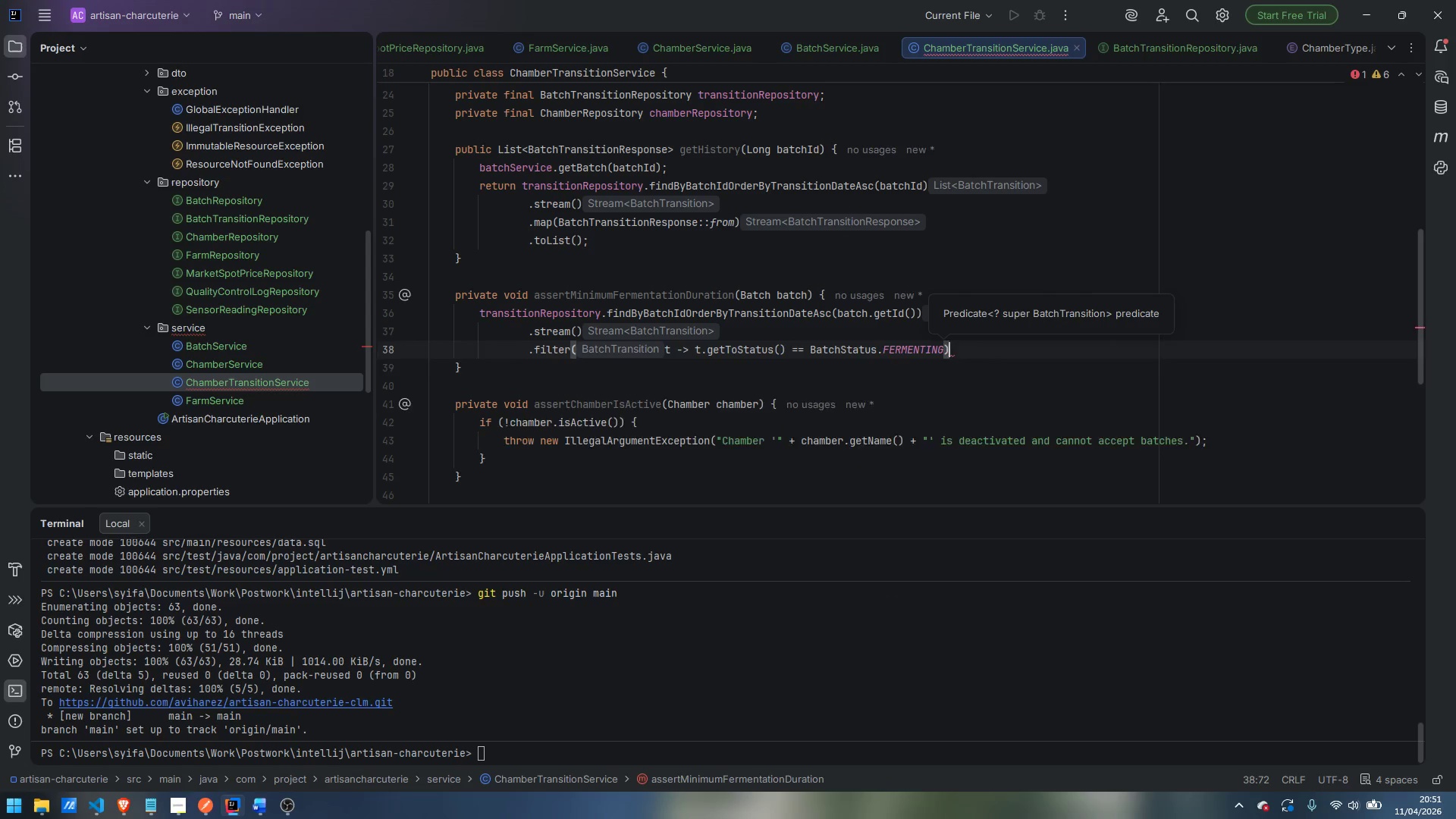 
key(Enter)
 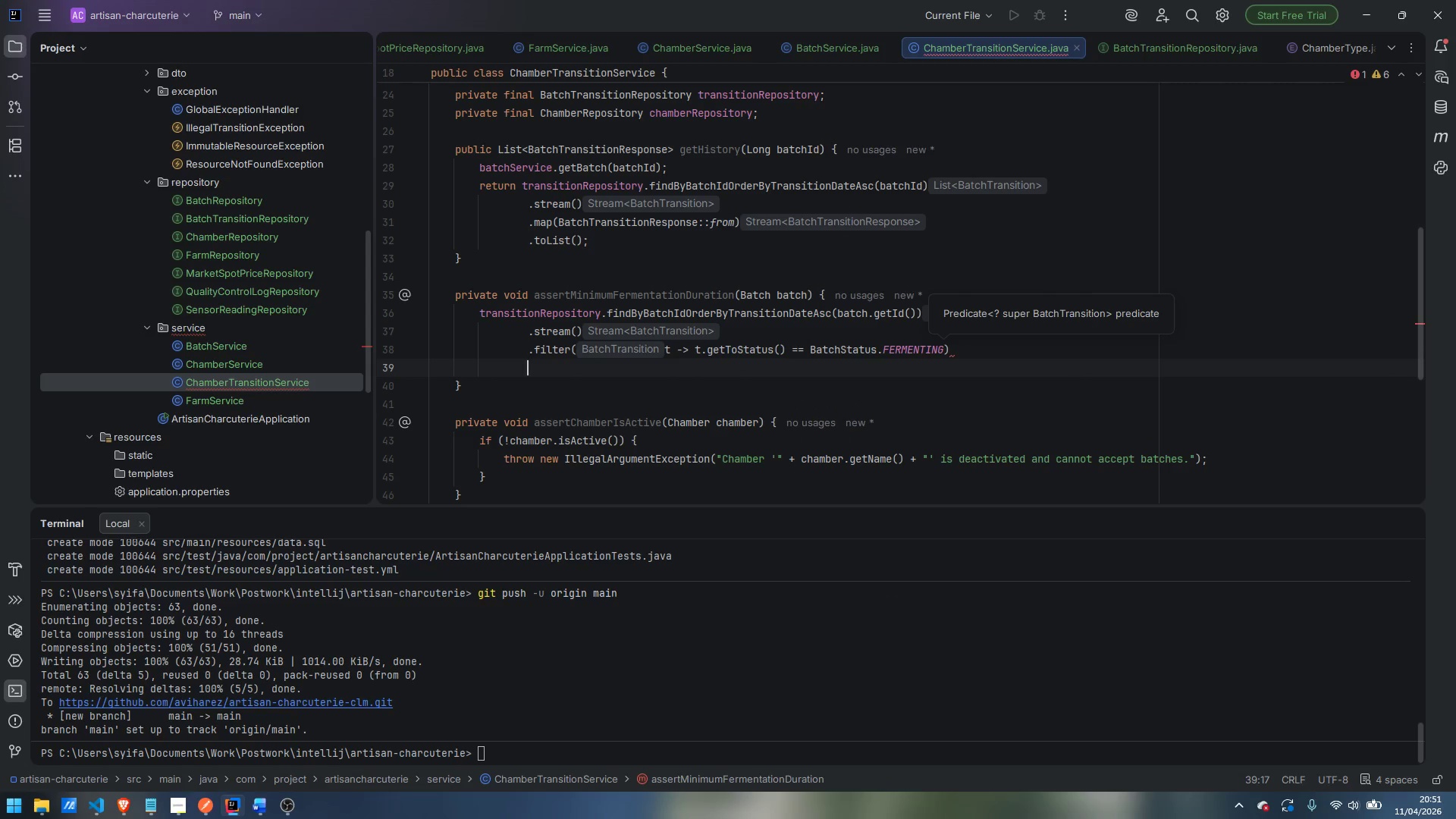 
type(.reduce)
 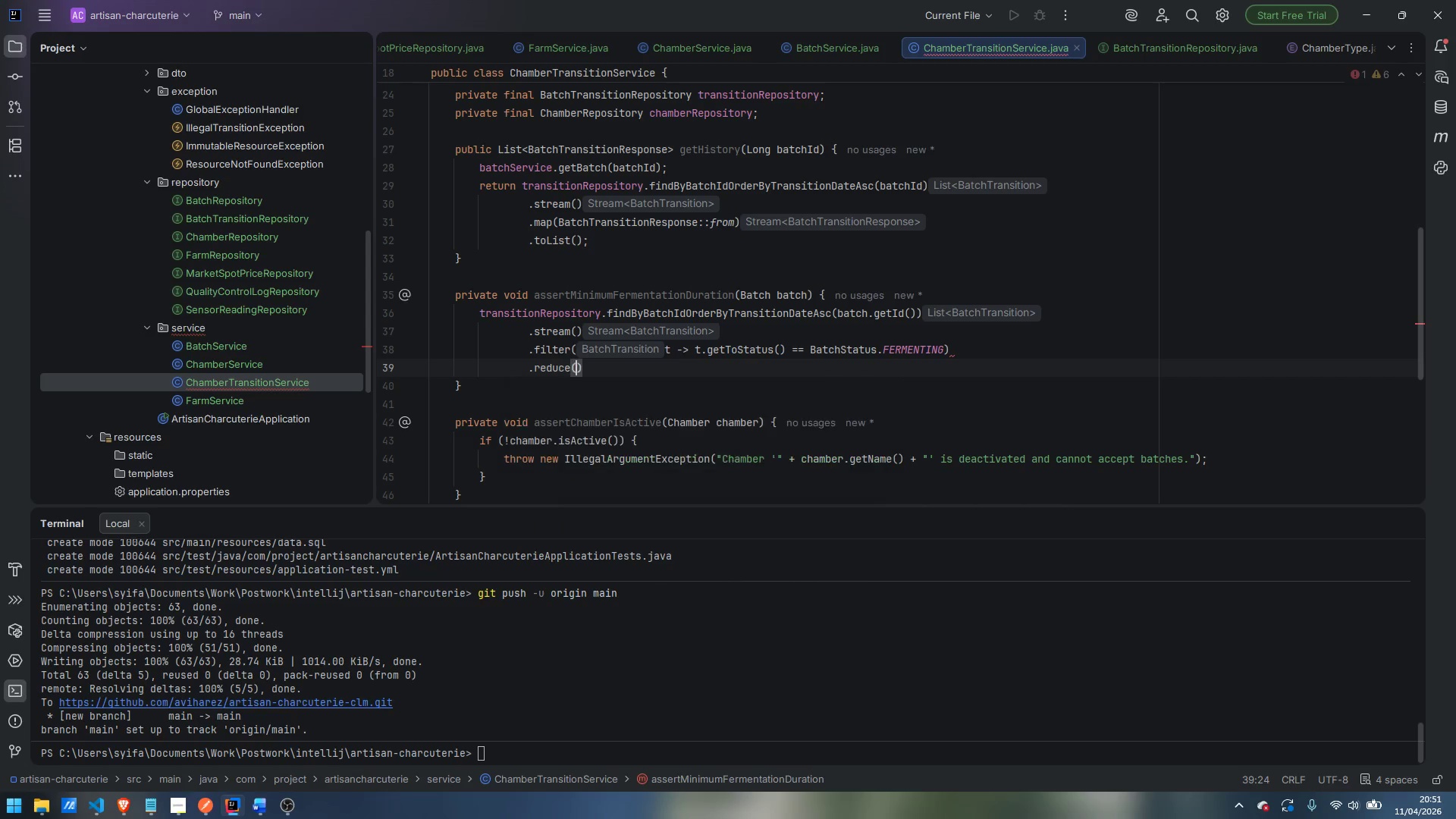 
key(Enter)
 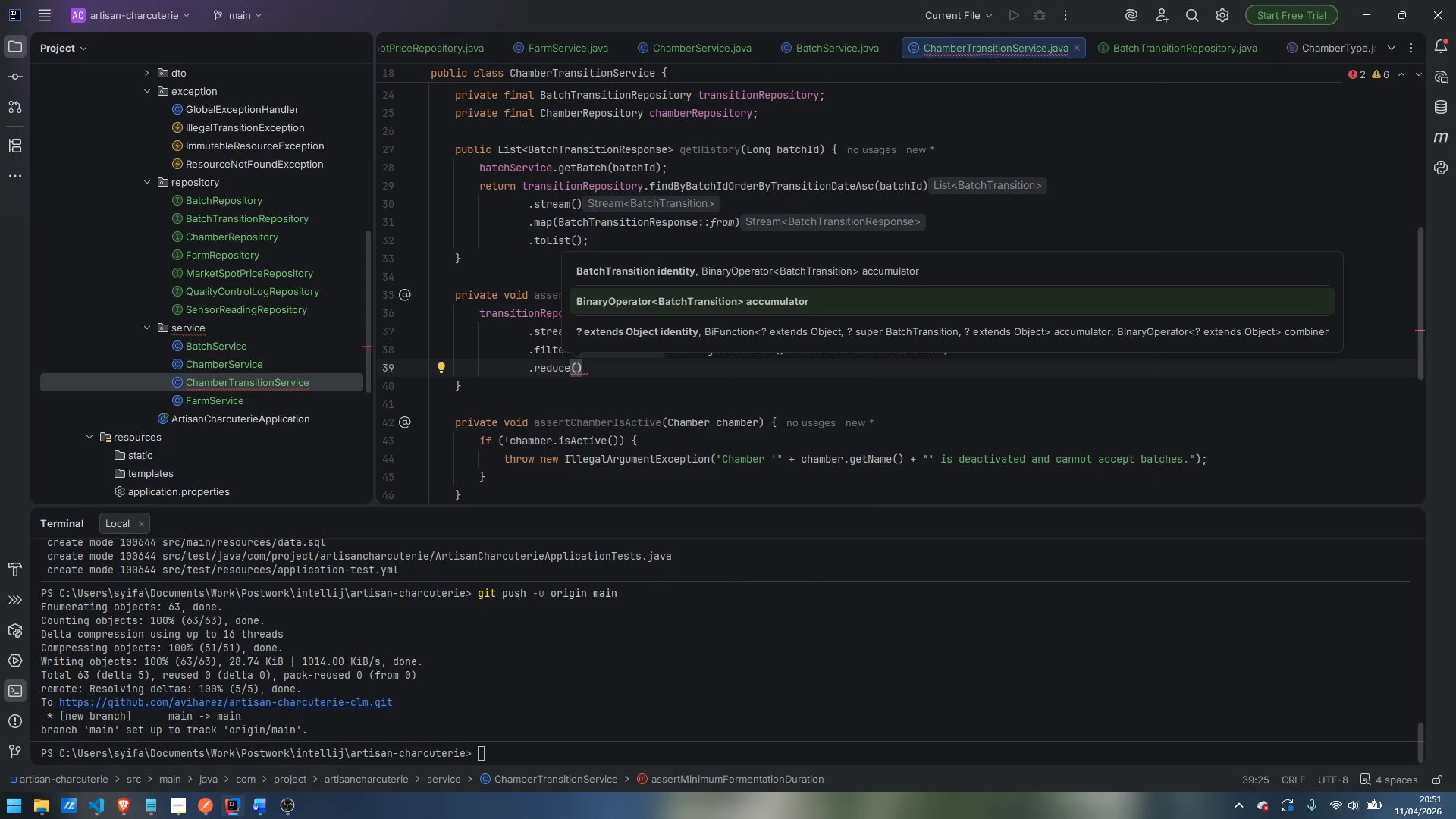 
type((first, servo)
key(Backspace)
key(Backspace)
key(Backspace)
type(cond)
 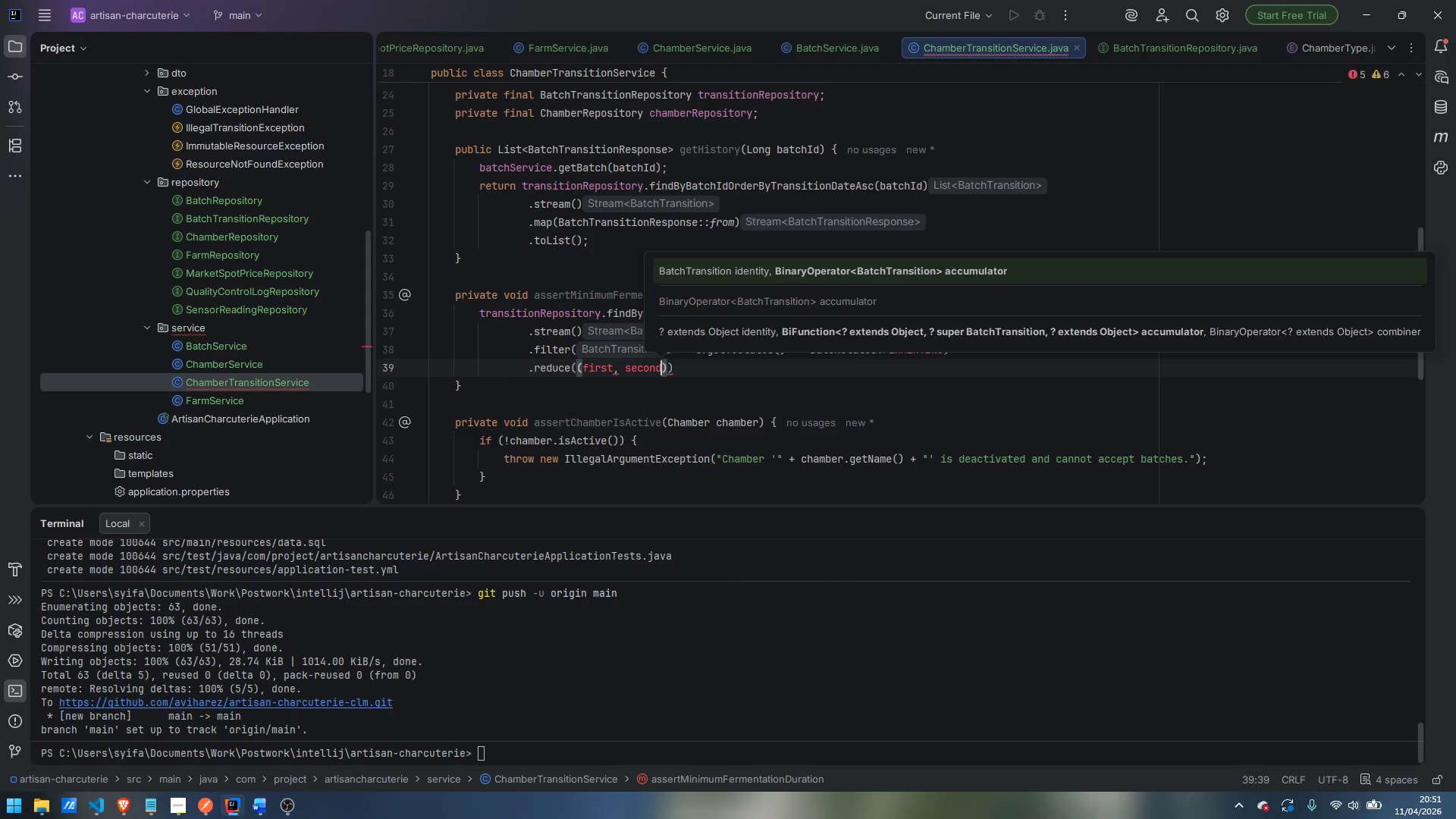 
key(ArrowRight)
 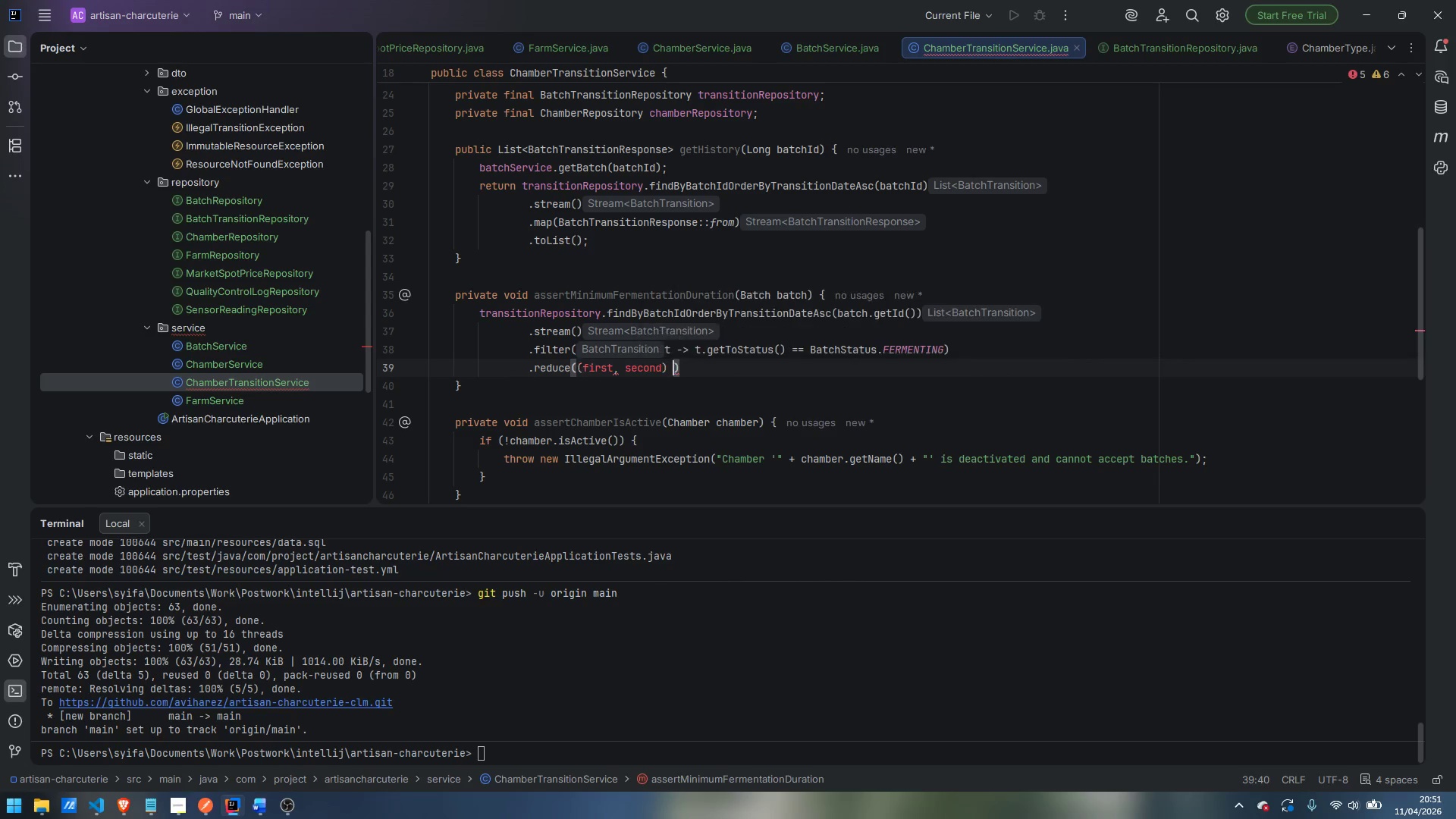 
type( -> second)
 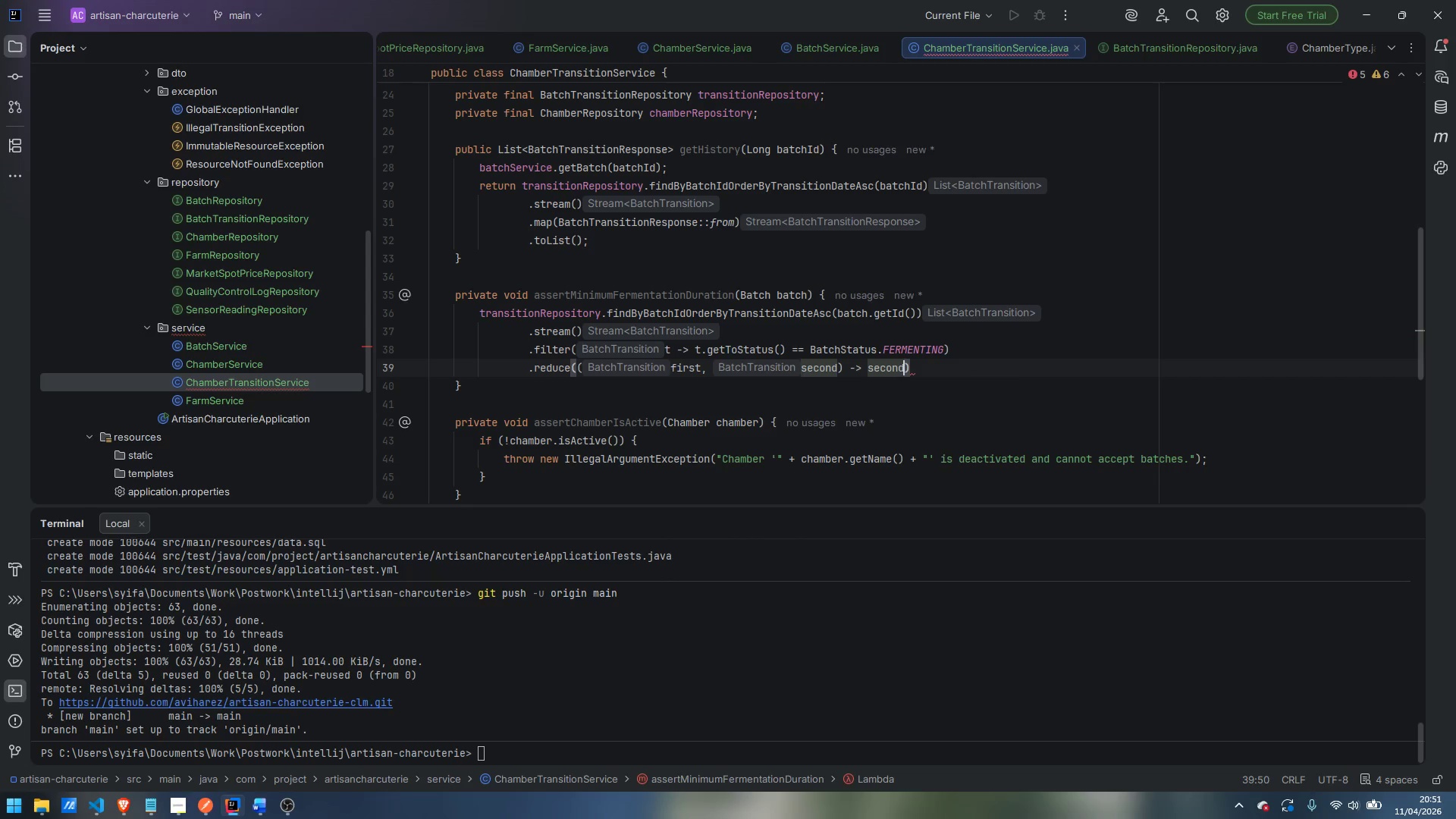 
key(ArrowRight)
 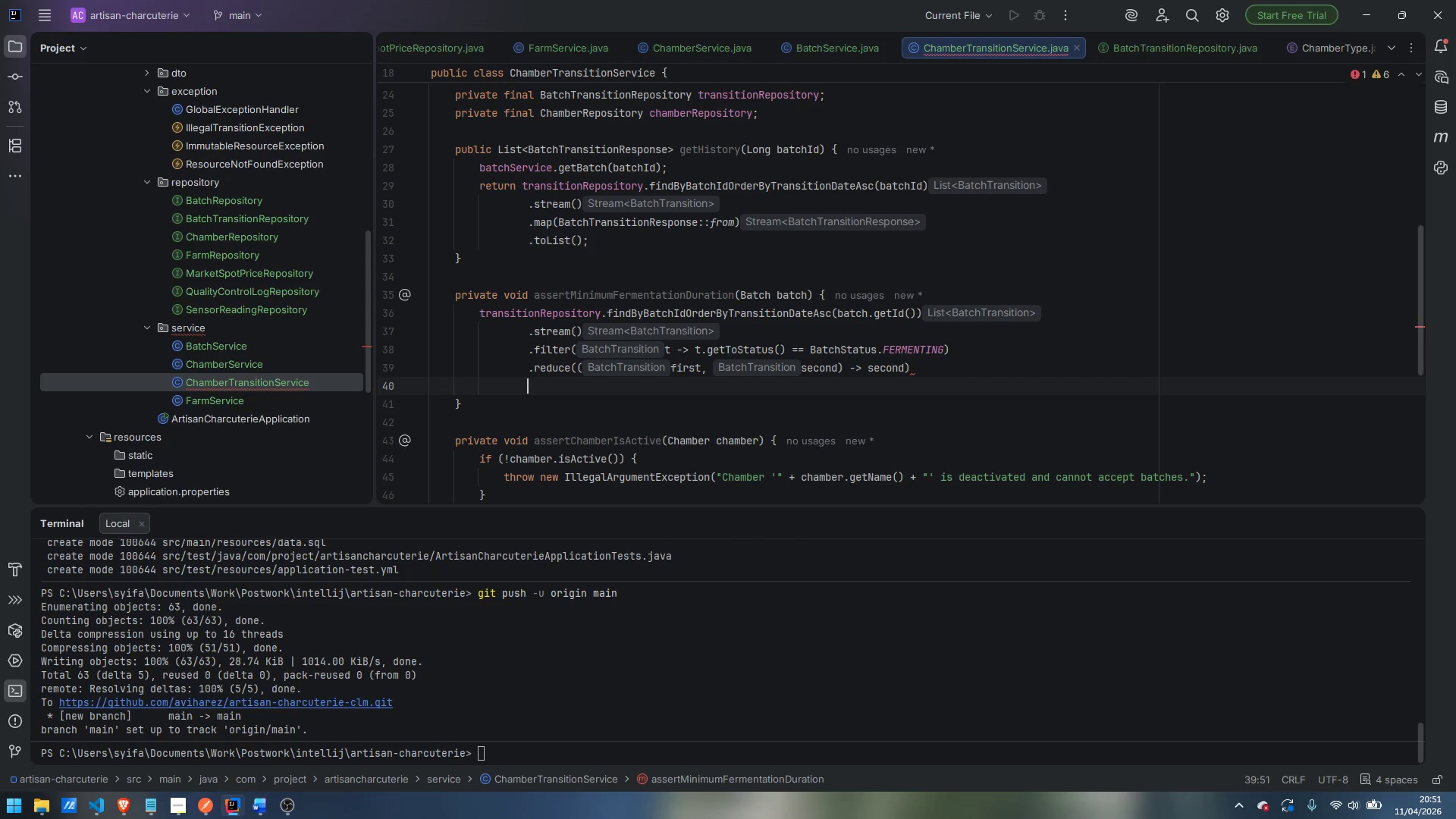 
key(Enter)
 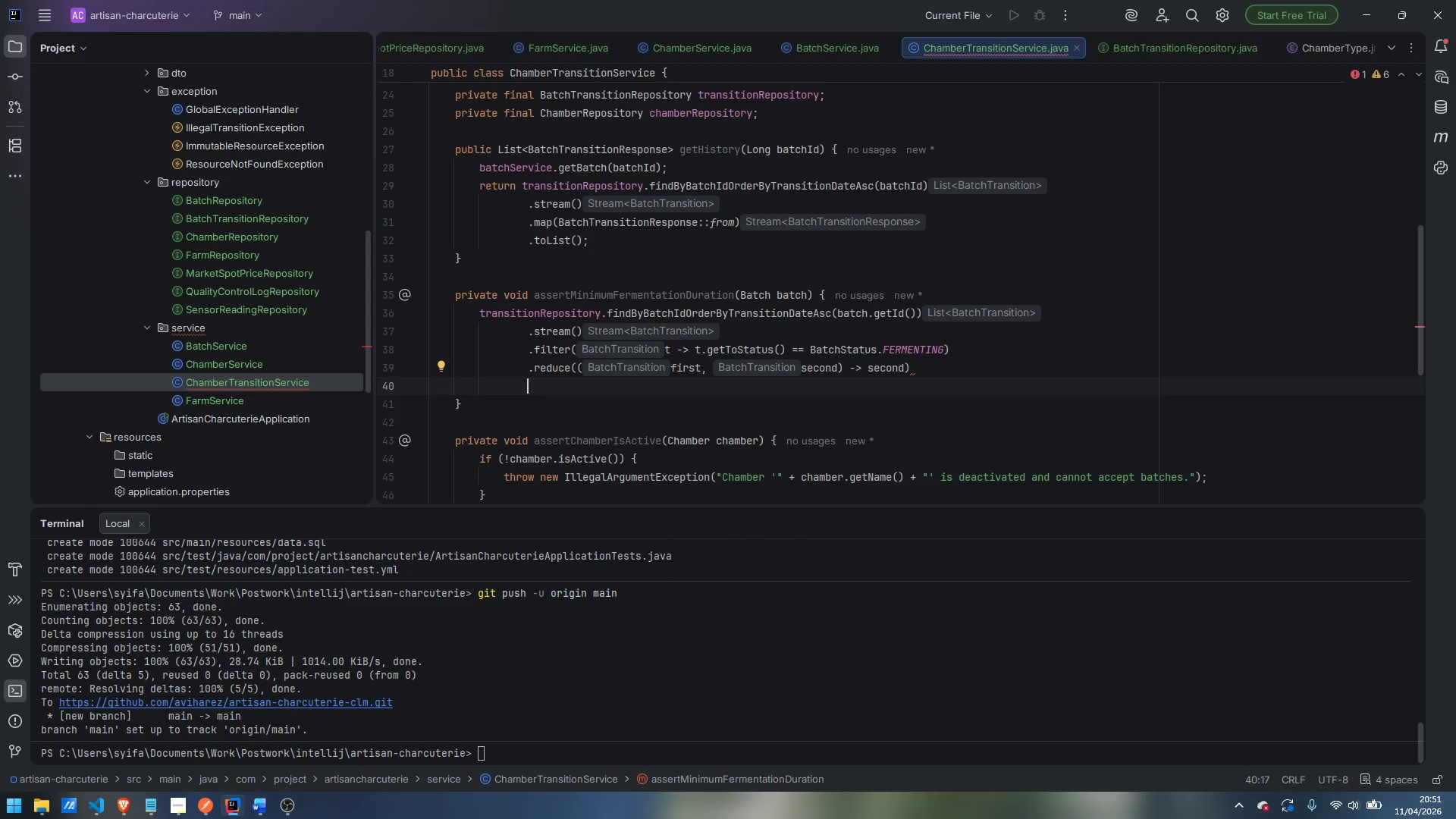 
key(Period)
 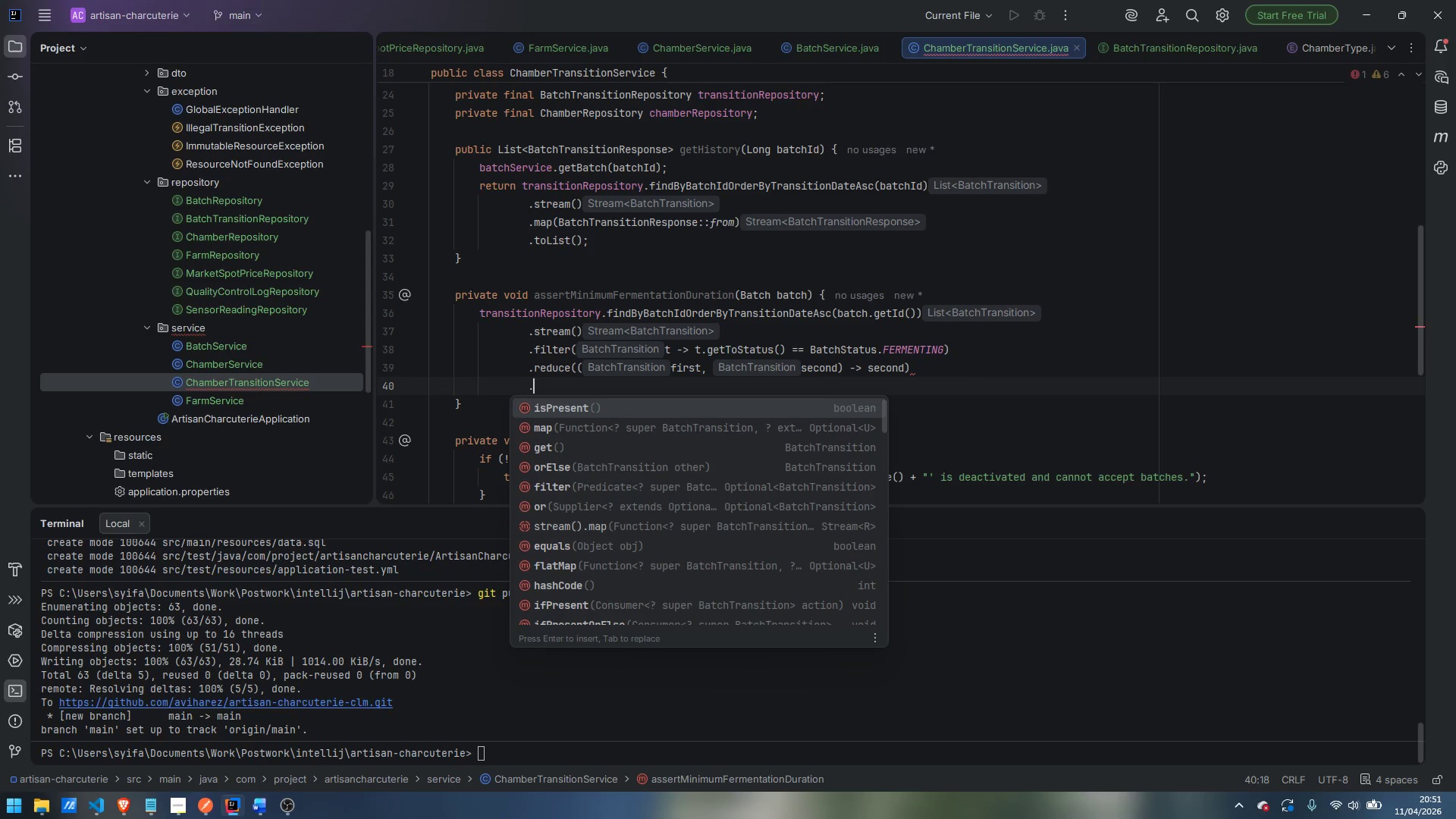 
type(if )
key(Backspace)
type(PResent)
 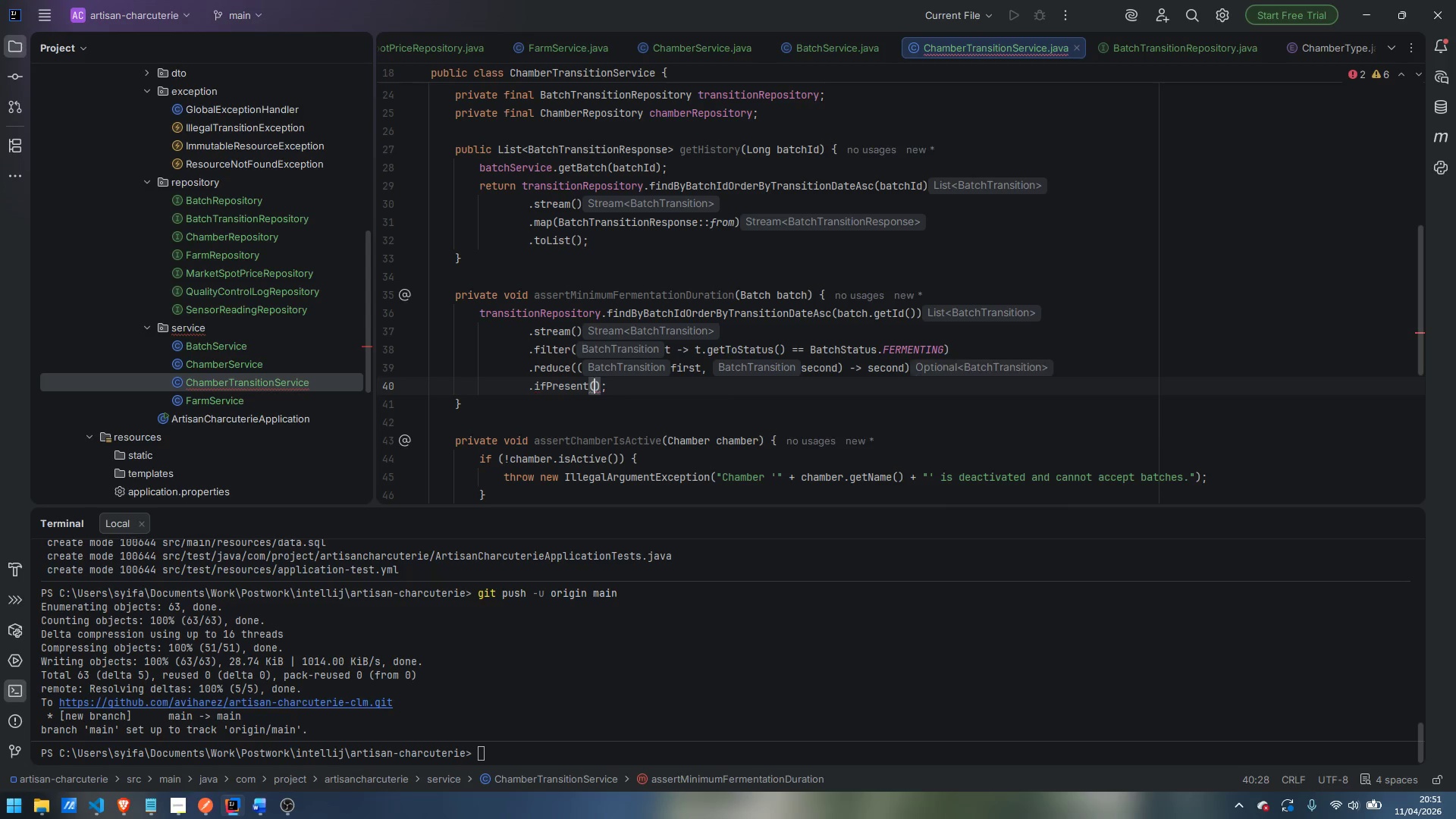 
 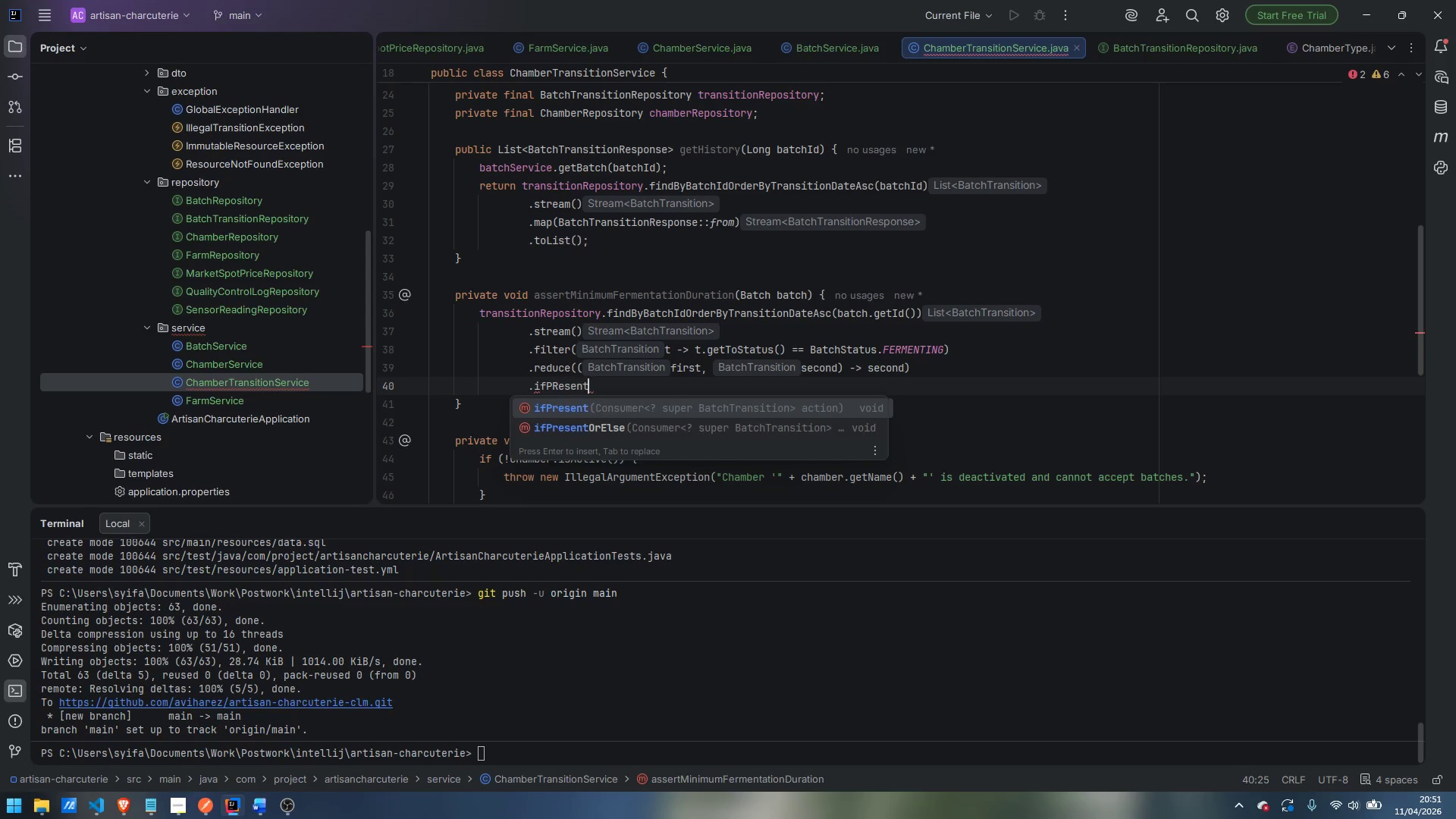 
key(Enter)
 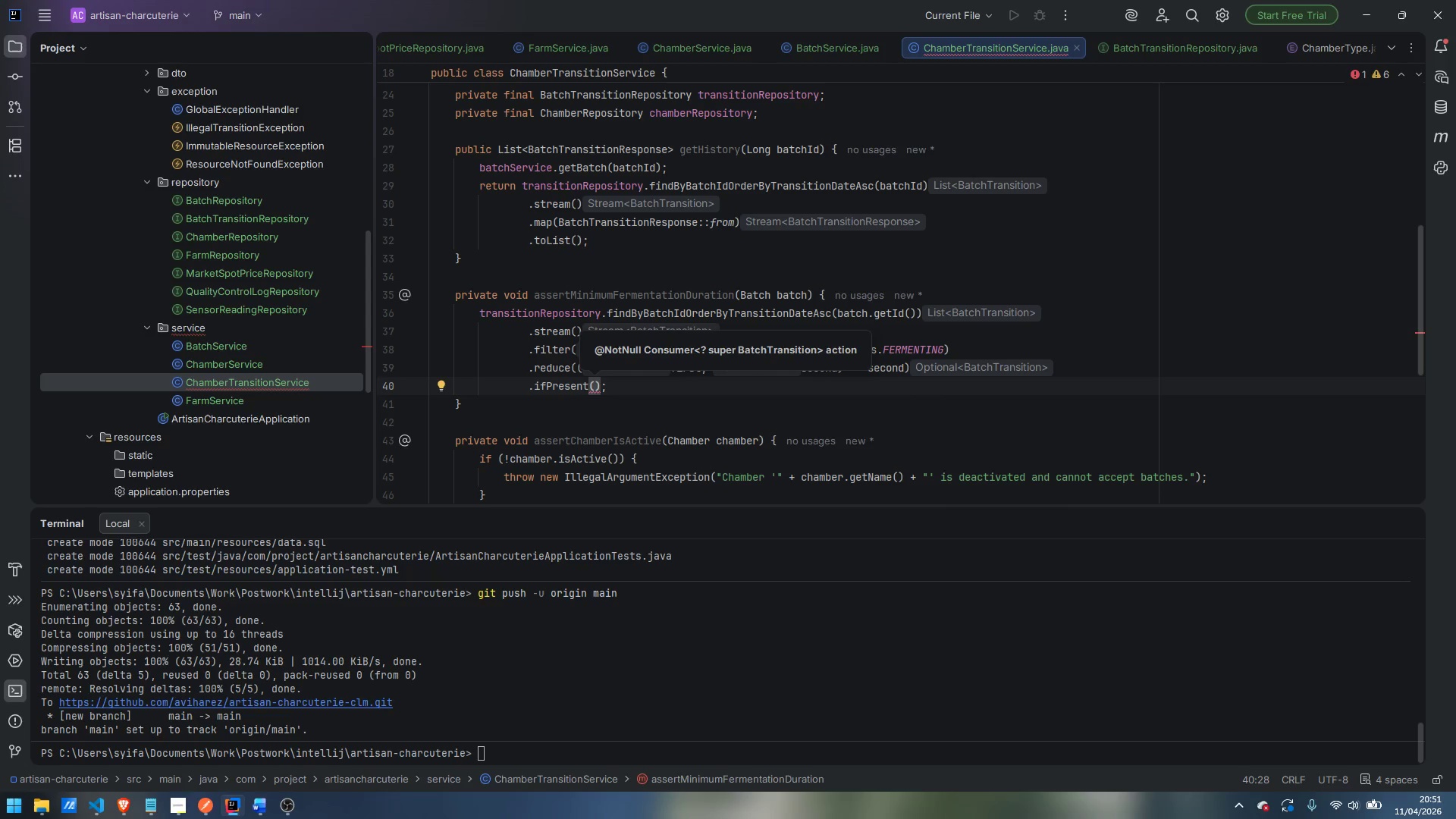 
type(fermentStart -> {)
 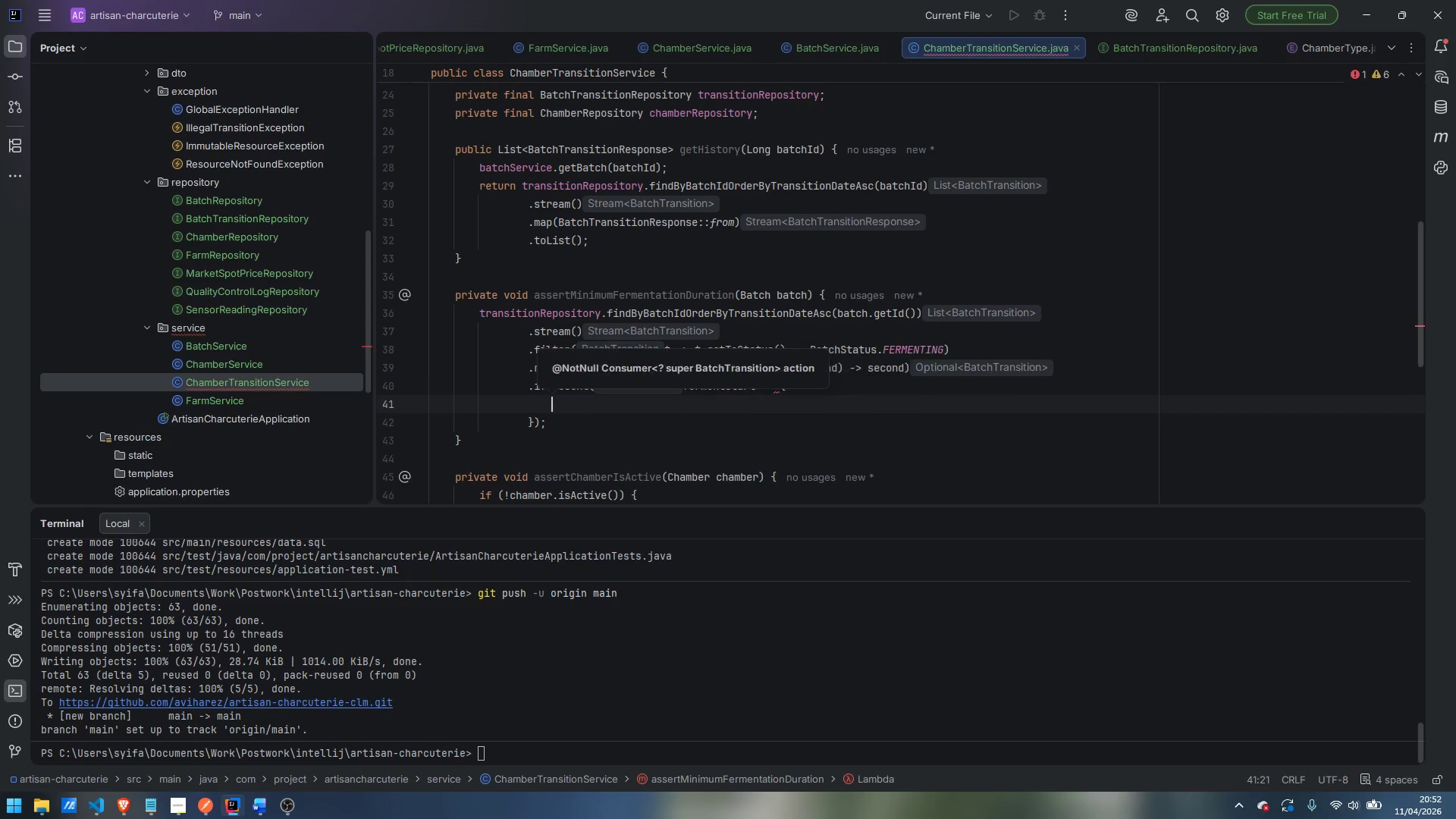 
 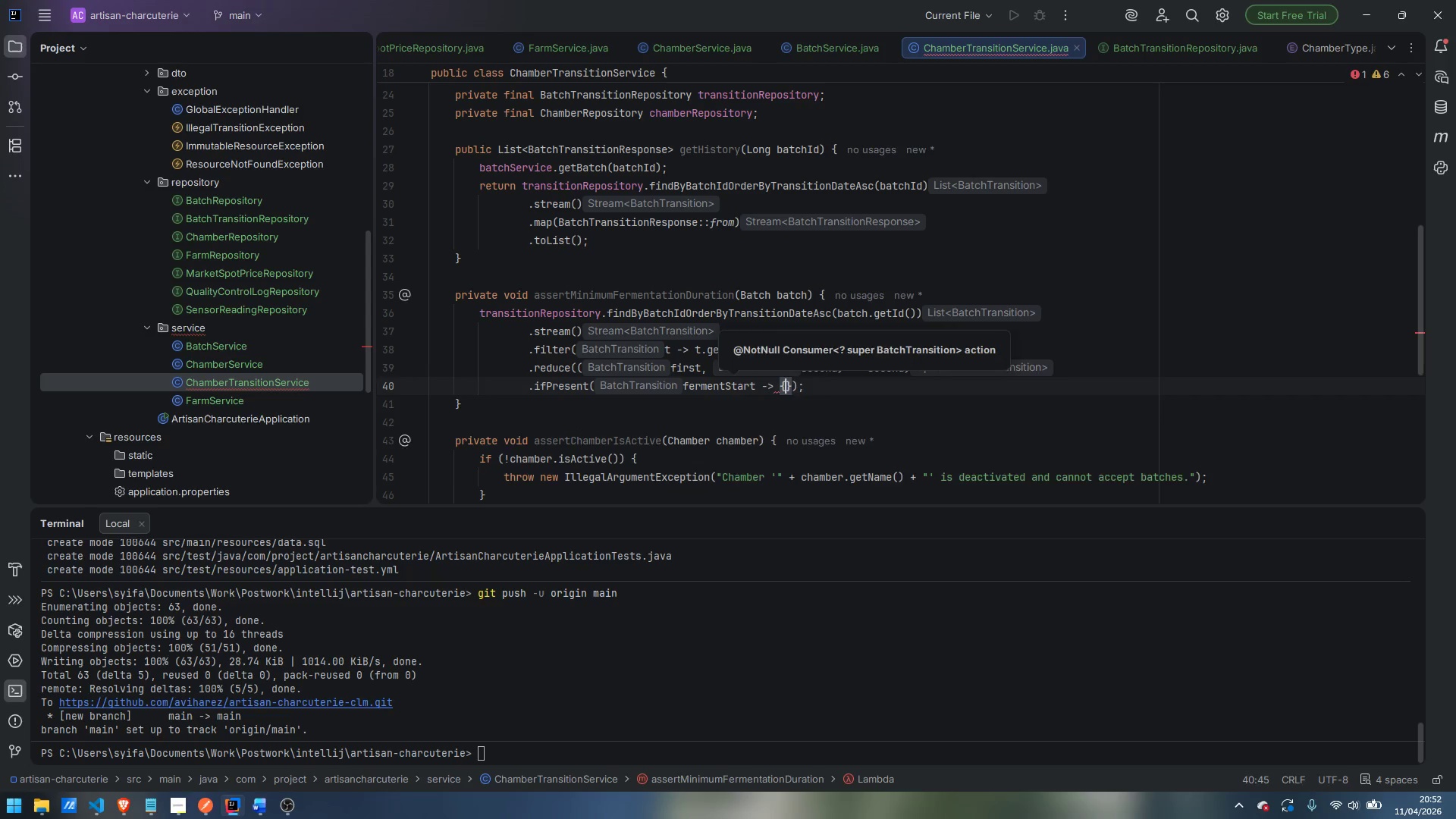 
key(Enter)
 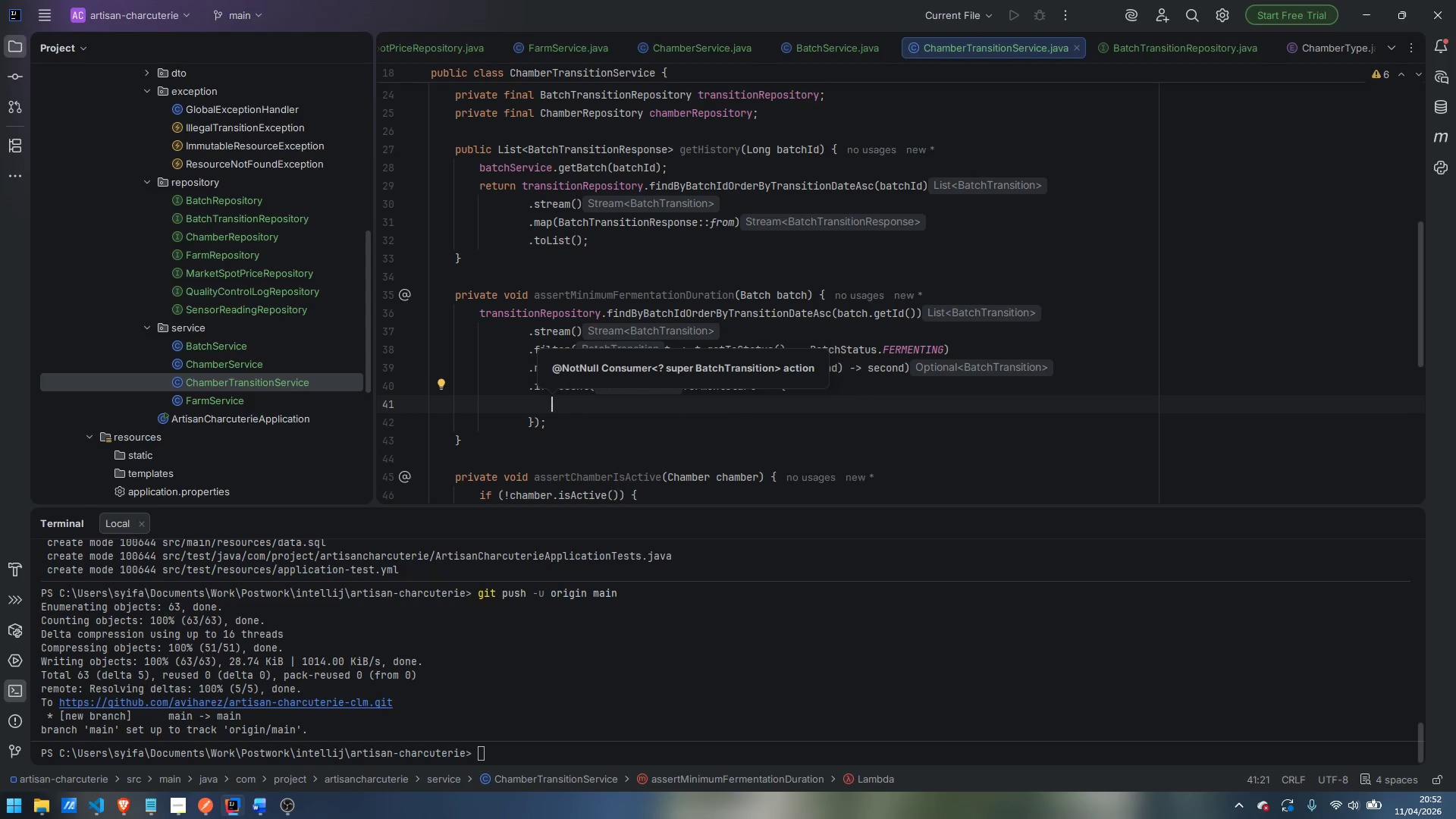 
type(long hoursInFermentation = ChronoUnit)
 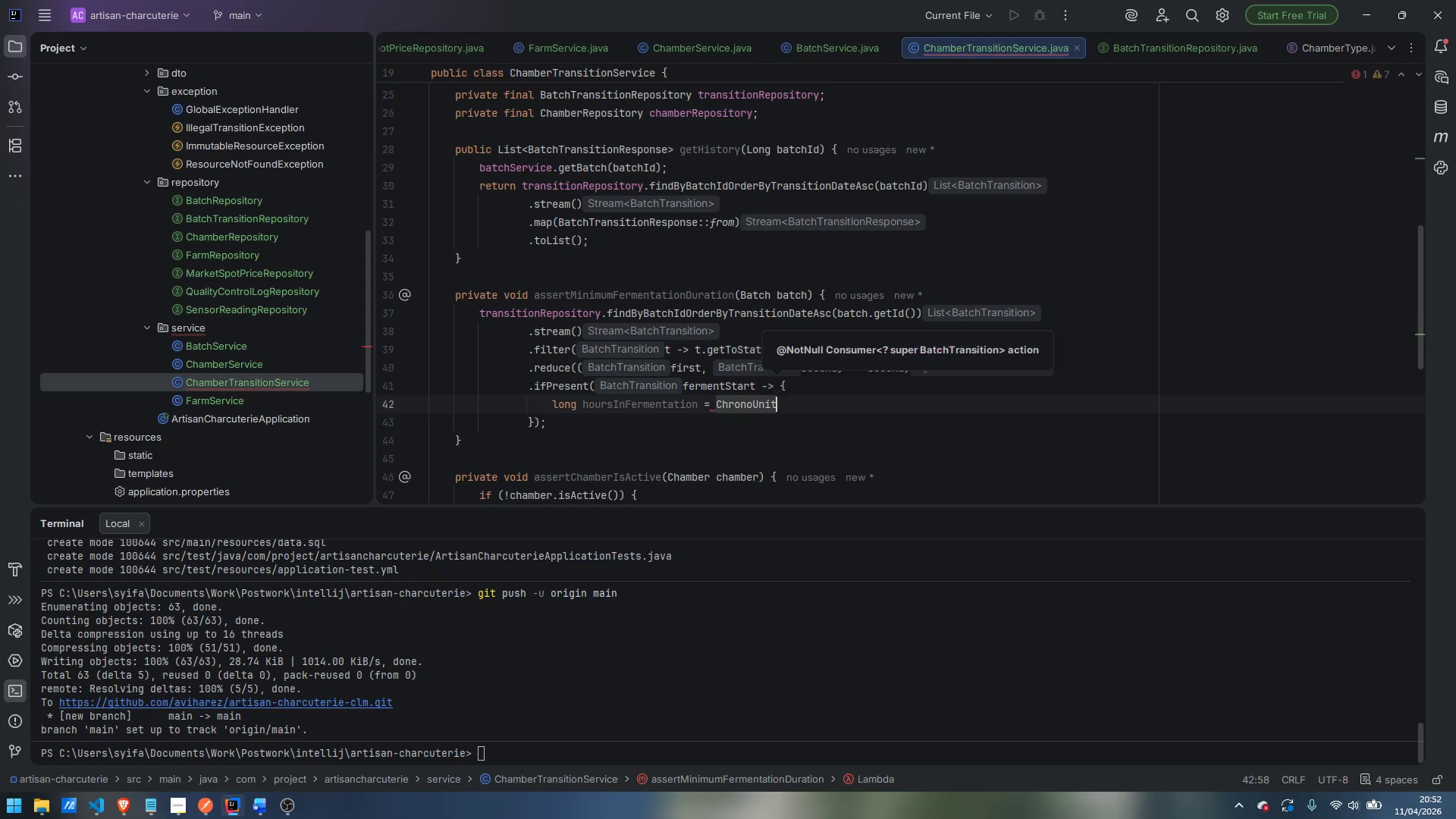 
 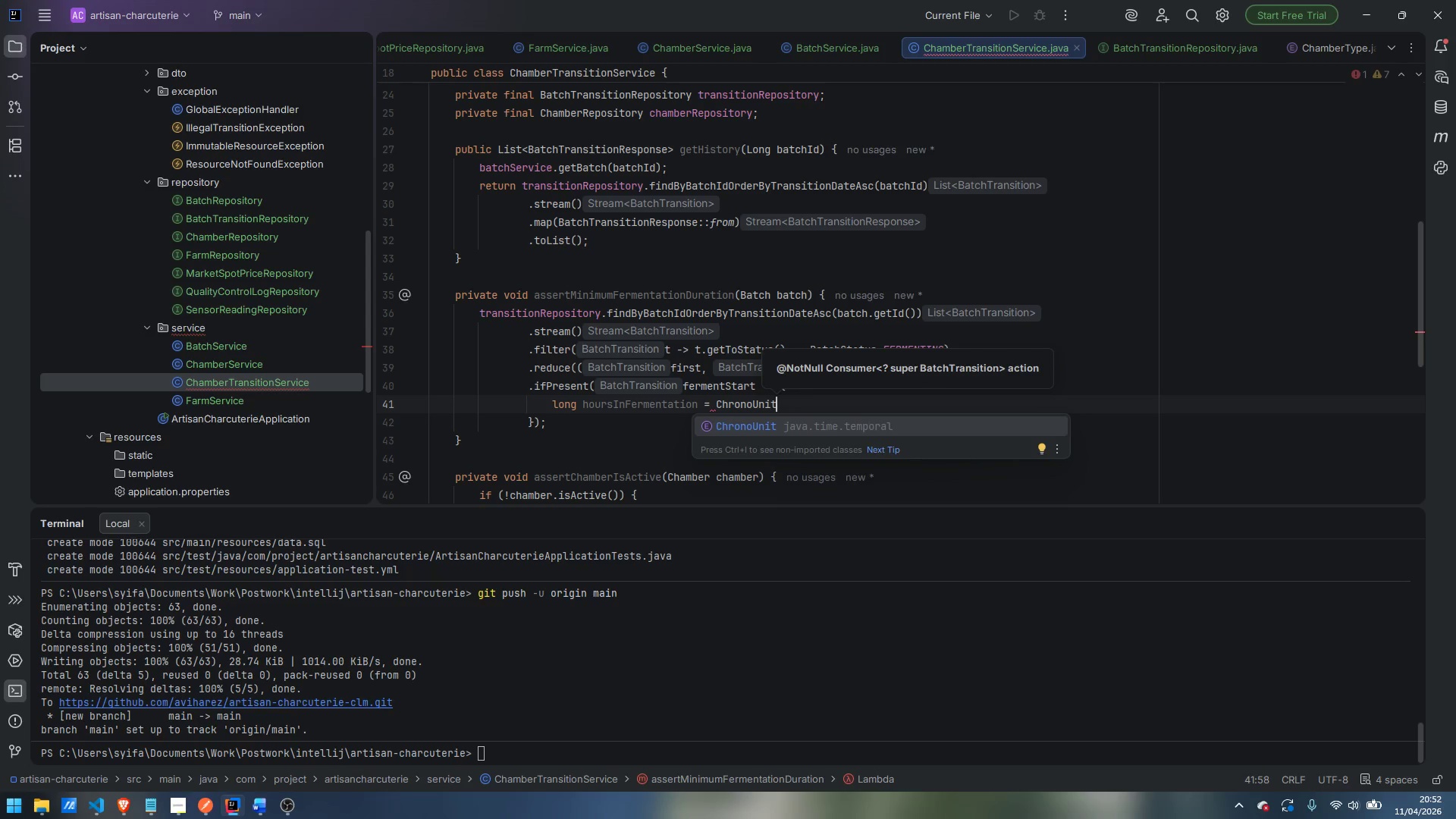 
key(Enter)
 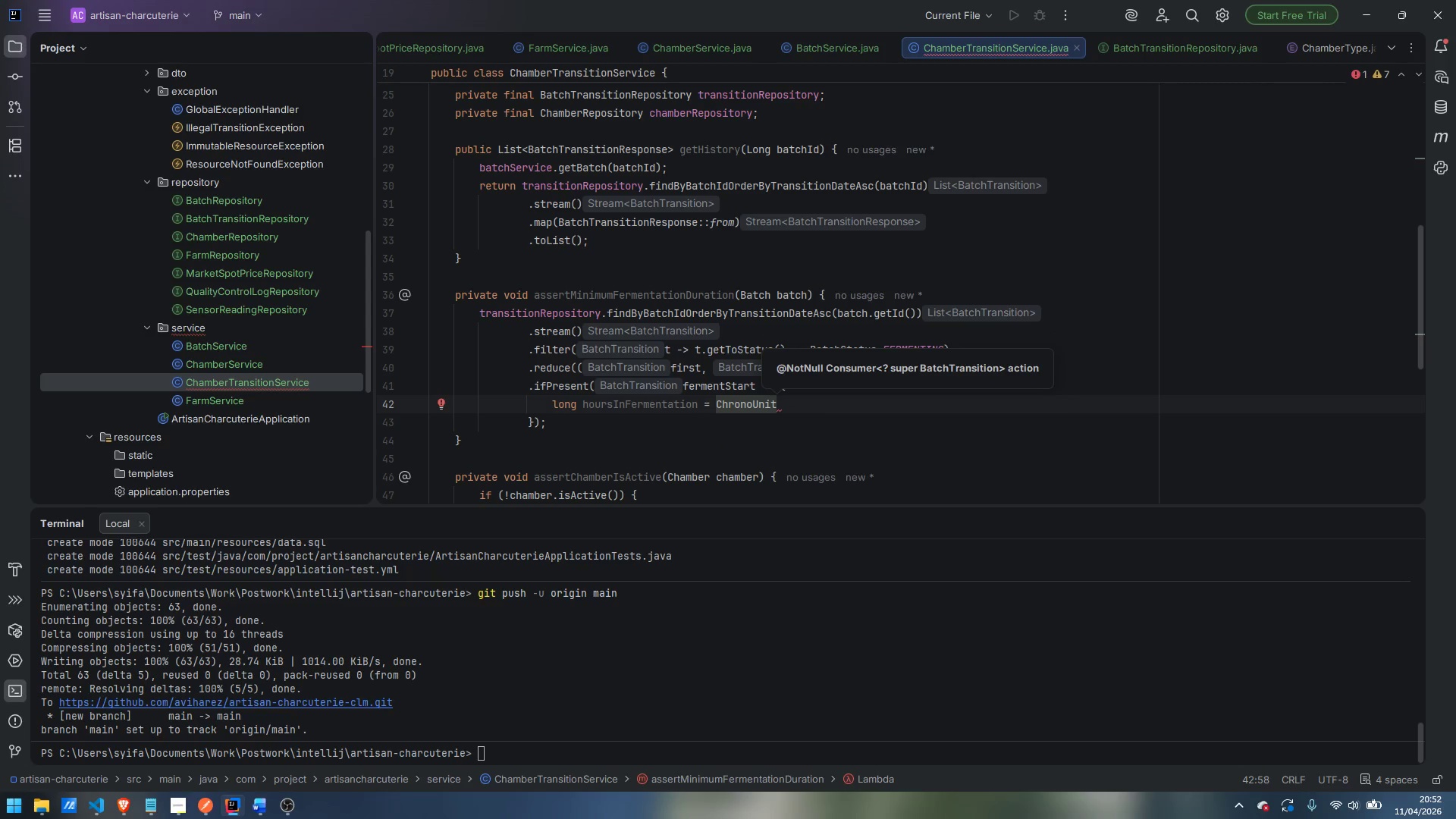 
type(.HOURS)
 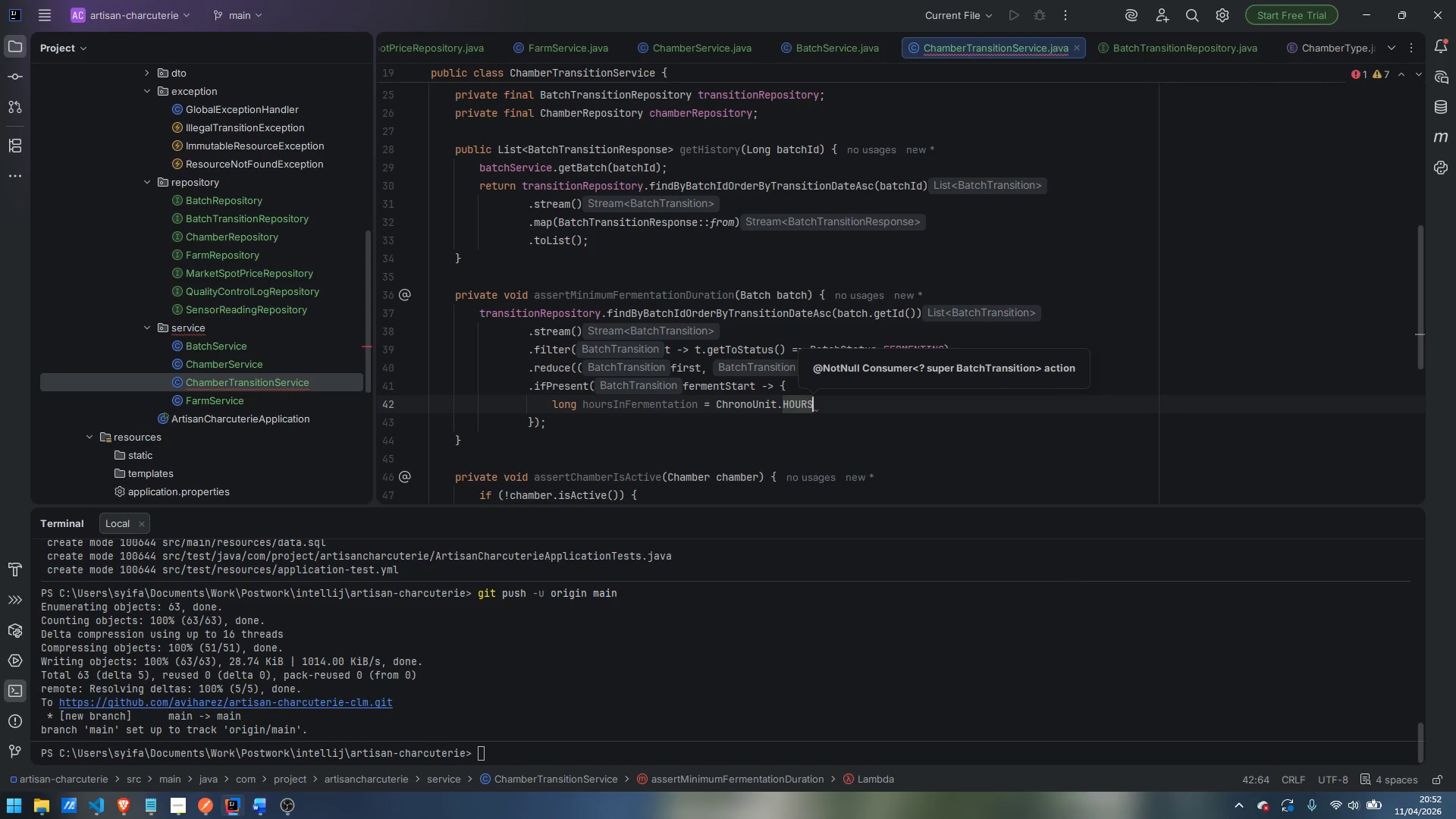 
 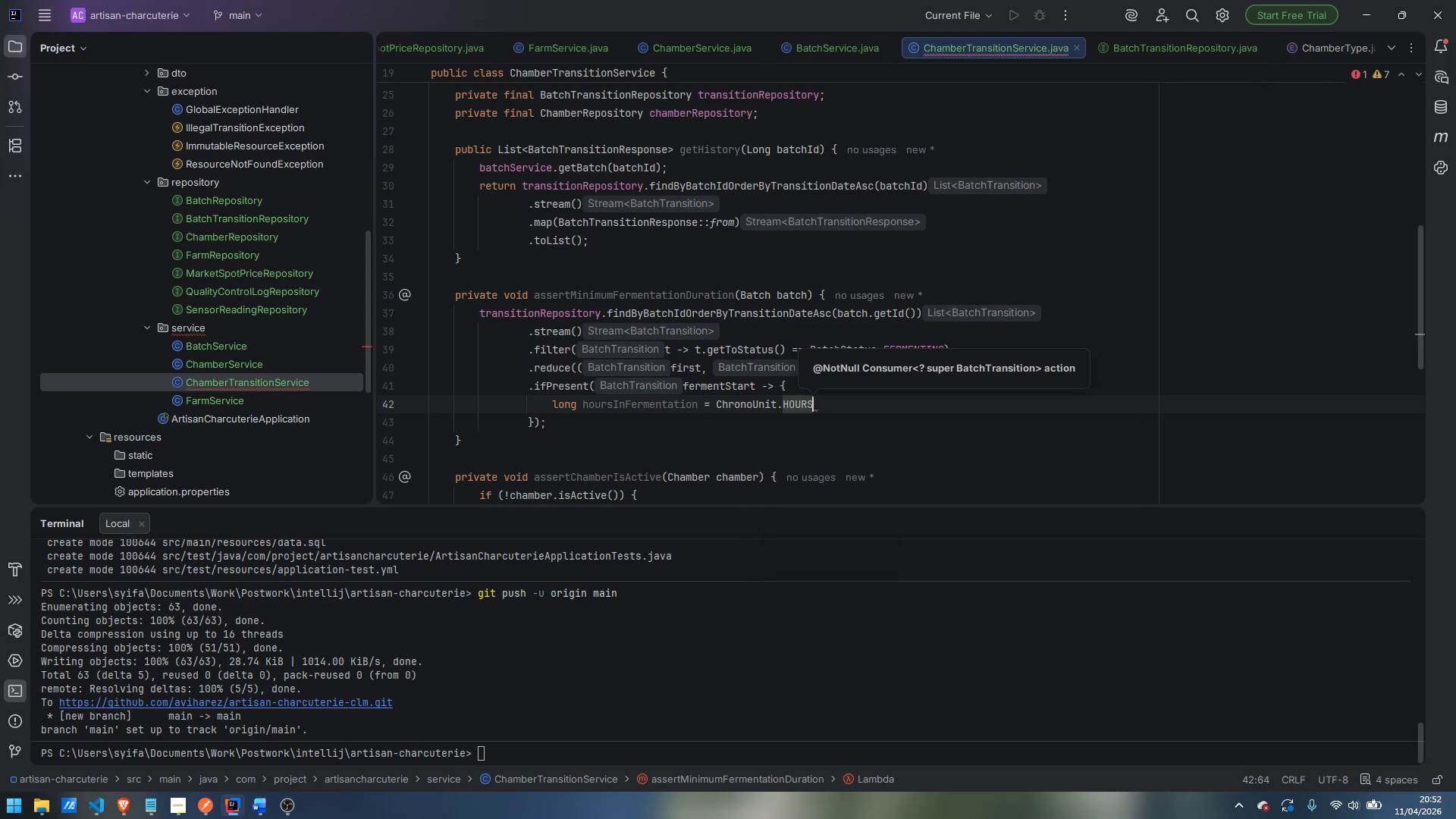 
key(Enter)
 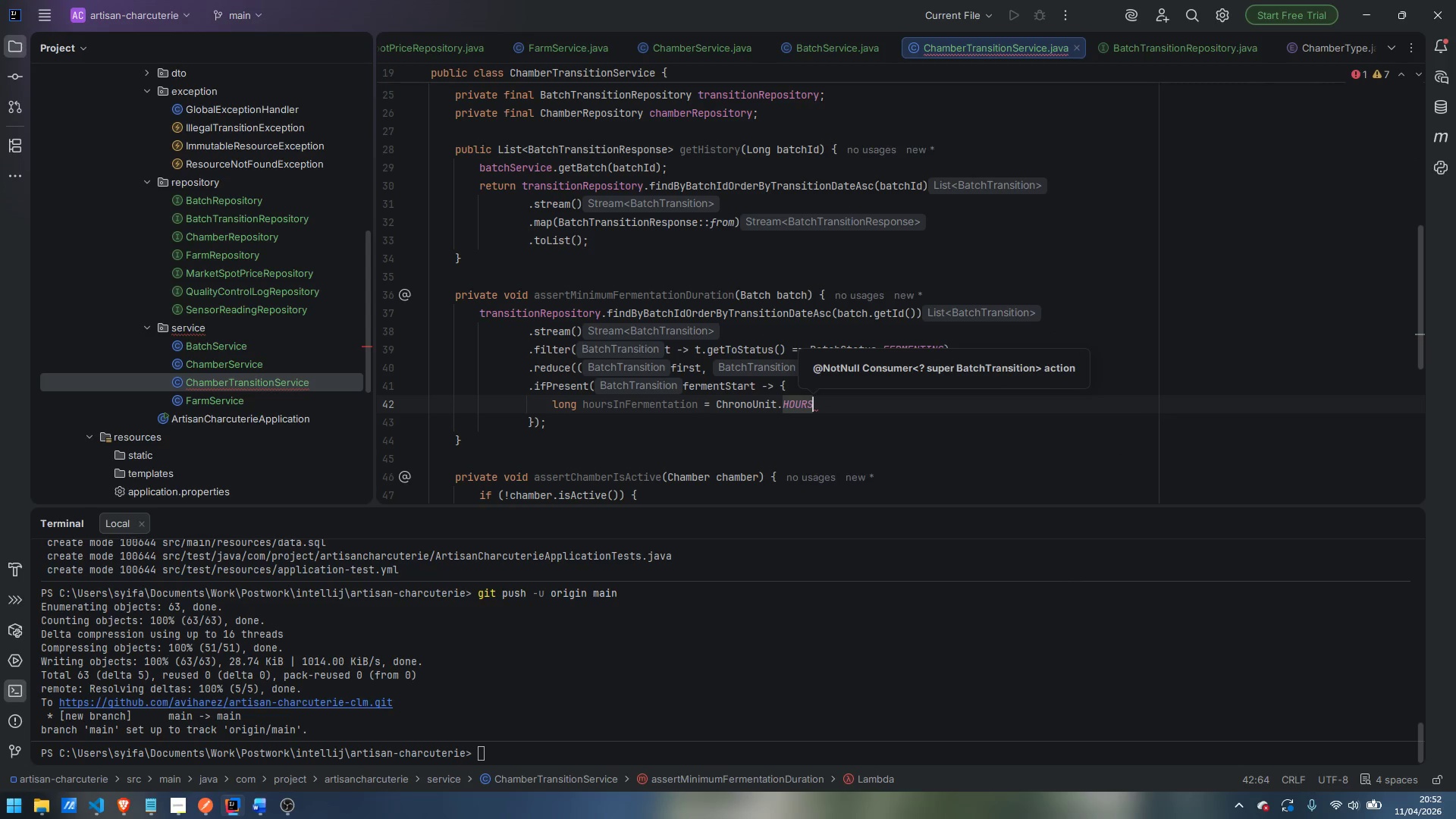 
type(.between)
 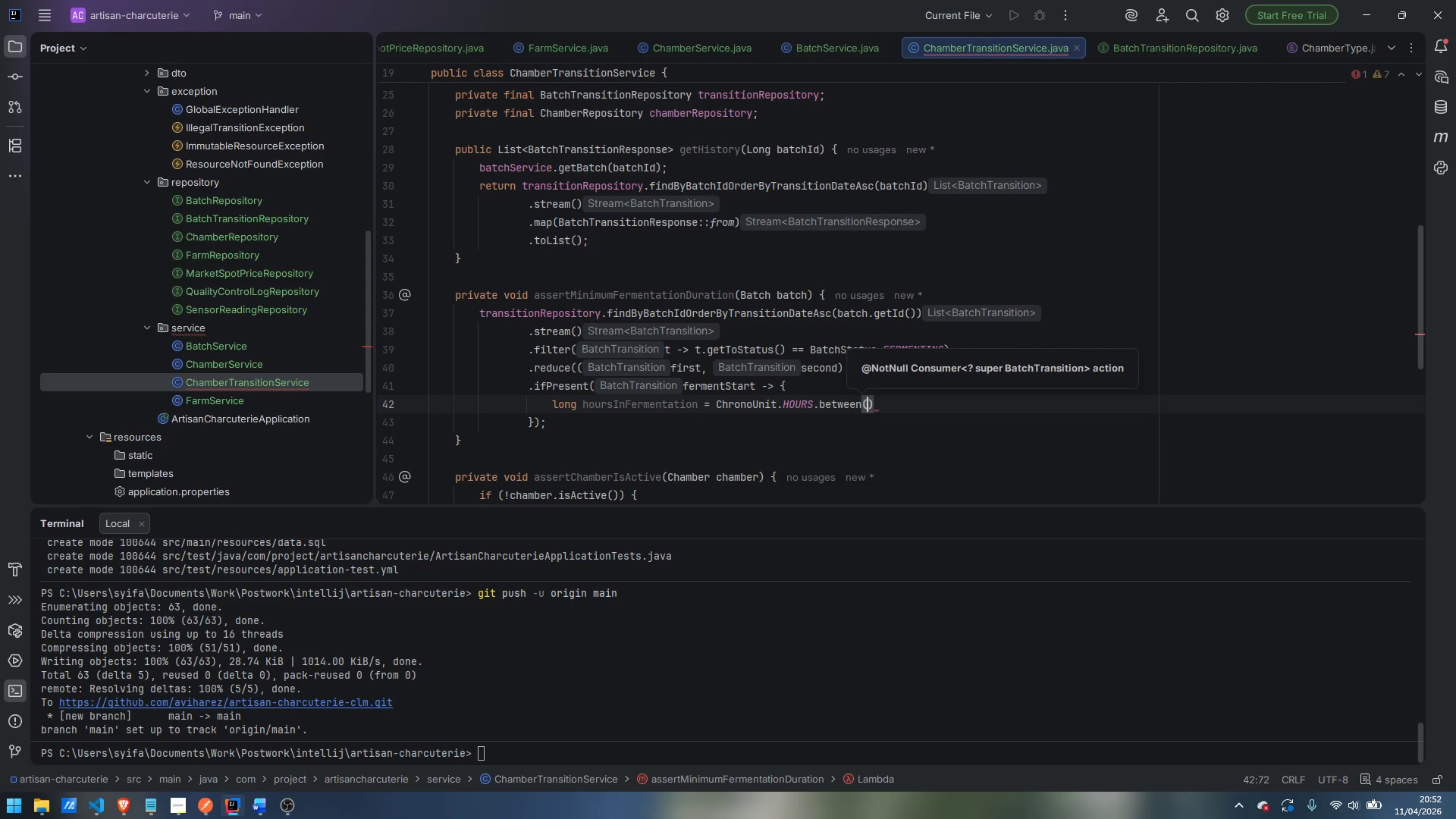 
key(Enter)
 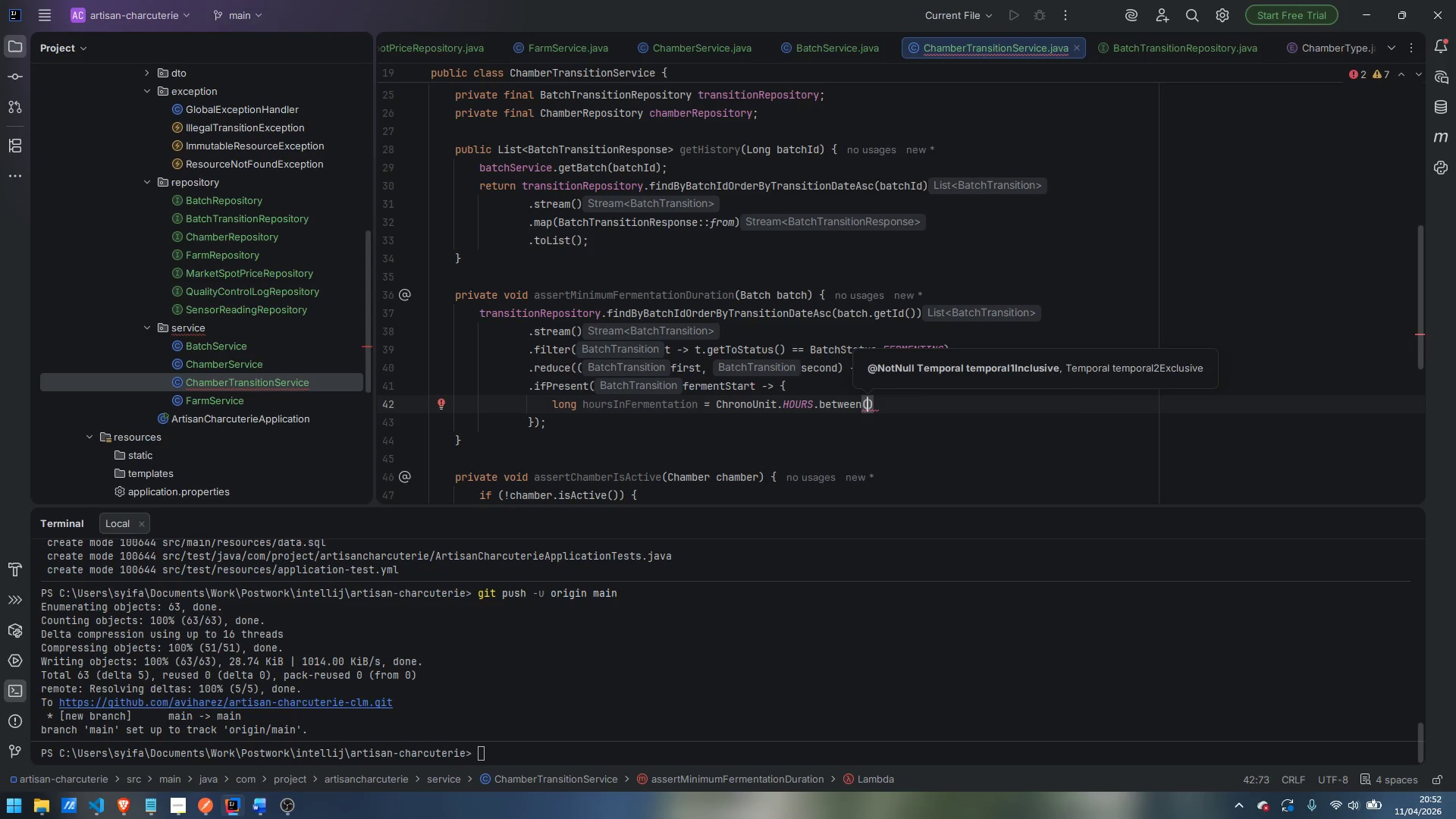 
type(fermenb)
key(Backspace)
type(tStart)
 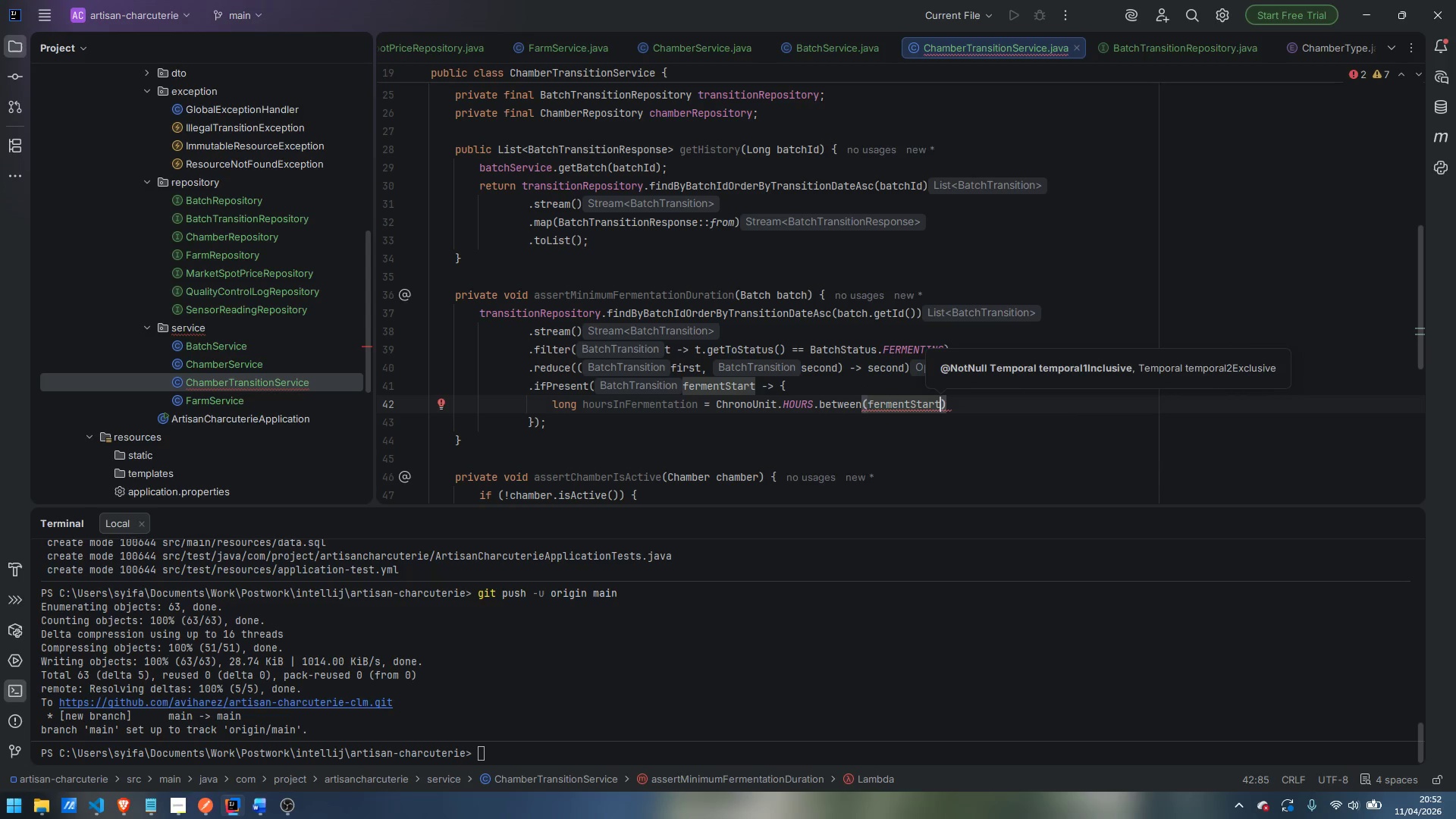 
type(.getTranbs)
key(Backspace)
key(Backspace)
key(Backspace)
type(nsitionDate)
 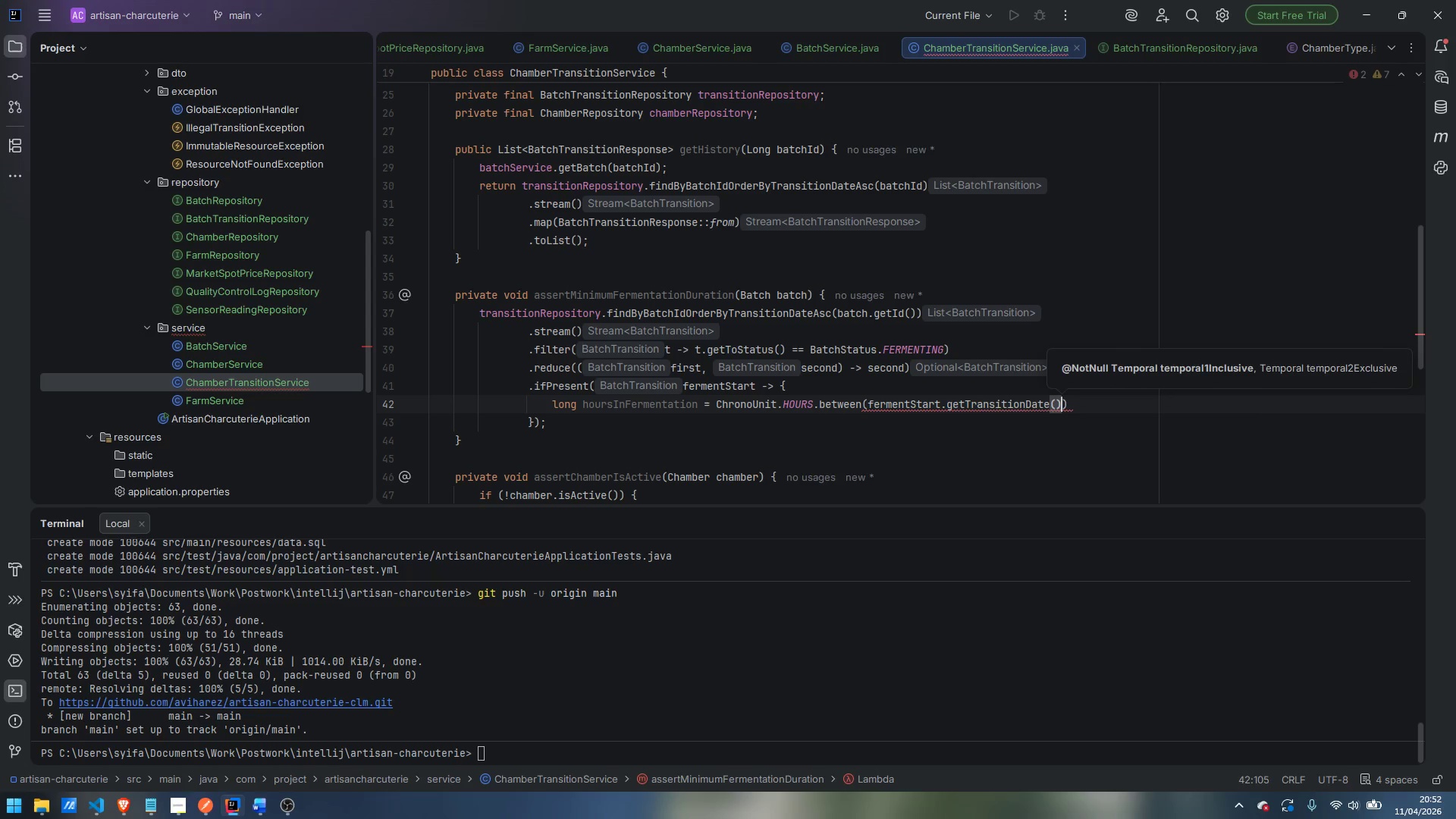 
 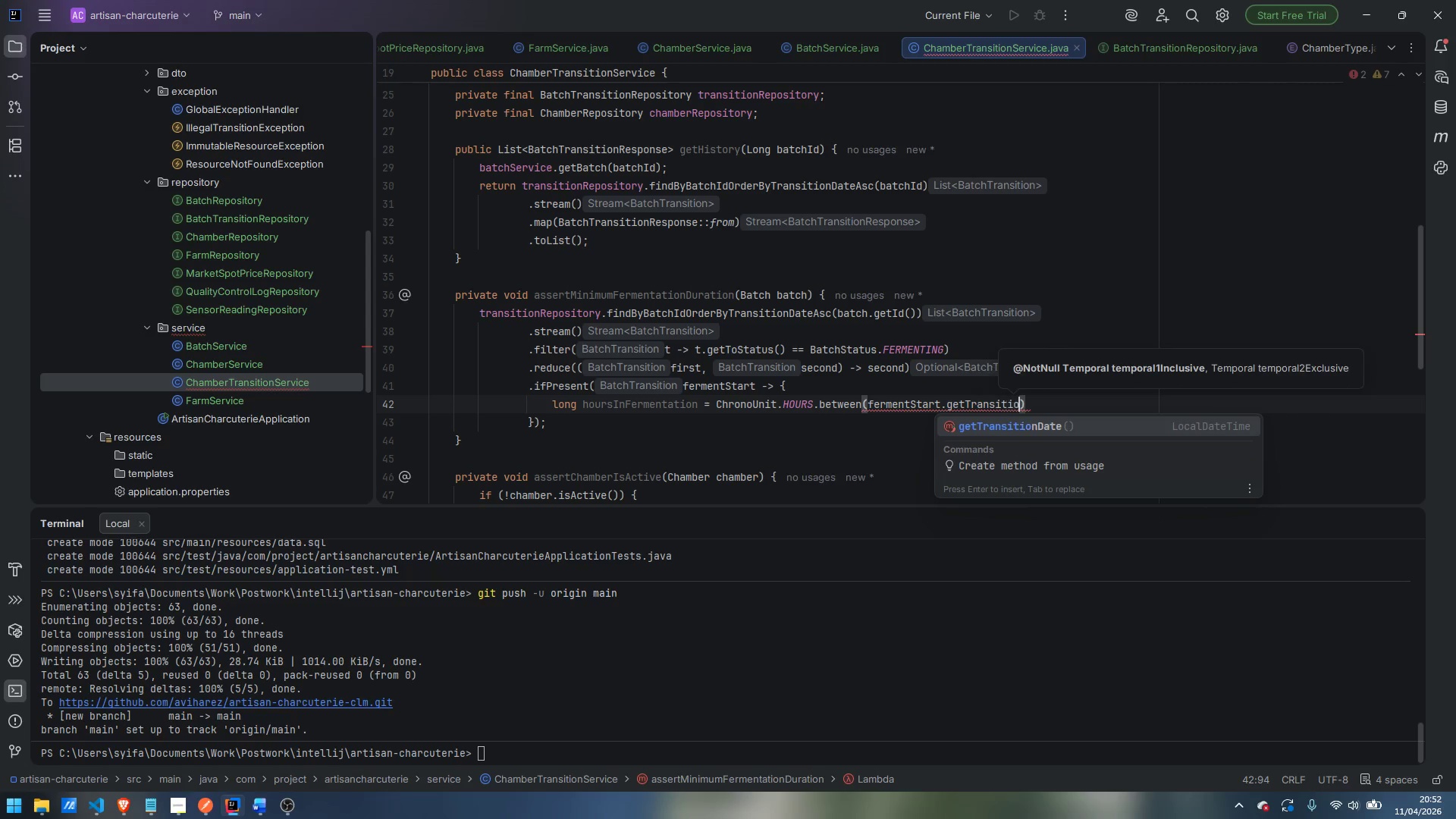 
key(Enter)
 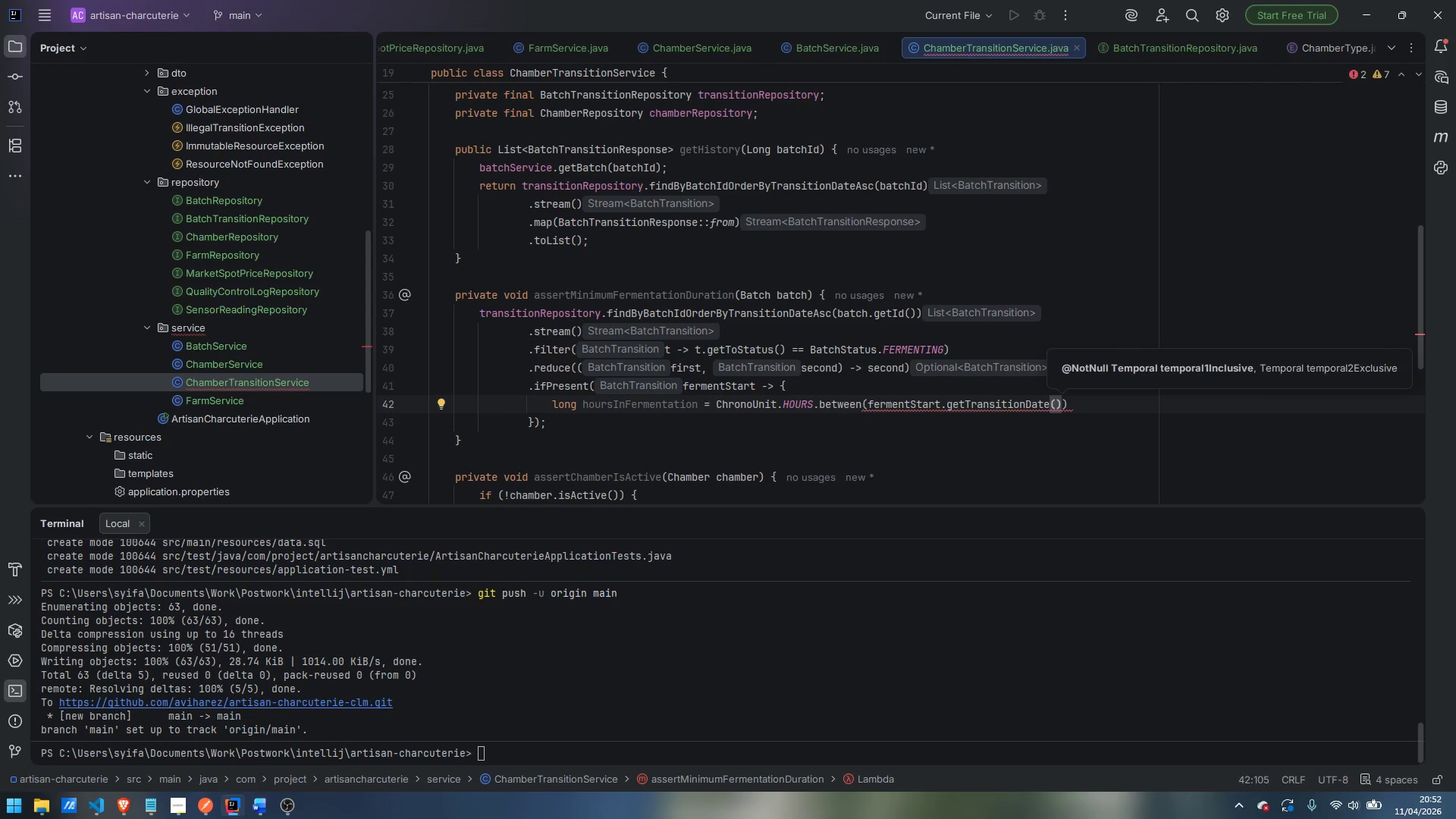 
key(M)
 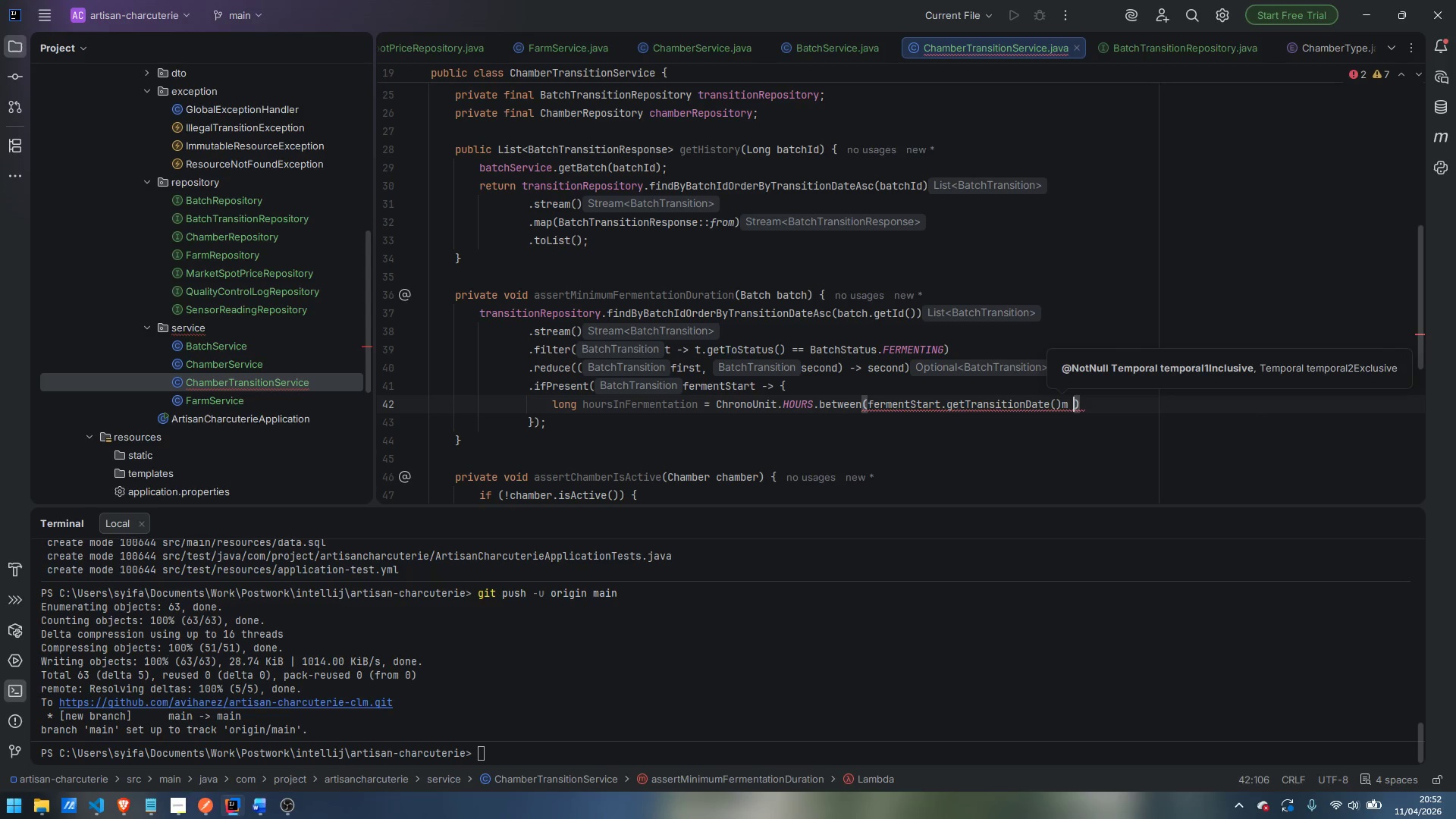 
key(Space)
 